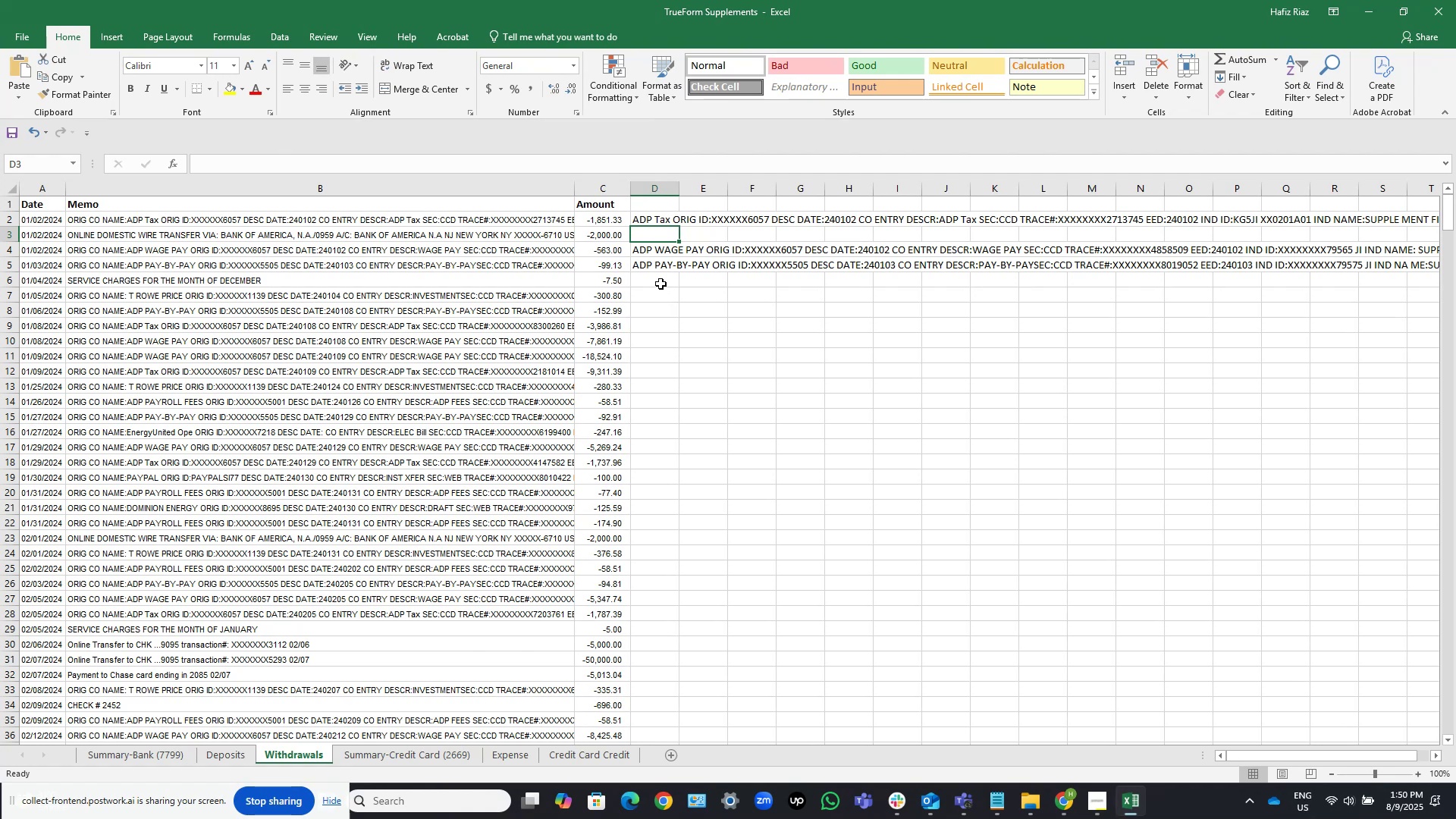 
scroll: coordinate [663, 290], scroll_direction: down, amount: 2.0
 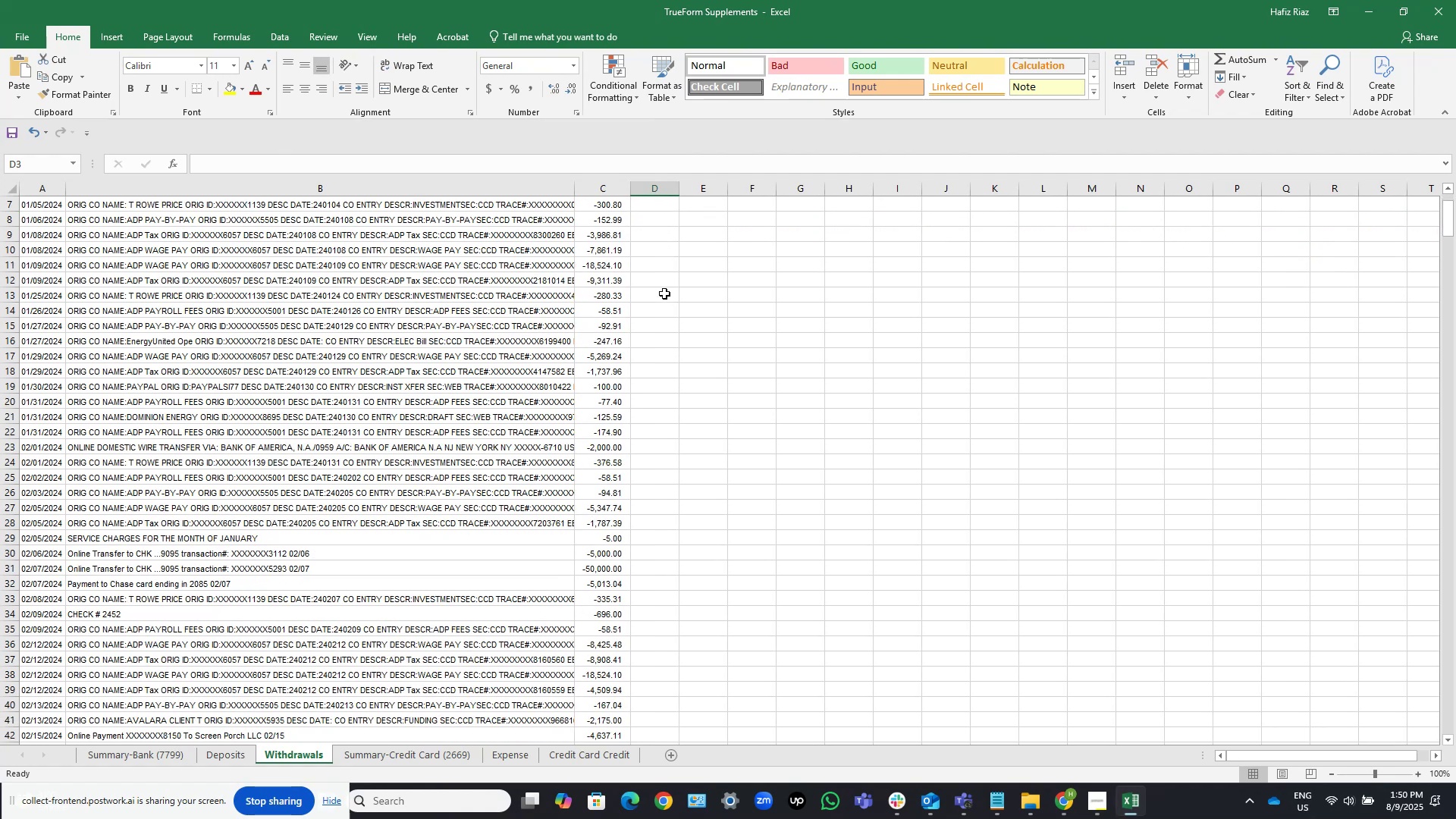 
scroll: coordinate [664, 293], scroll_direction: up, amount: 5.0
 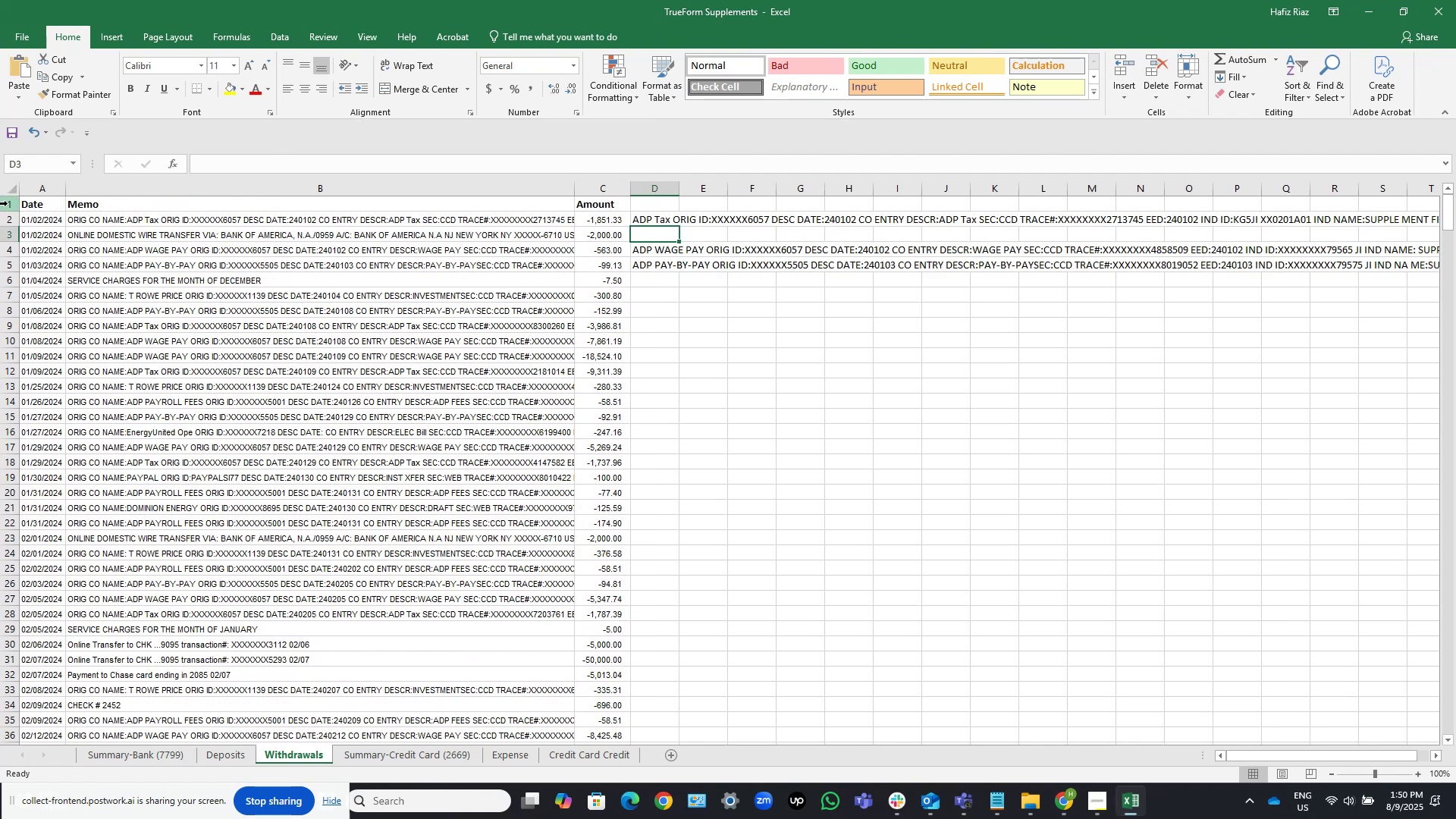 
left_click([7, 204])
 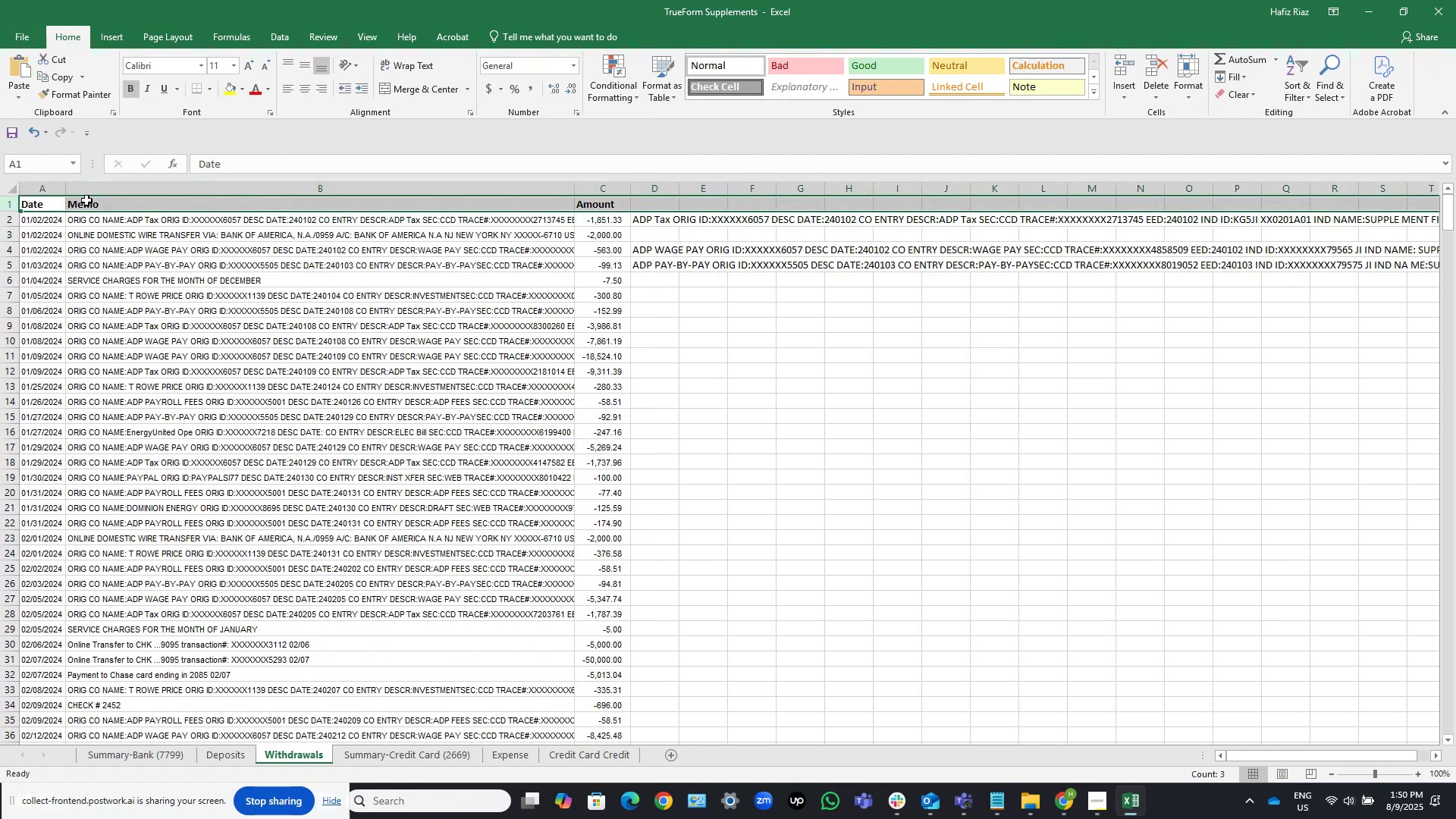 
key(Control+Shift+L)
 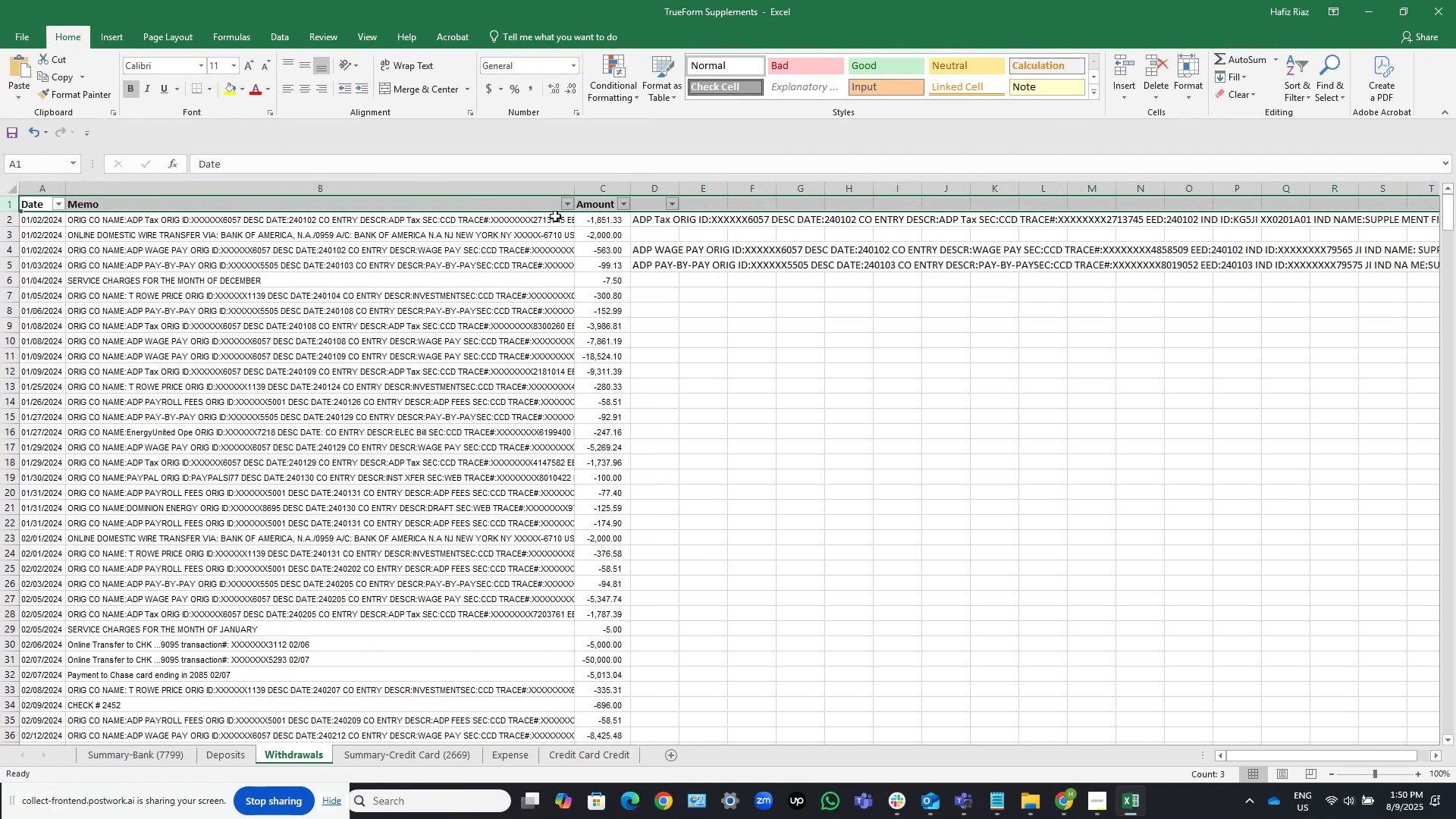 
left_click([570, 208])
 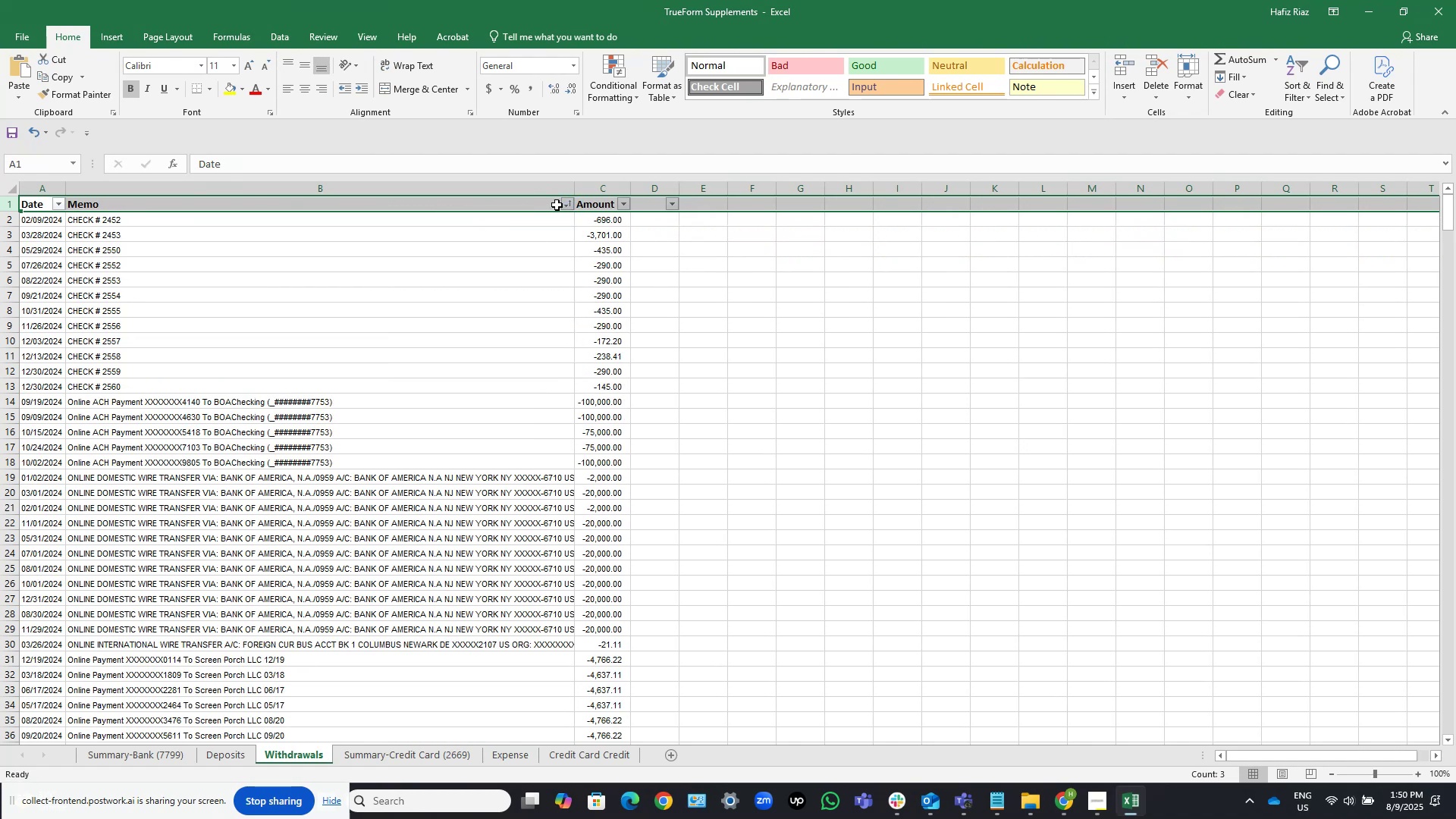 
scroll: coordinate [689, 387], scroll_direction: down, amount: 27.0
 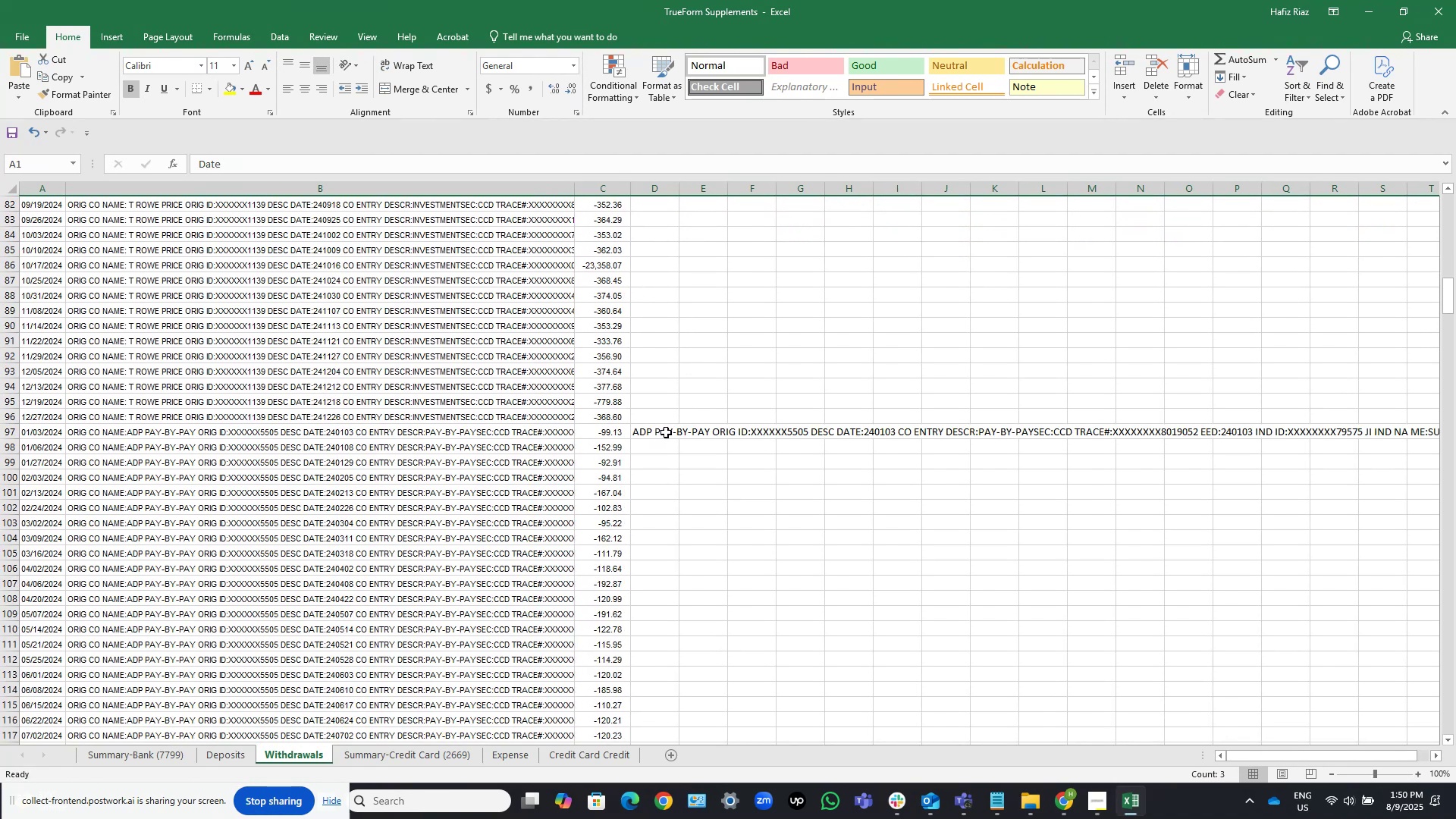 
left_click([667, 431])
 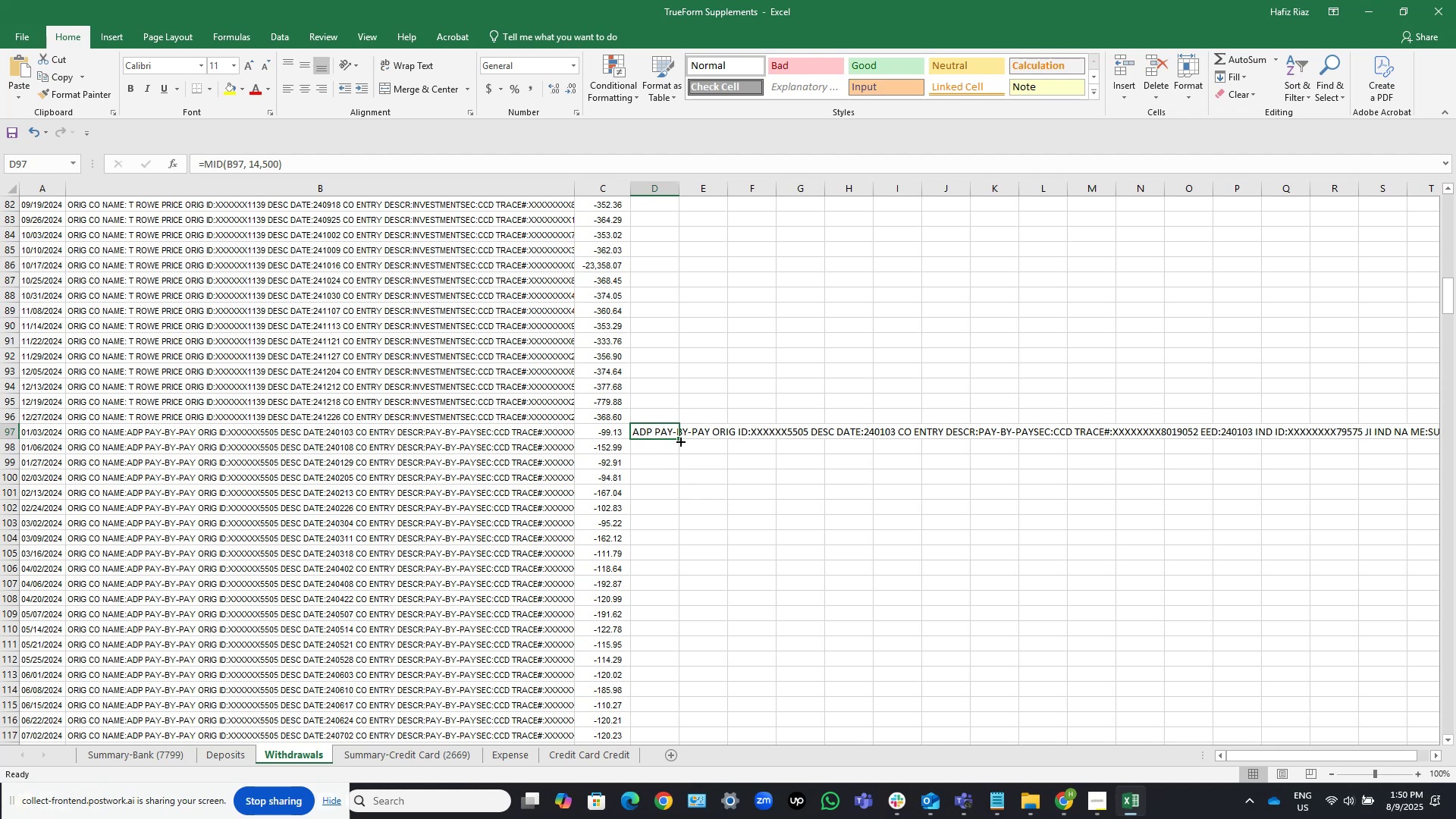 
left_click_drag(start_coordinate=[679, 441], to_coordinate=[692, 715])
 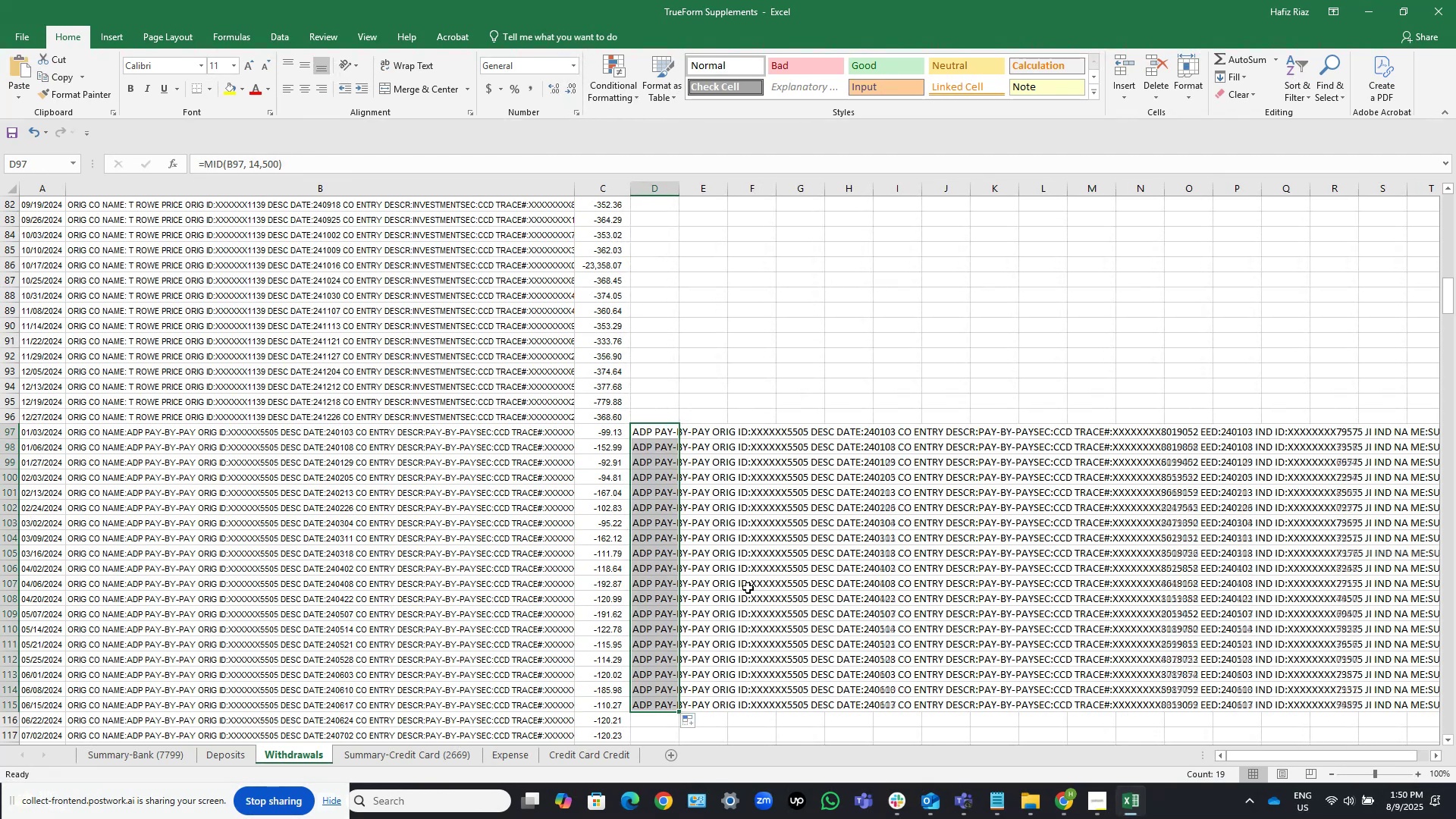 
scroll: coordinate [740, 504], scroll_direction: down, amount: 5.0
 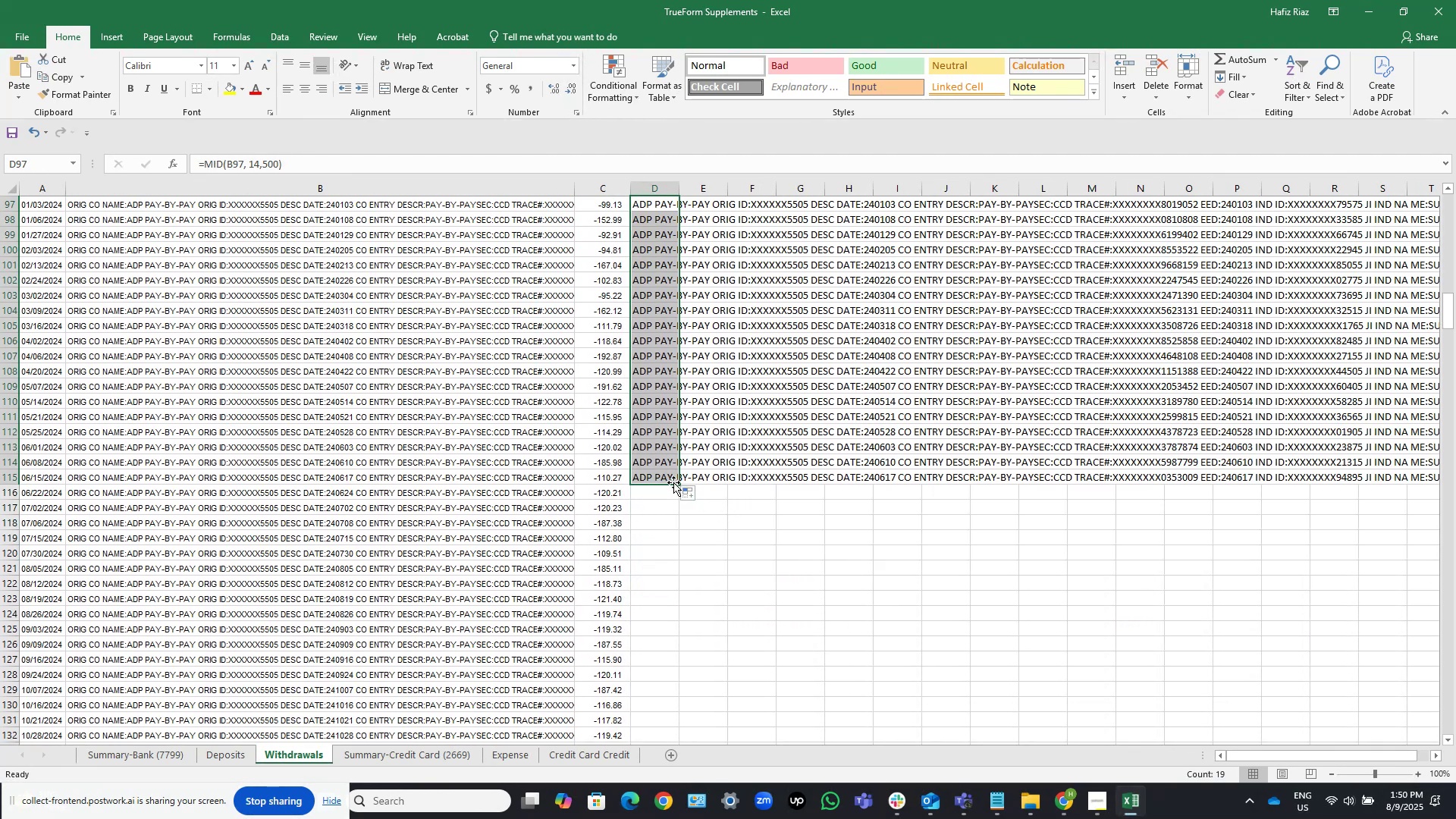 
left_click_drag(start_coordinate=[676, 483], to_coordinate=[685, 706])
 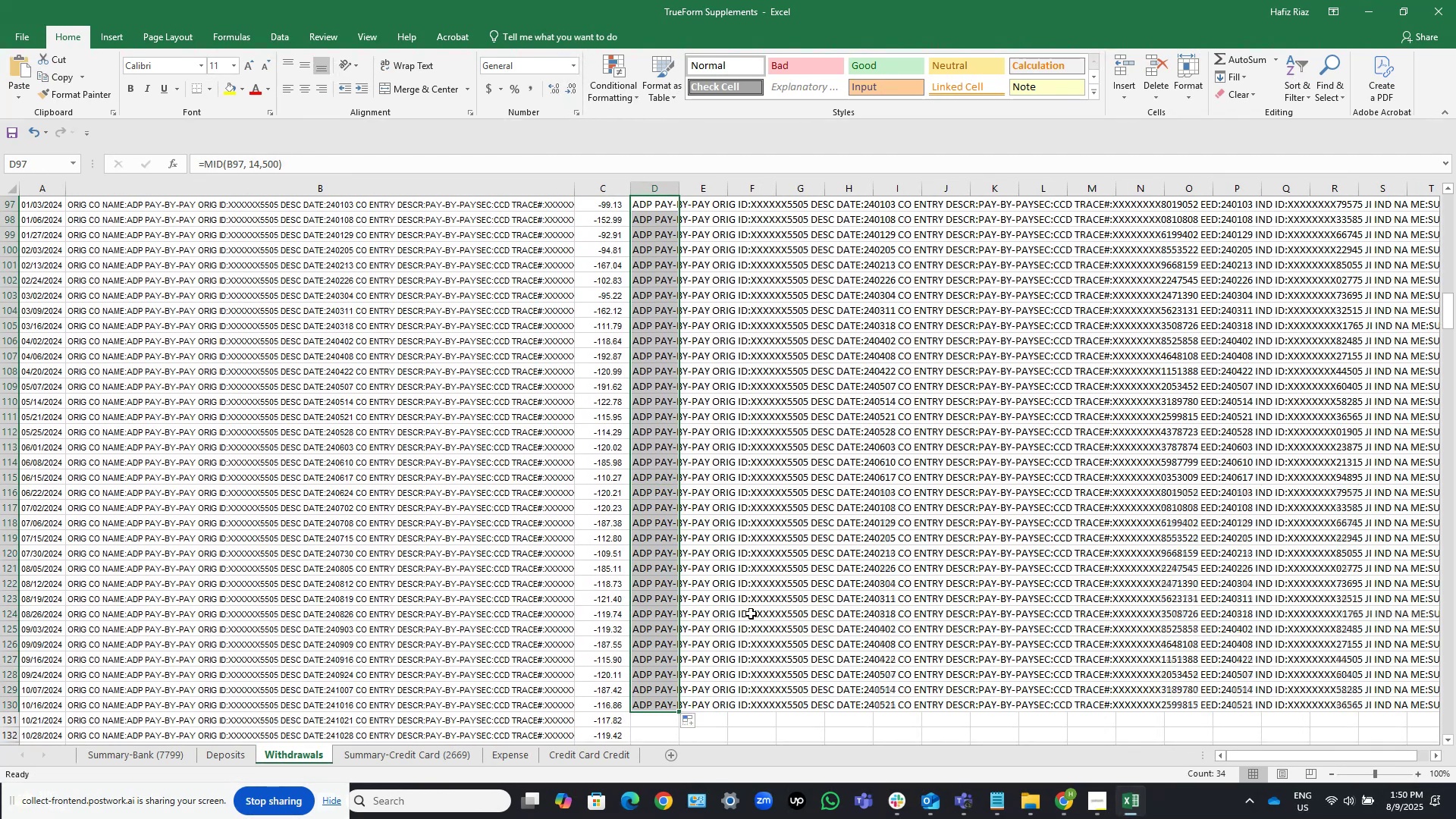 
scroll: coordinate [786, 577], scroll_direction: down, amount: 4.0
 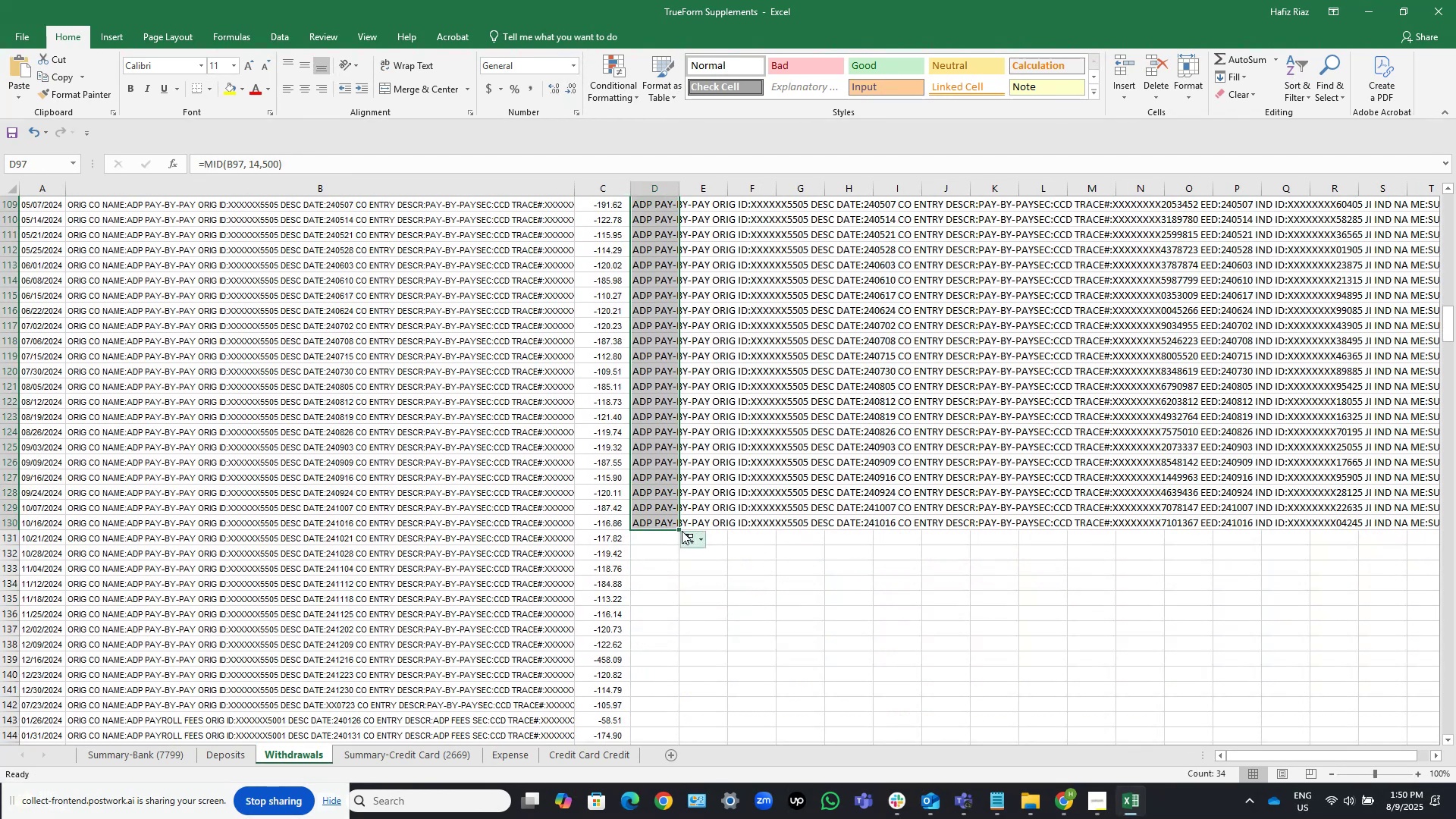 
left_click_drag(start_coordinate=[679, 529], to_coordinate=[682, 705])
 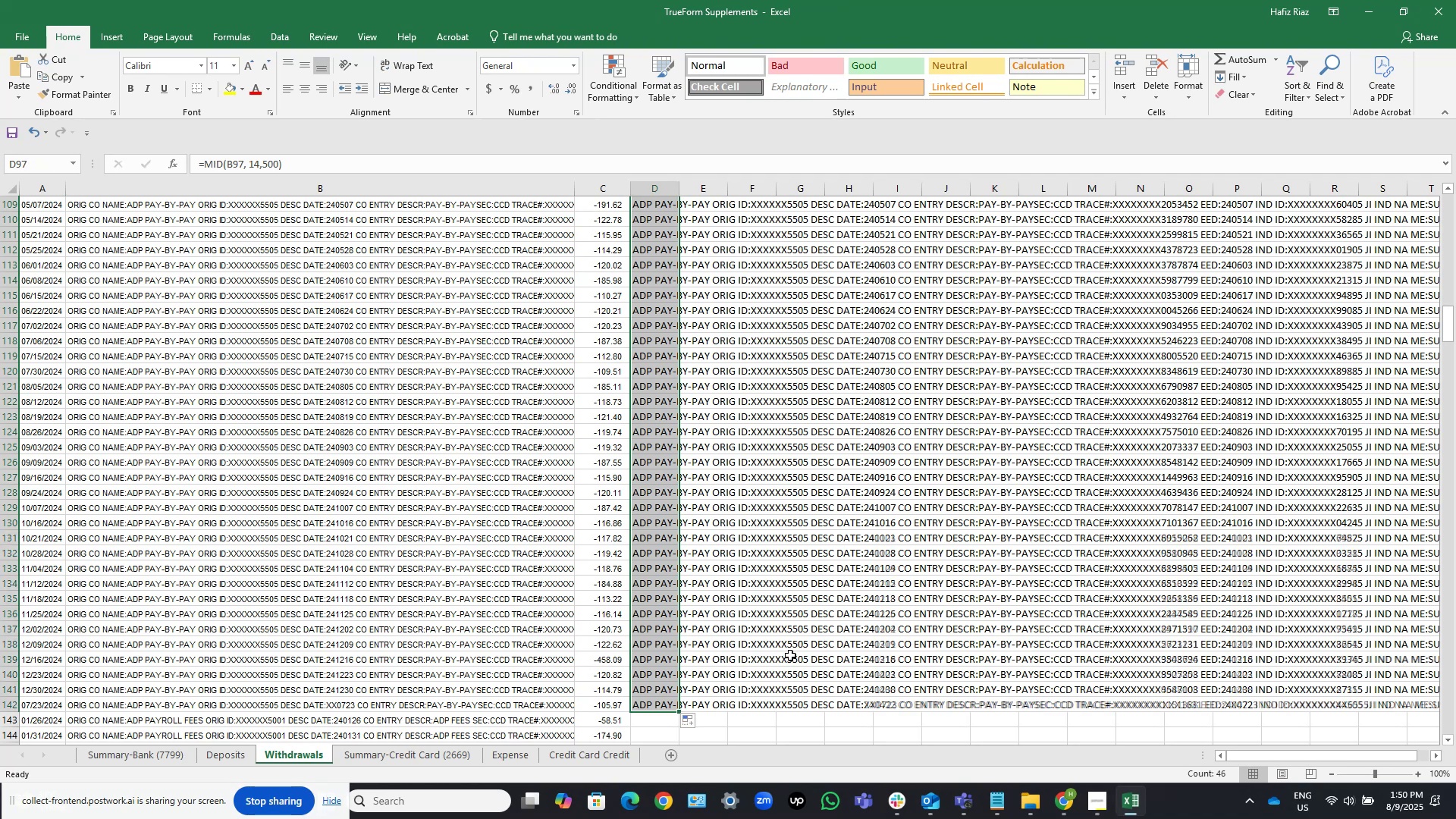 
scroll: coordinate [807, 499], scroll_direction: down, amount: 7.0
 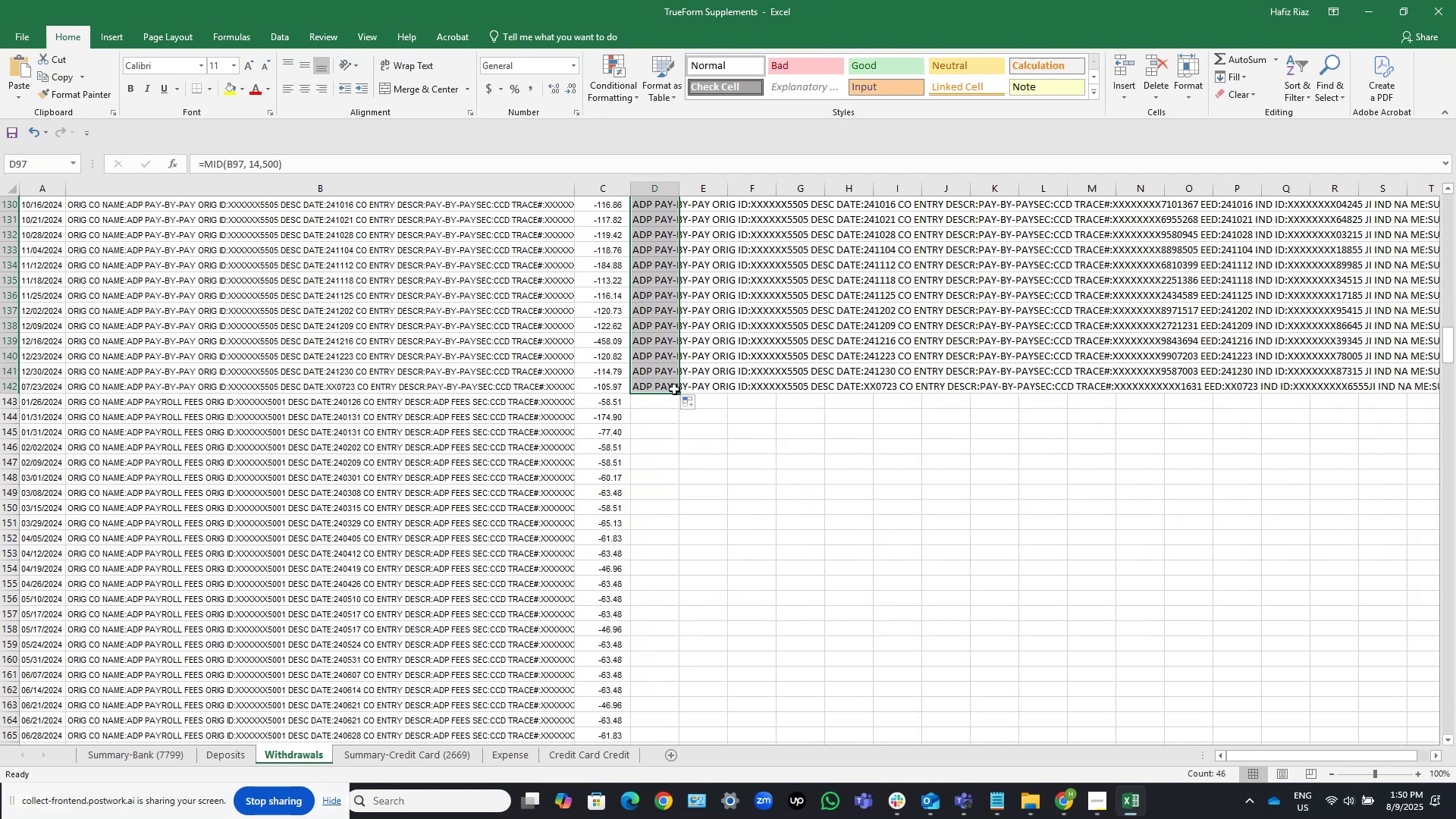 
left_click_drag(start_coordinate=[679, 393], to_coordinate=[680, 737])
 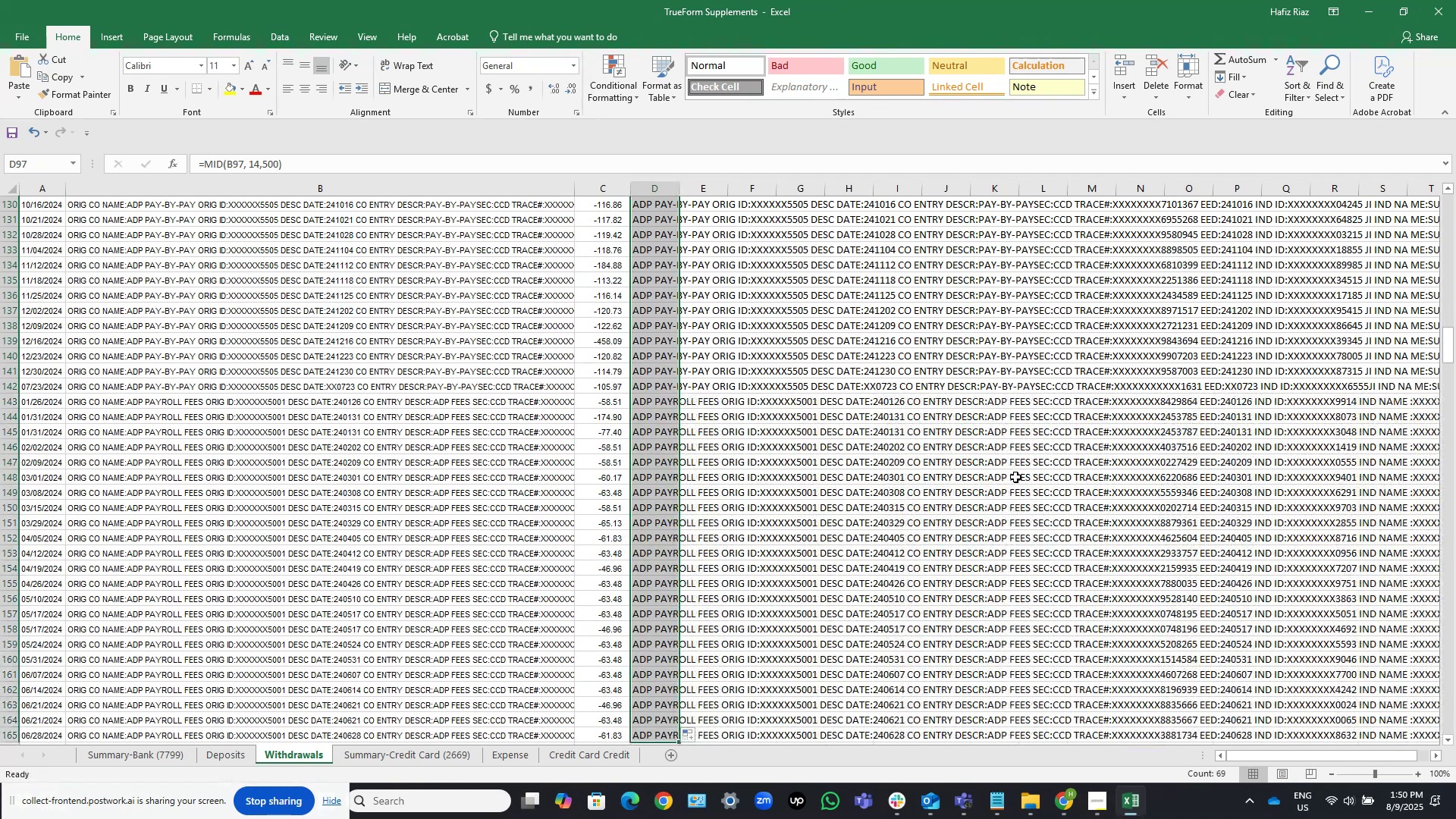 
scroll: coordinate [861, 475], scroll_direction: down, amount: 10.0
 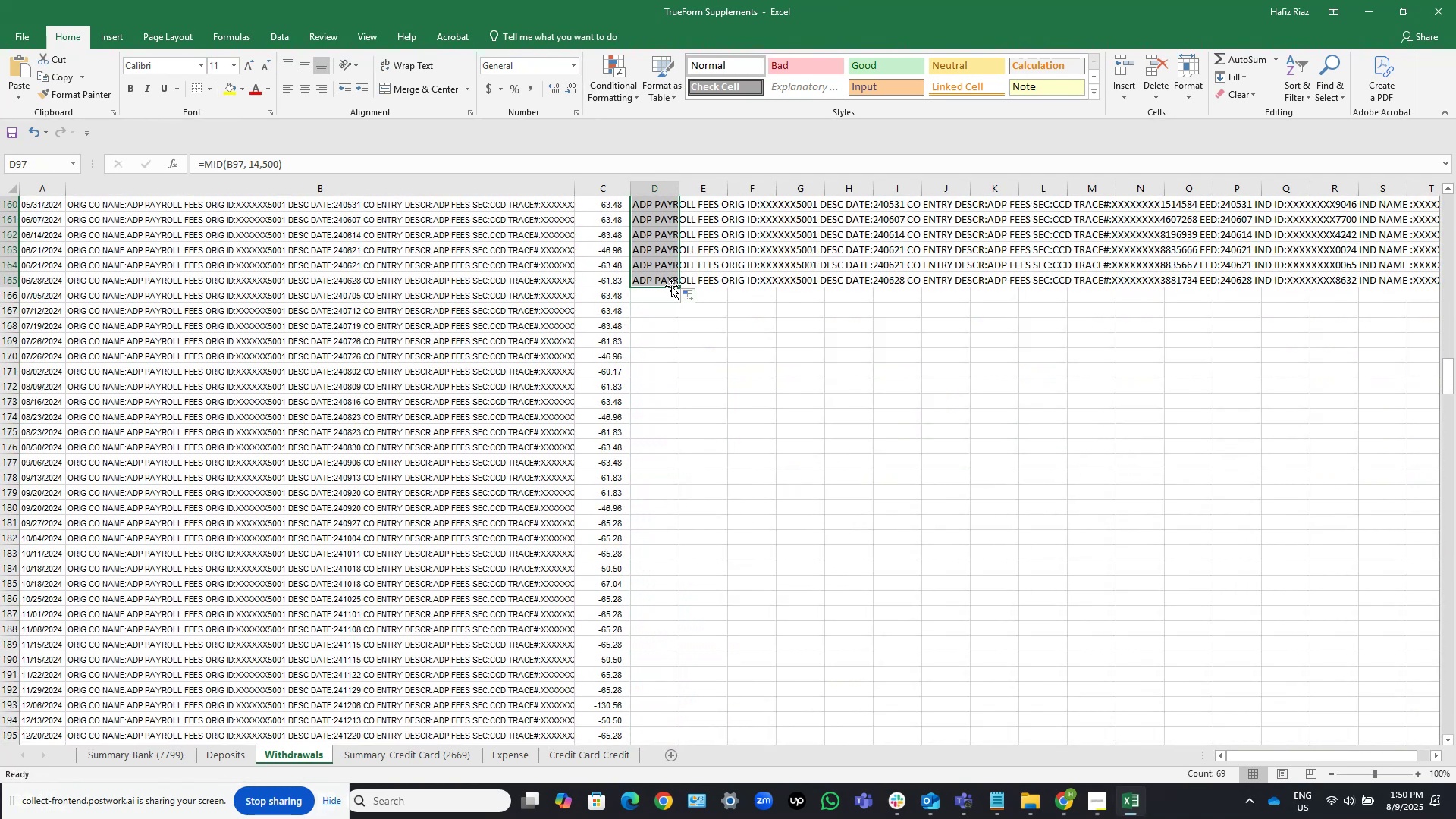 
left_click_drag(start_coordinate=[676, 286], to_coordinate=[679, 212])
 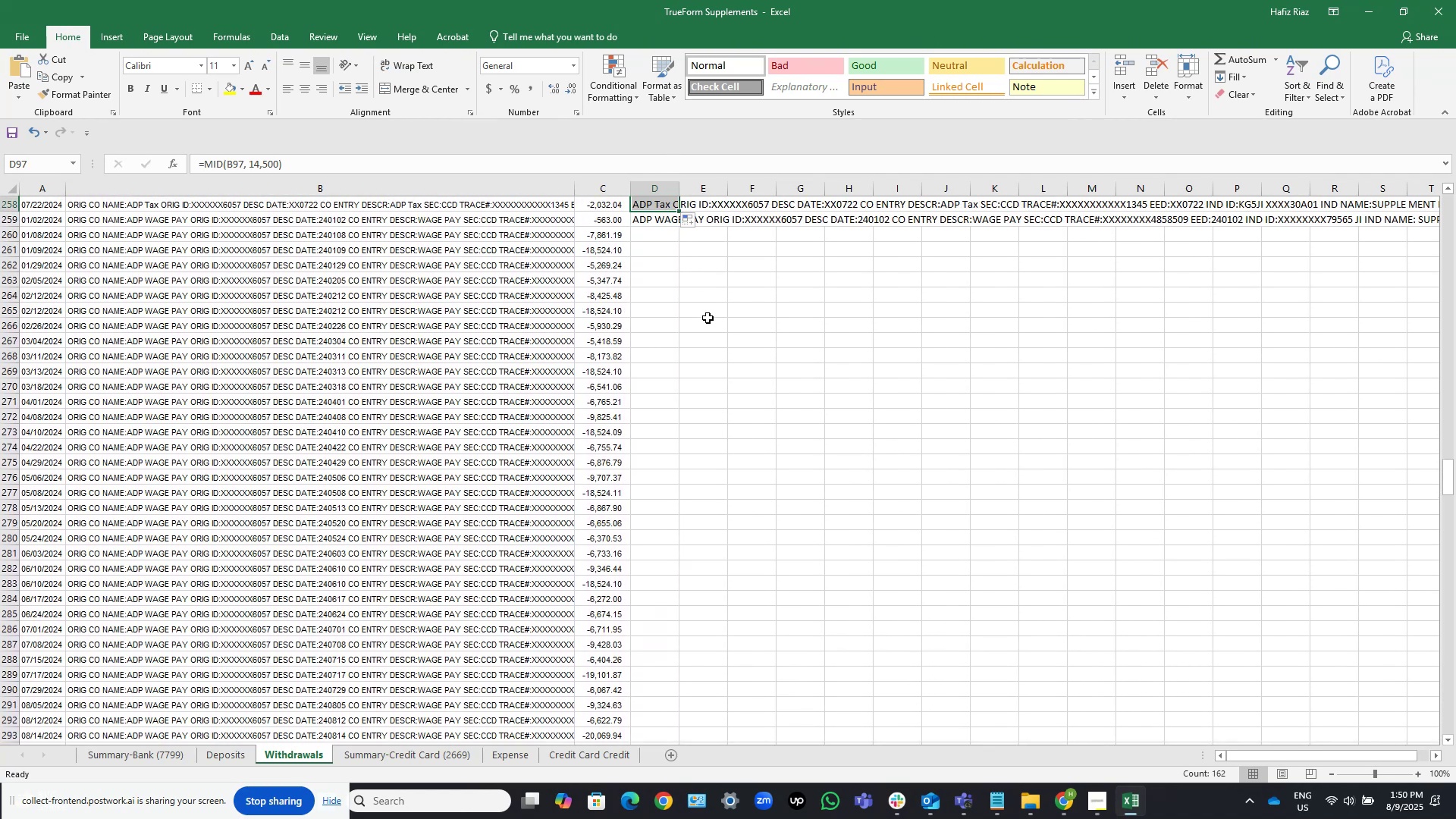 
scroll: coordinate [740, 344], scroll_direction: up, amount: 3.0
 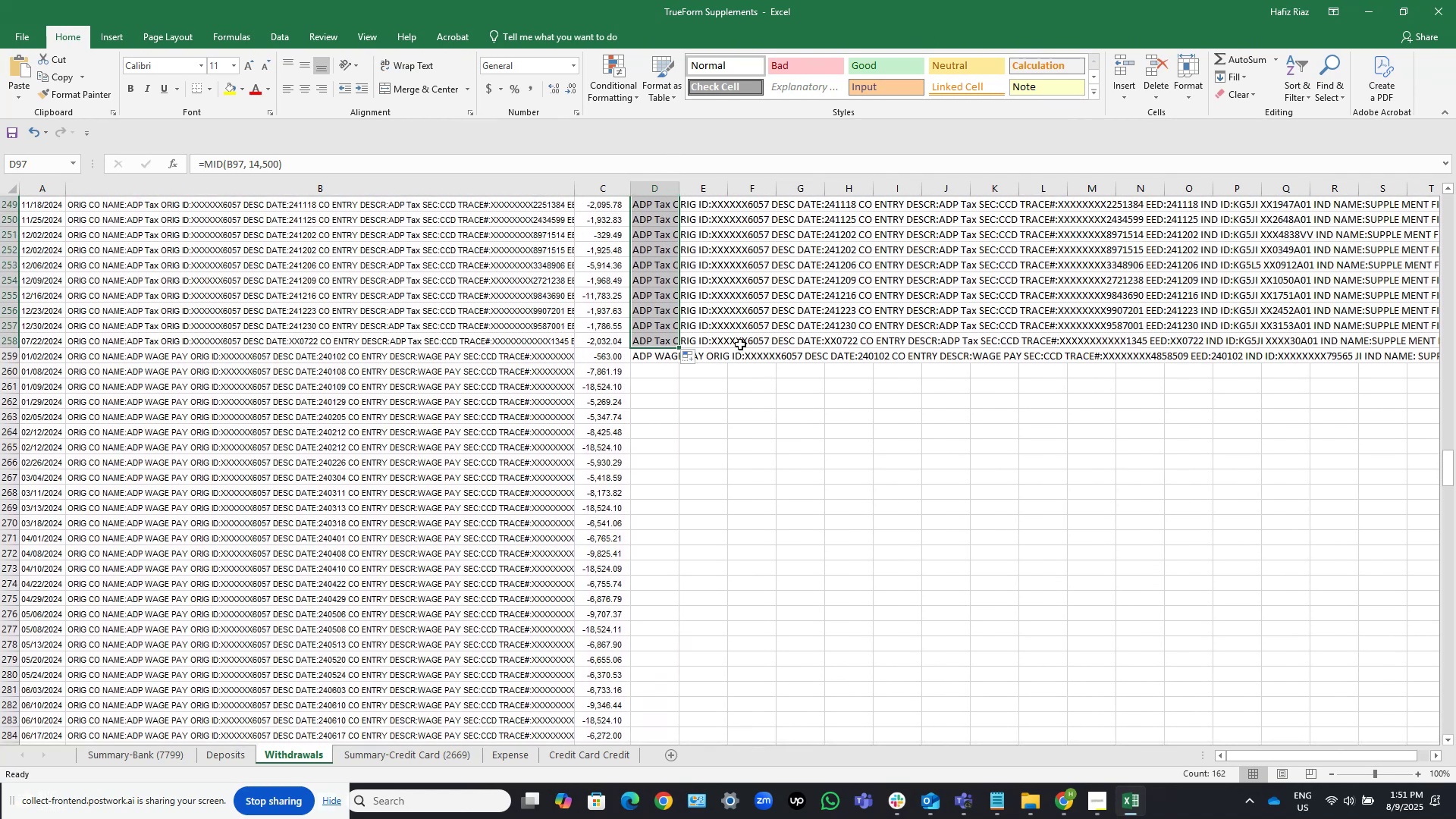 
left_click([739, 417])
 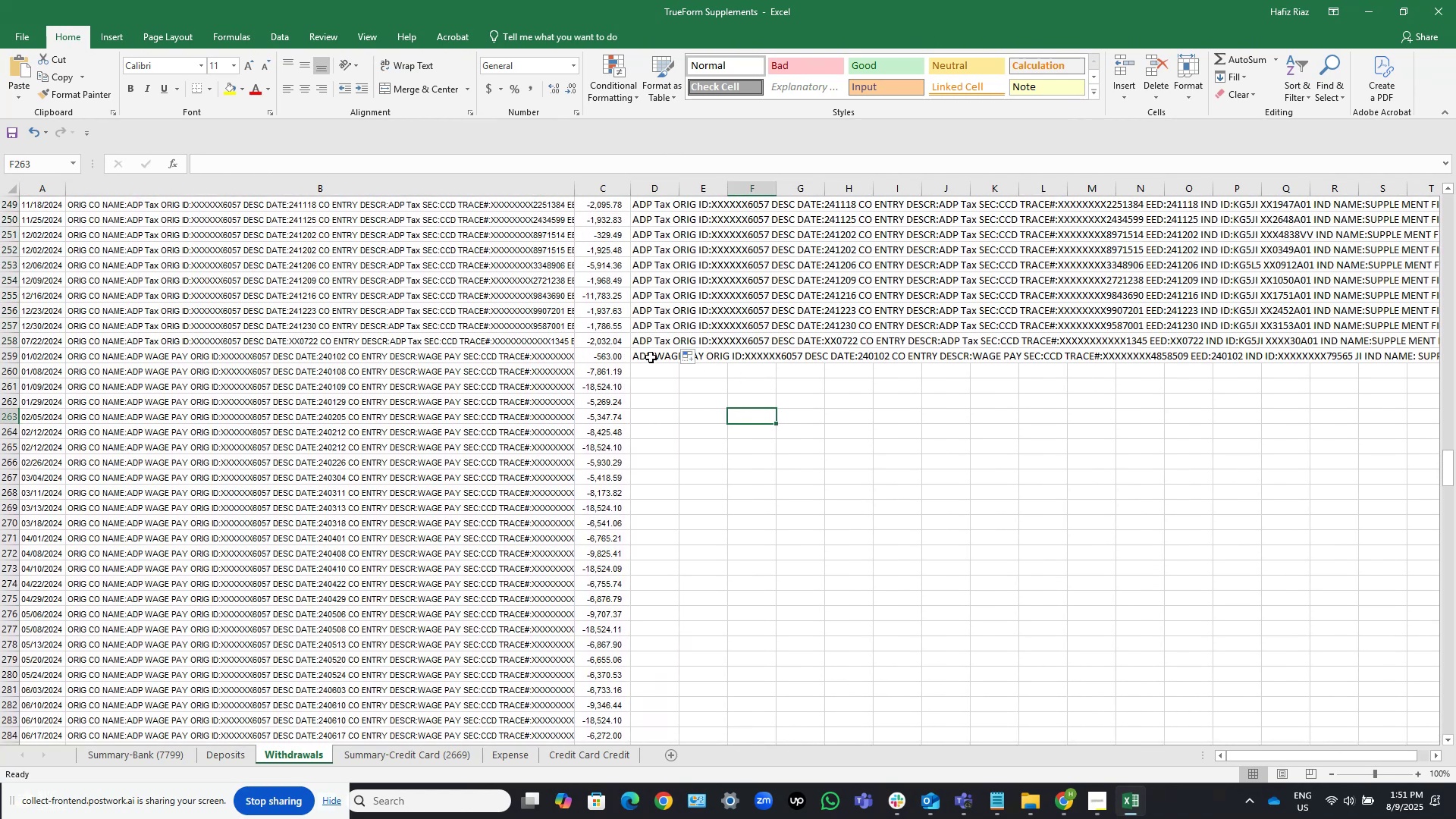 
left_click([653, 354])
 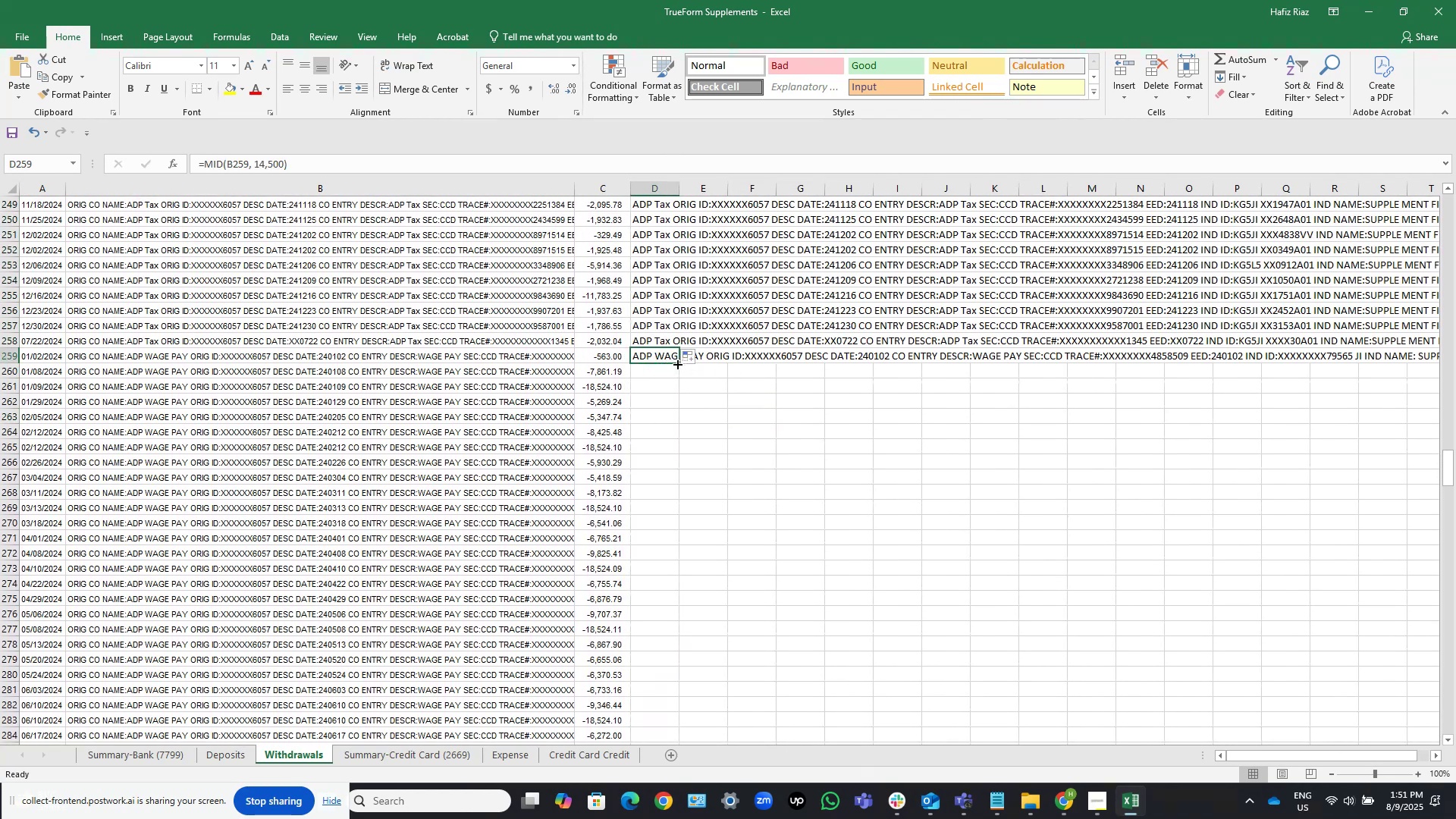 
left_click_drag(start_coordinate=[676, 363], to_coordinate=[669, 312])
 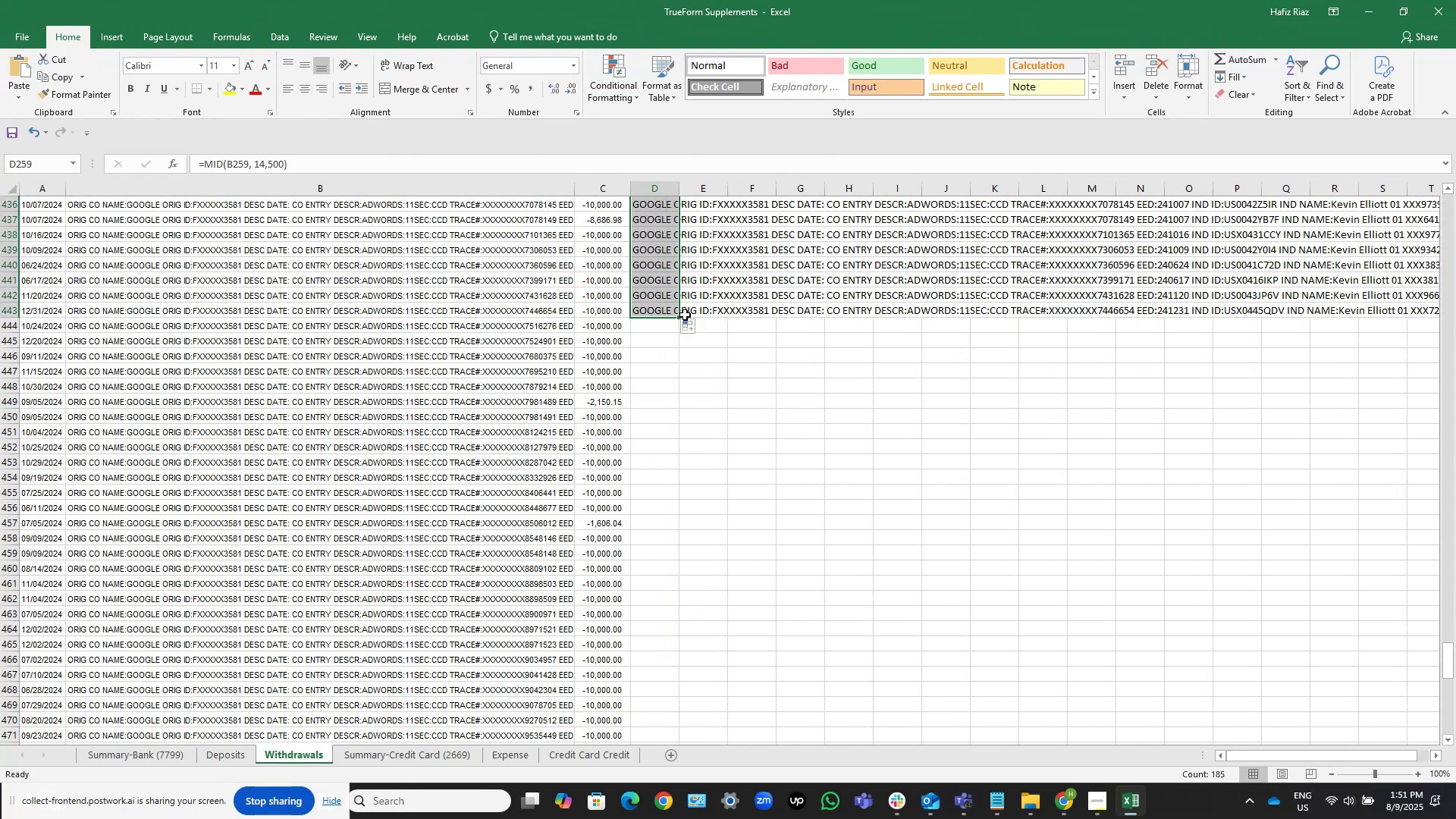 
left_click_drag(start_coordinate=[679, 318], to_coordinate=[648, 452])
 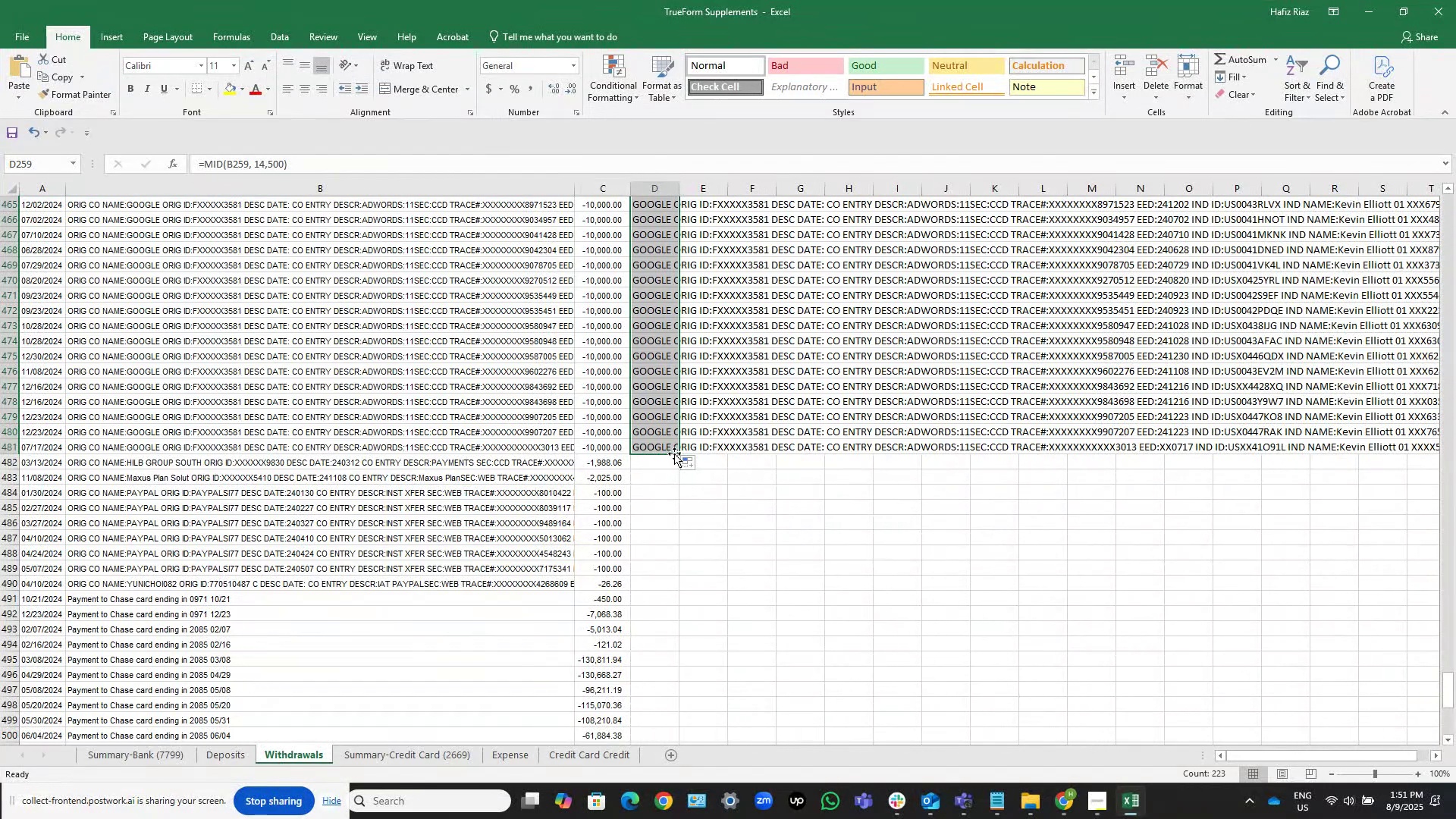 
wait(7.96)
 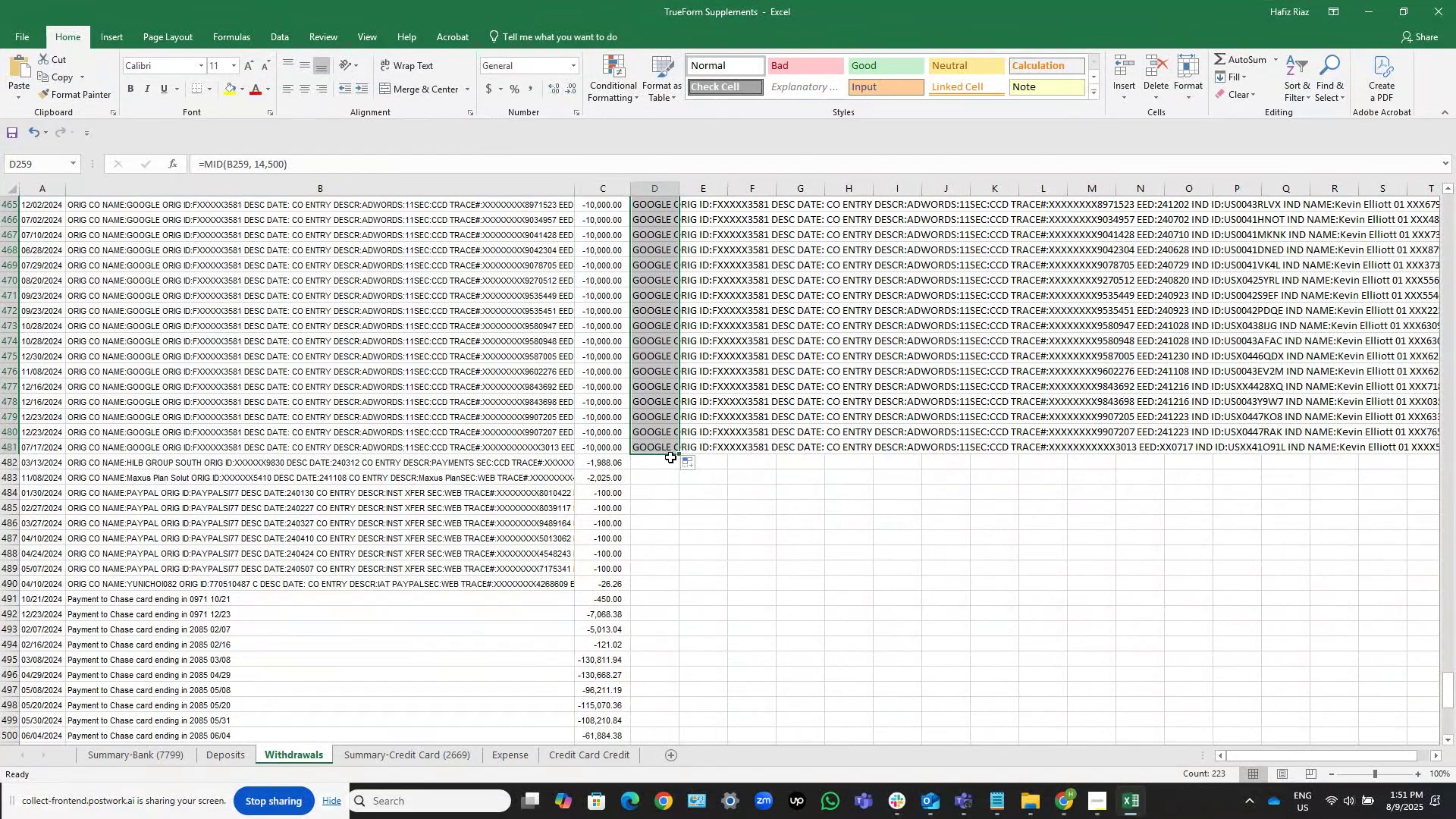 
left_click_drag(start_coordinate=[676, 456], to_coordinate=[656, 585])
 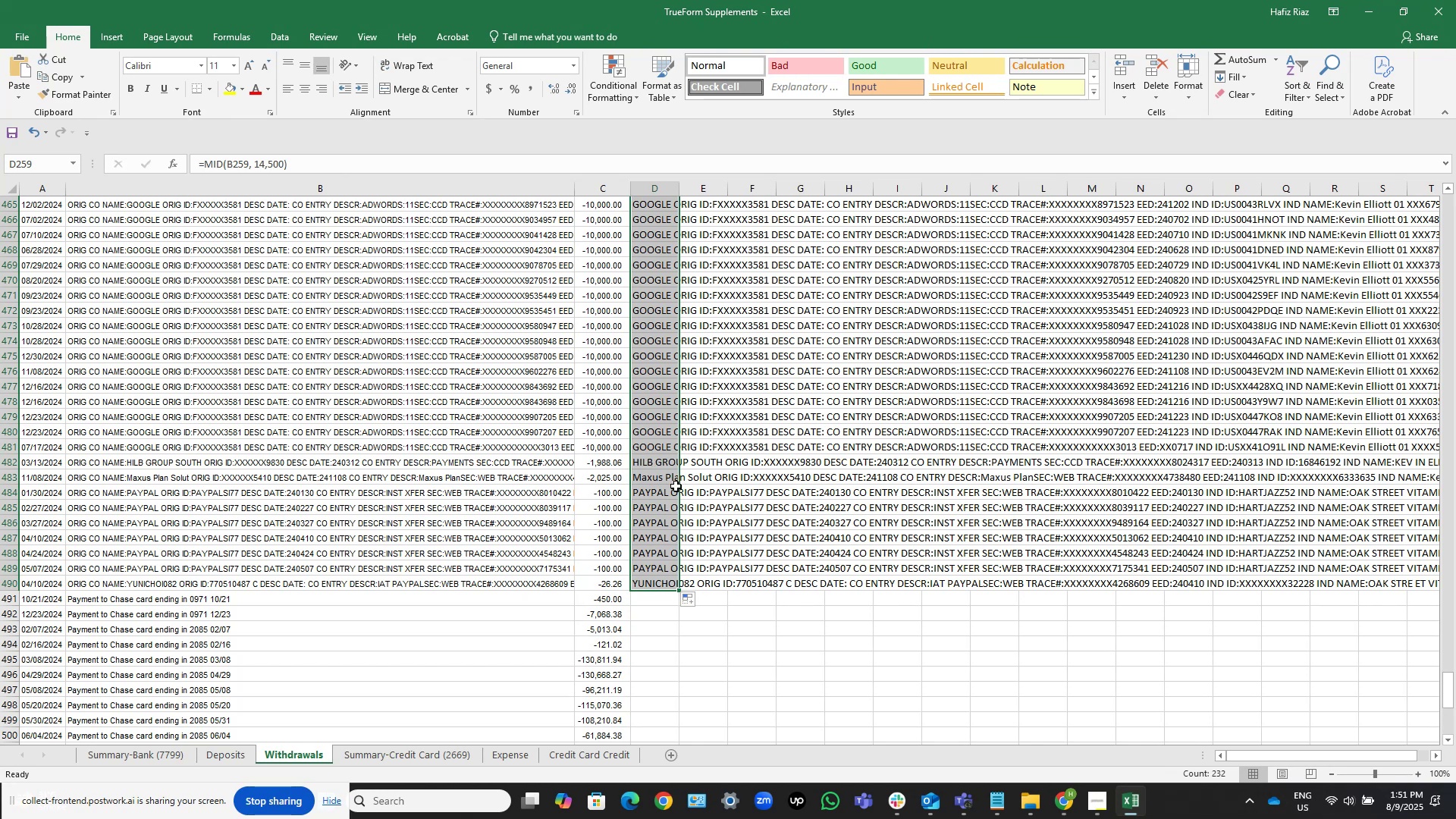 
wait(5.67)
 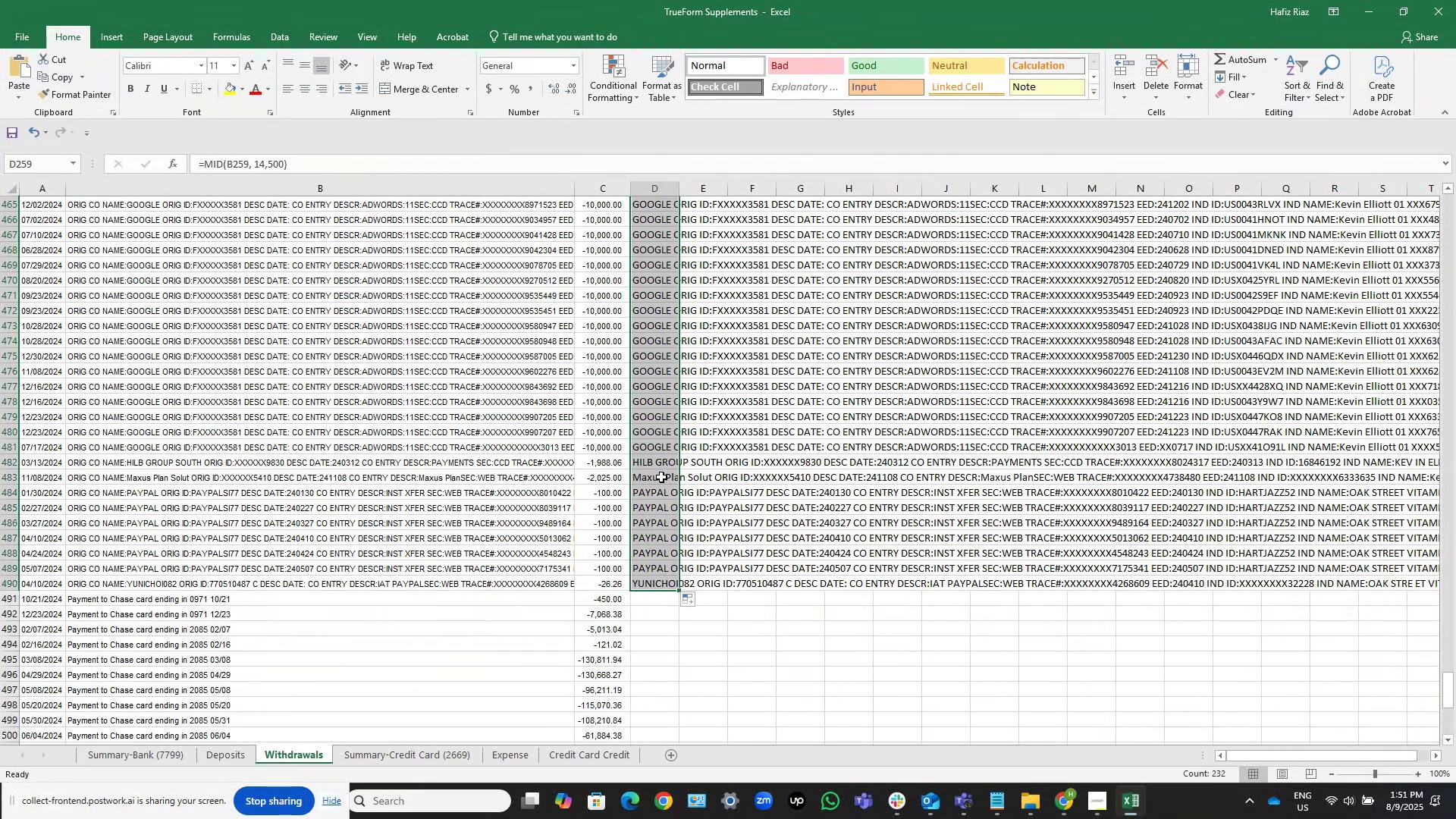 
scroll: coordinate [673, 562], scroll_direction: down, amount: 5.0
 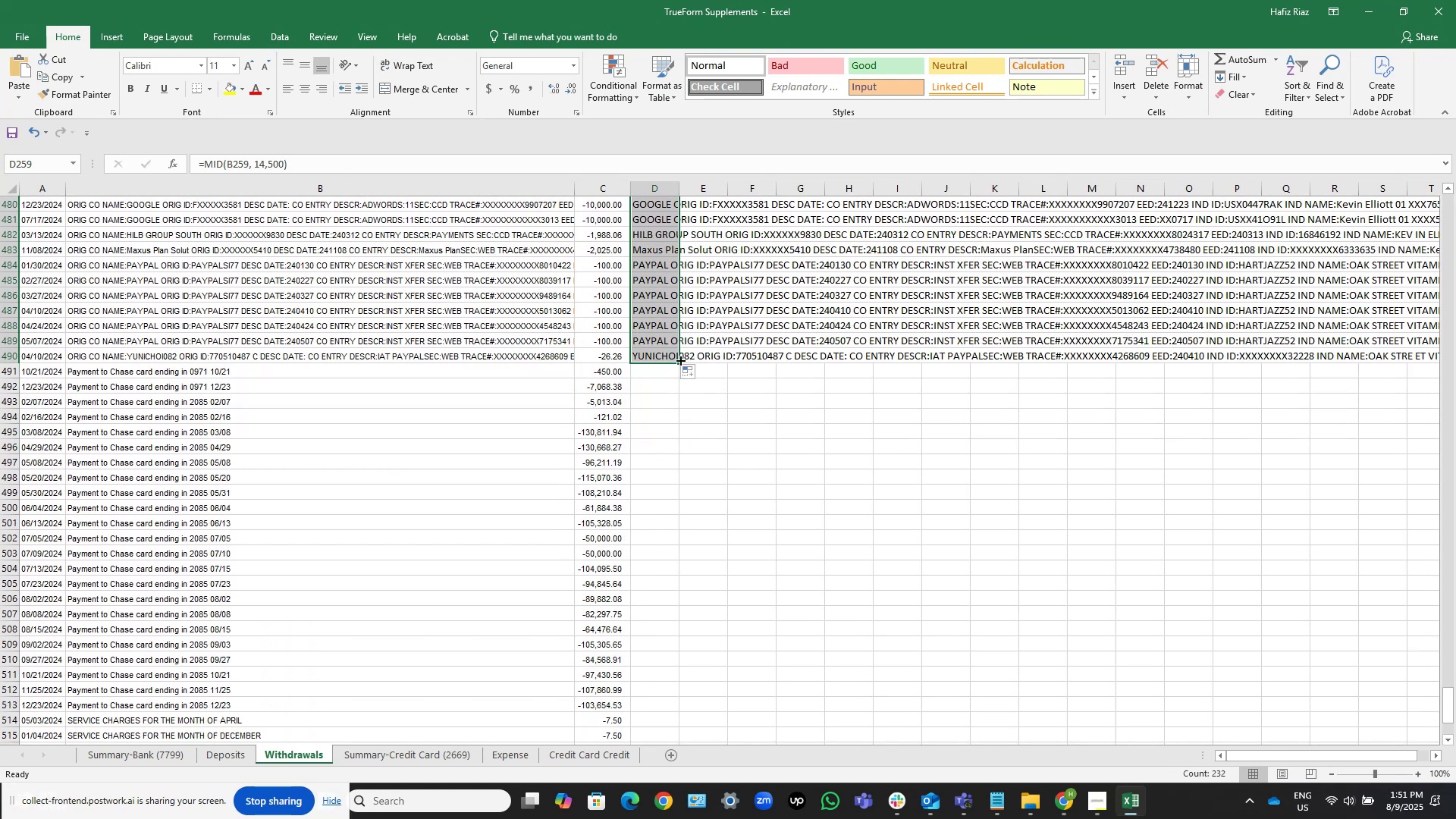 
scroll: coordinate [726, 441], scroll_direction: up, amount: 34.0
 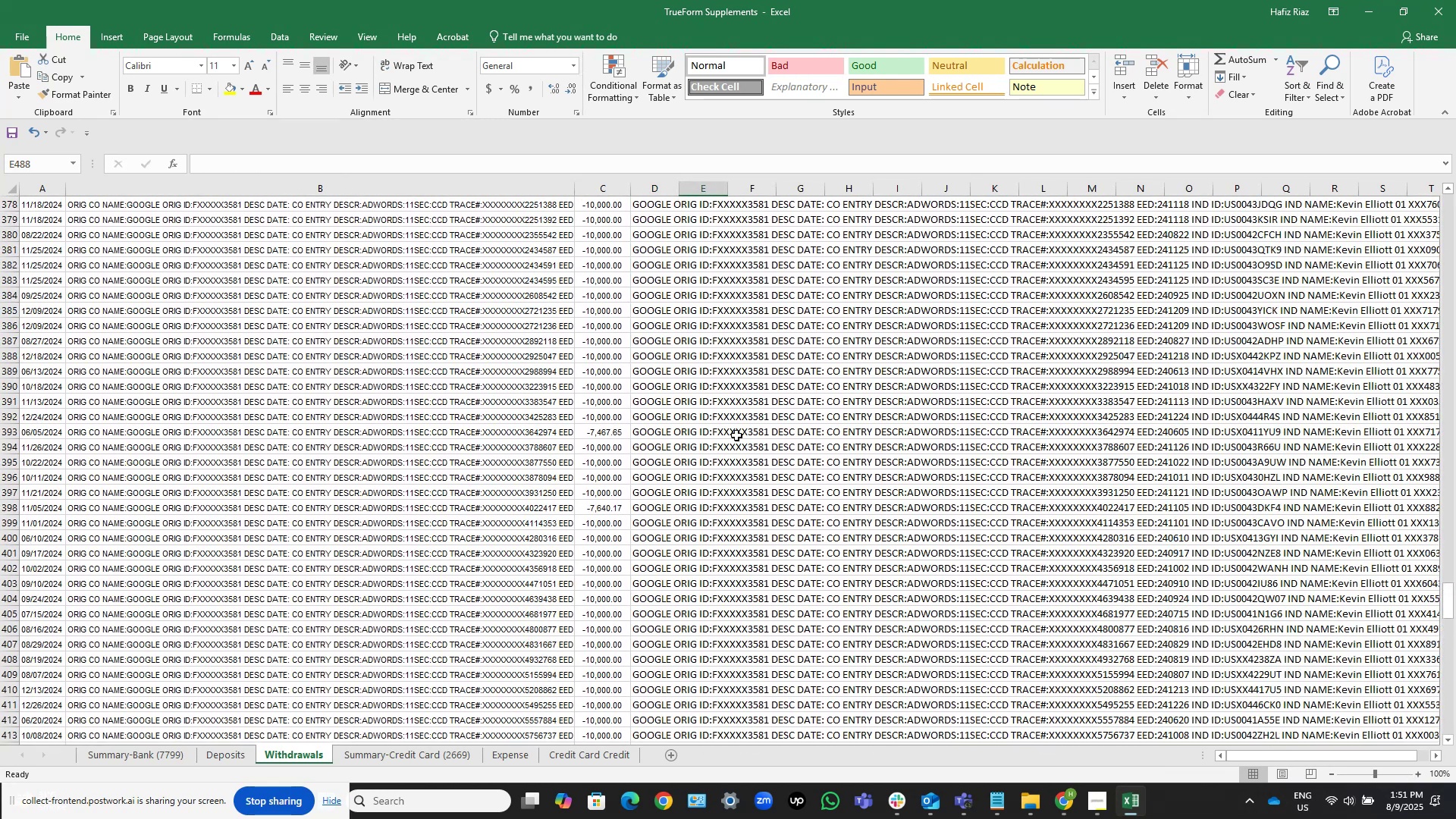 
left_click([726, 416])
 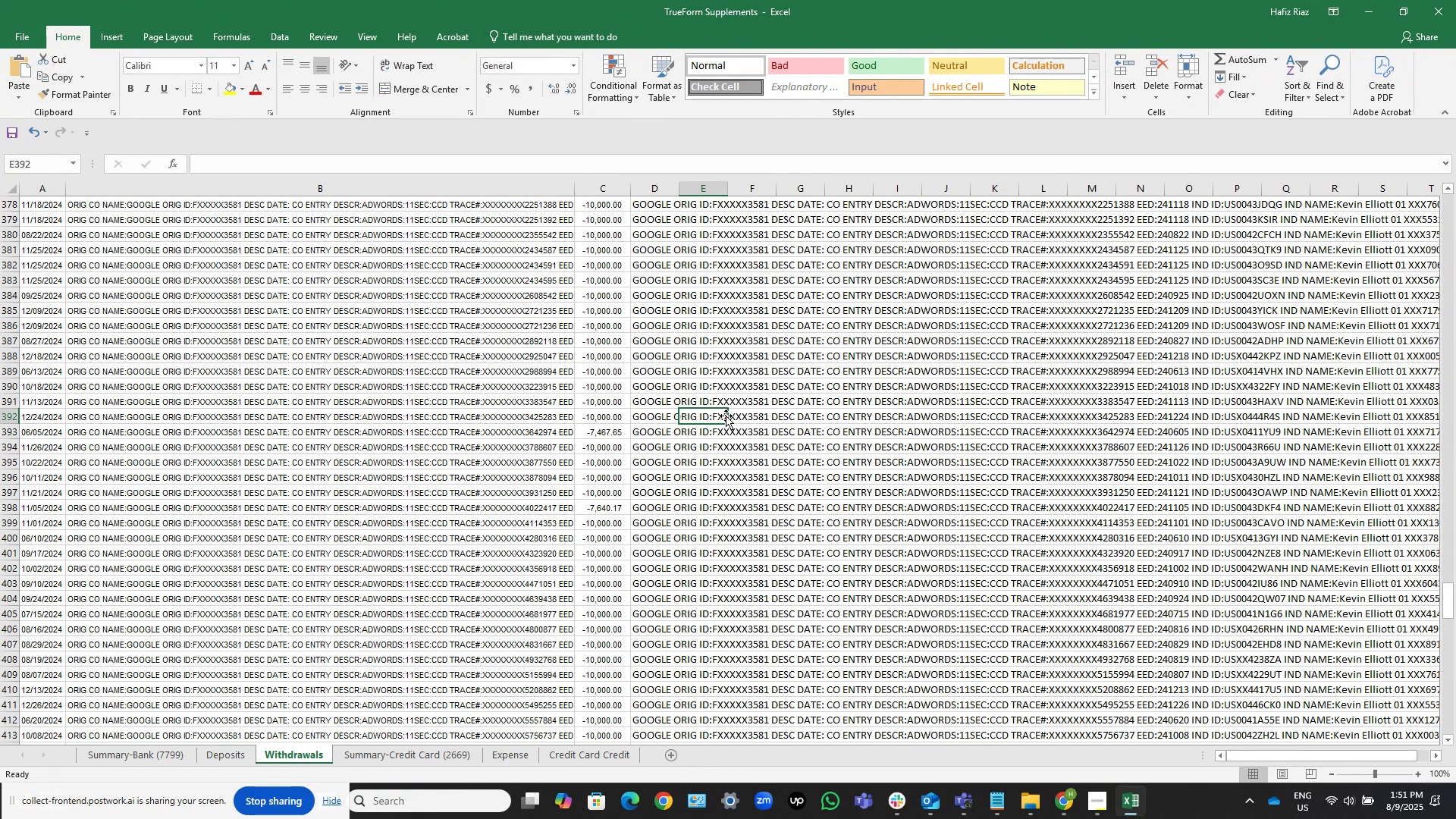 
key(Control+ArrowUp)
 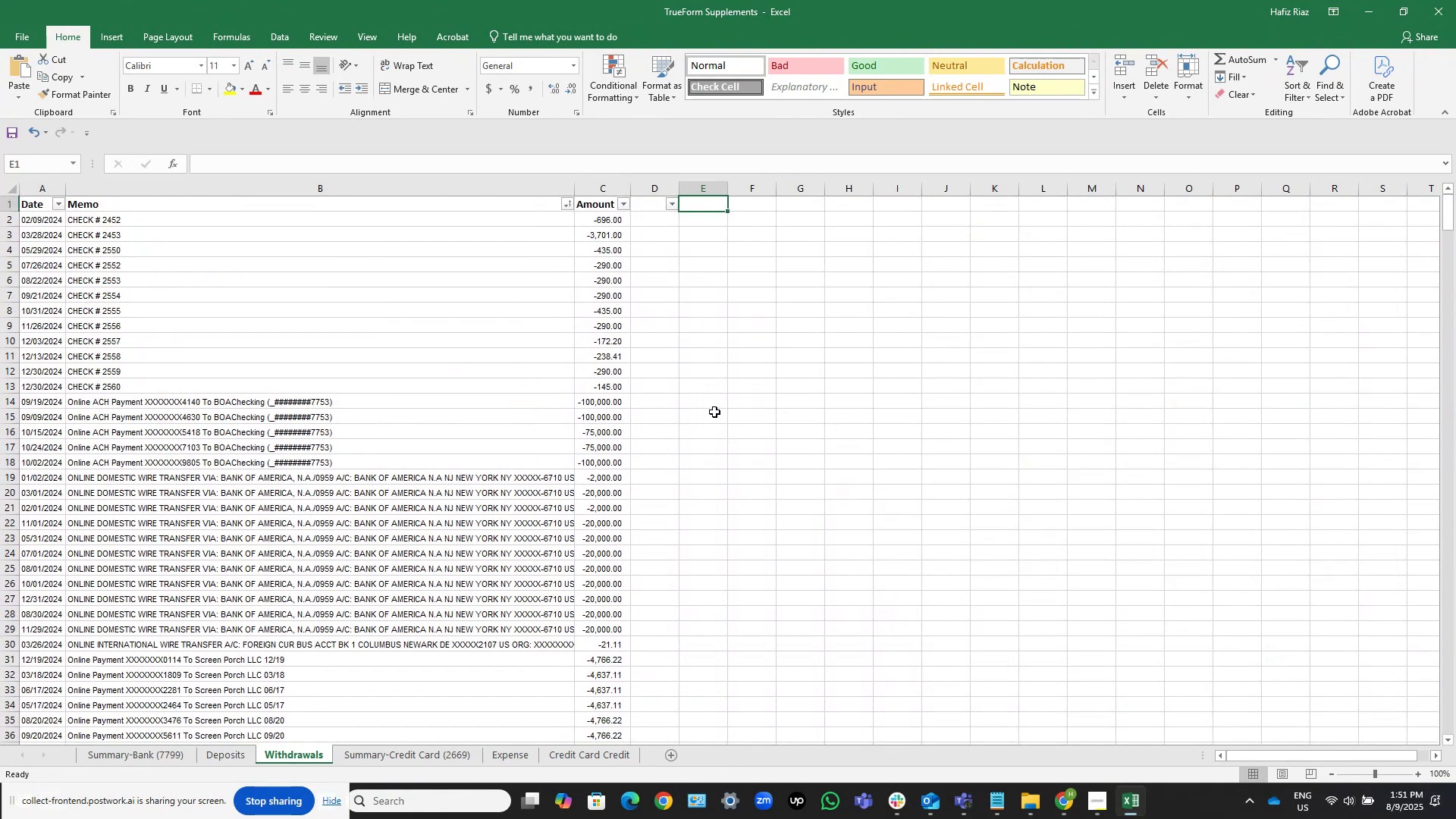 
scroll: coordinate [513, 476], scroll_direction: down, amount: 4.0
 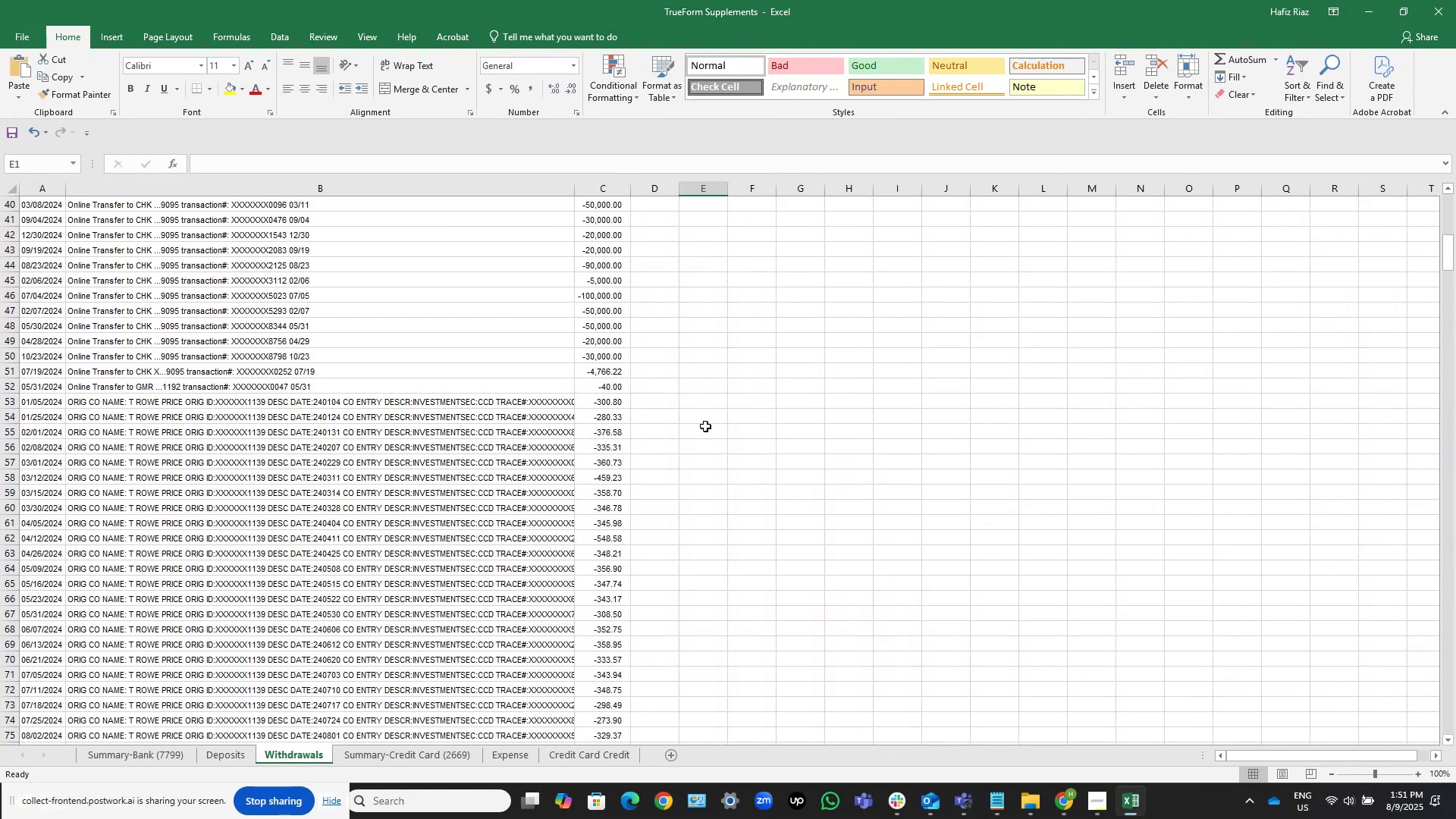 
left_click([645, 397])
 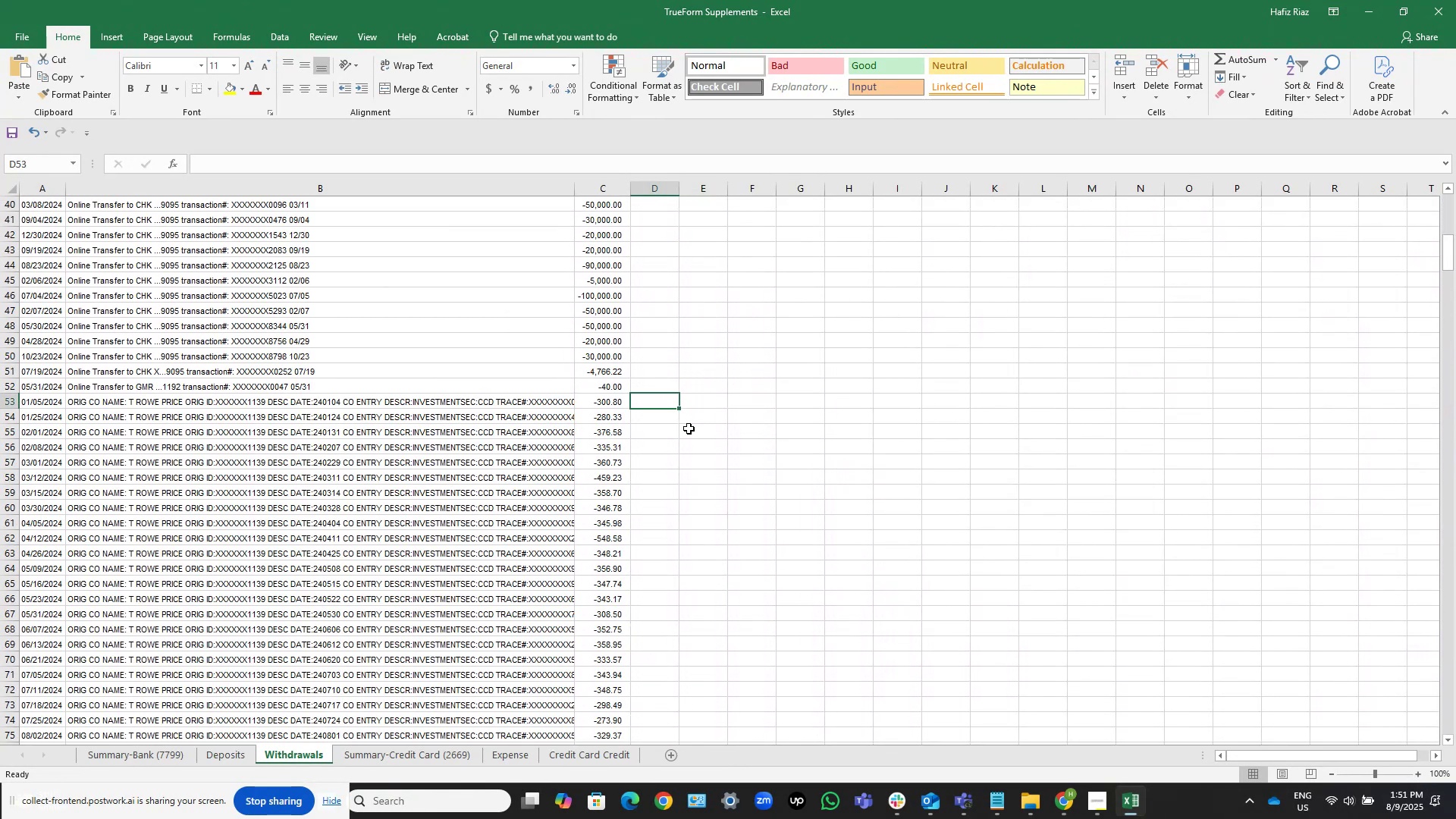 
type(=mid)
key(Tab)
 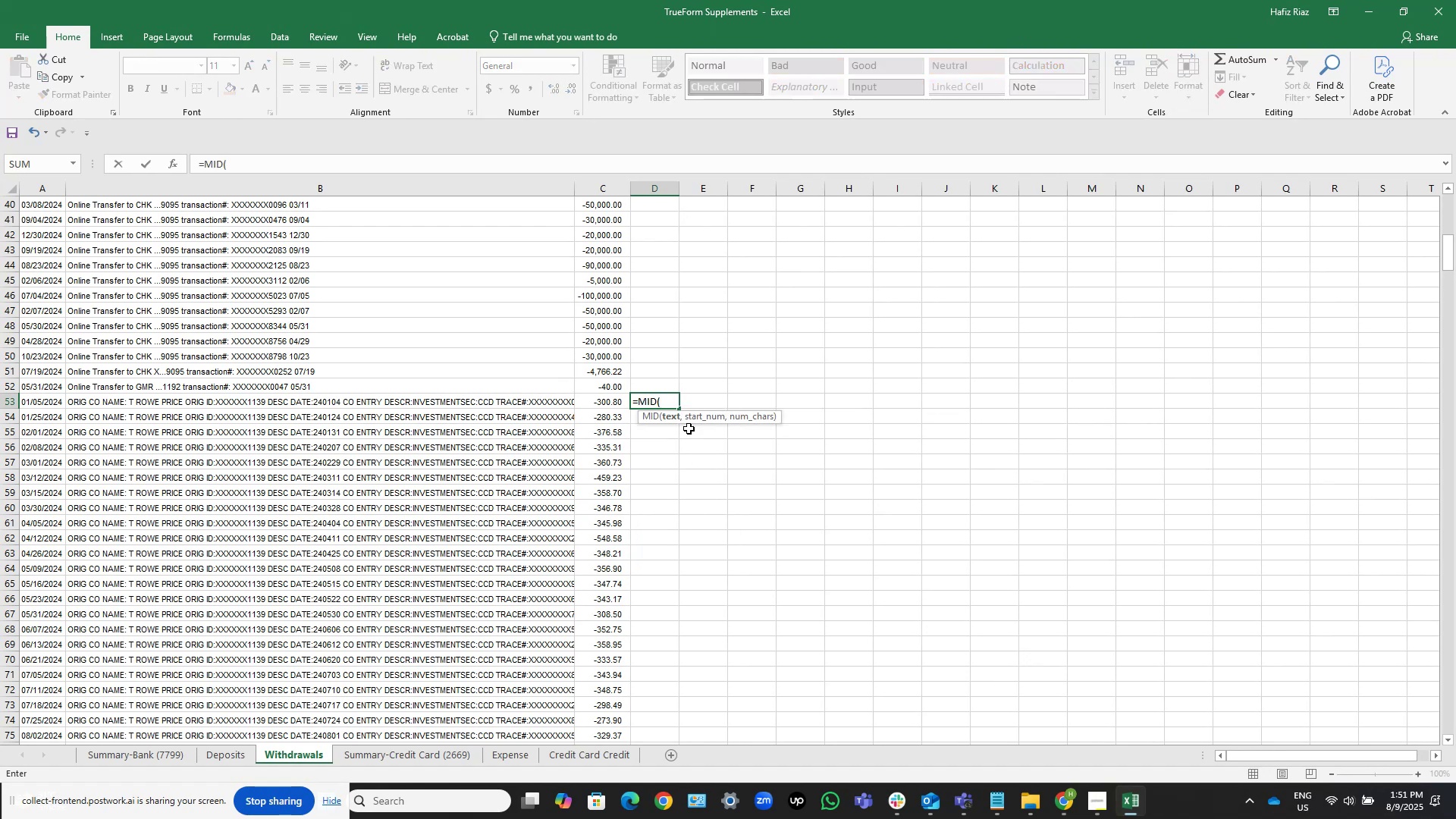 
key(ArrowLeft)
 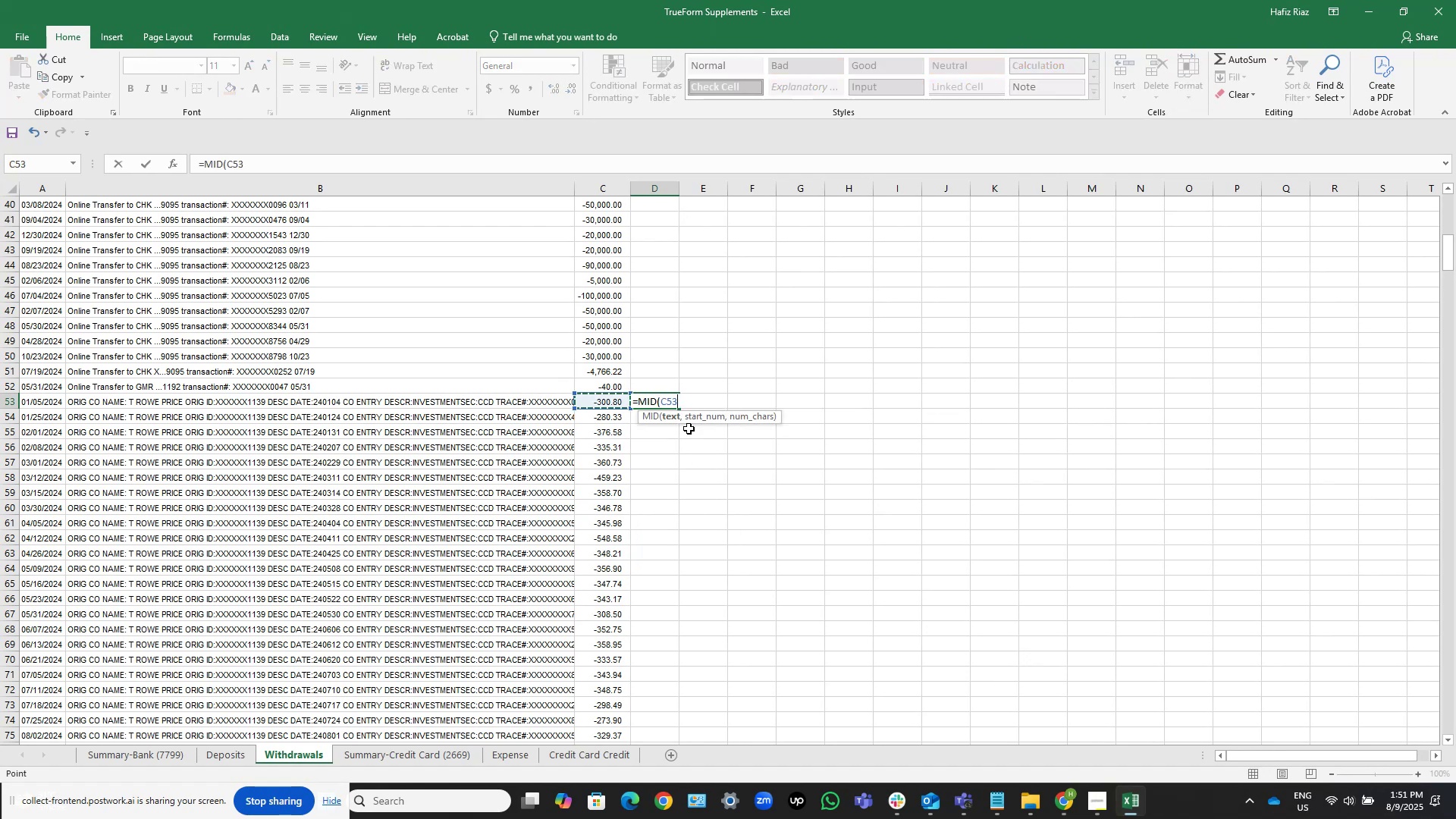 
key(ArrowLeft)
 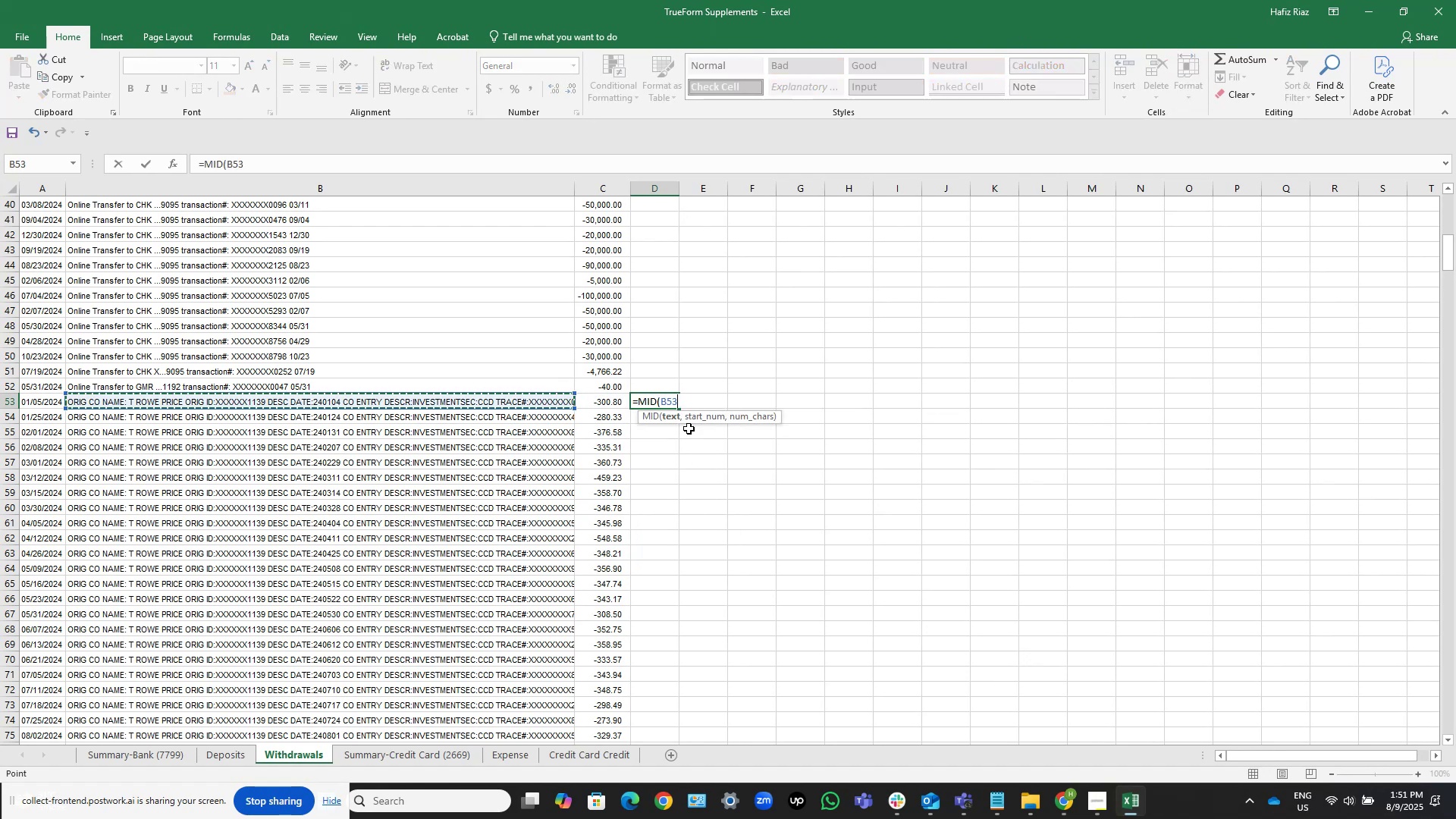 
key(Comma)
 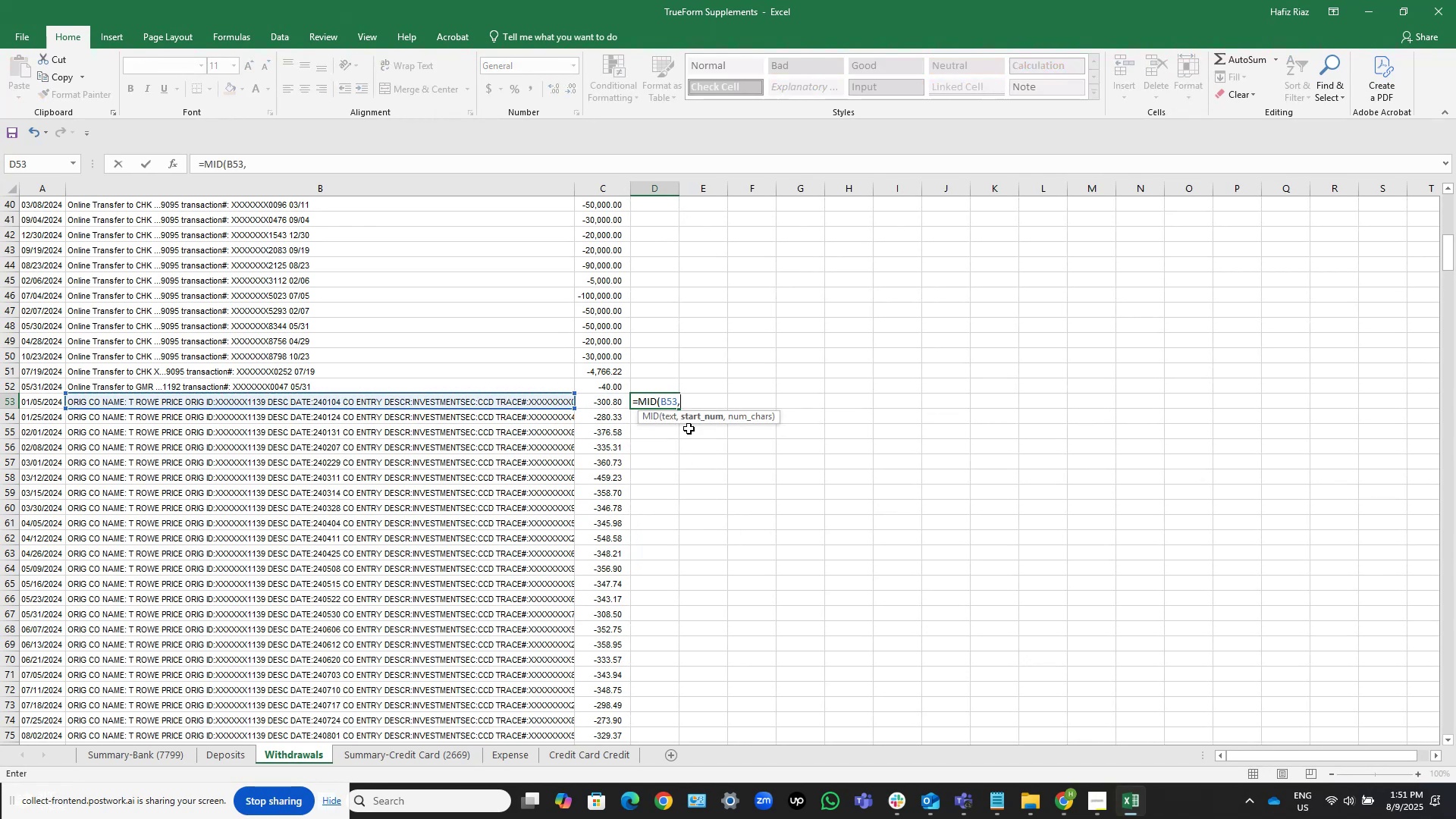 
key(Numpad1)
 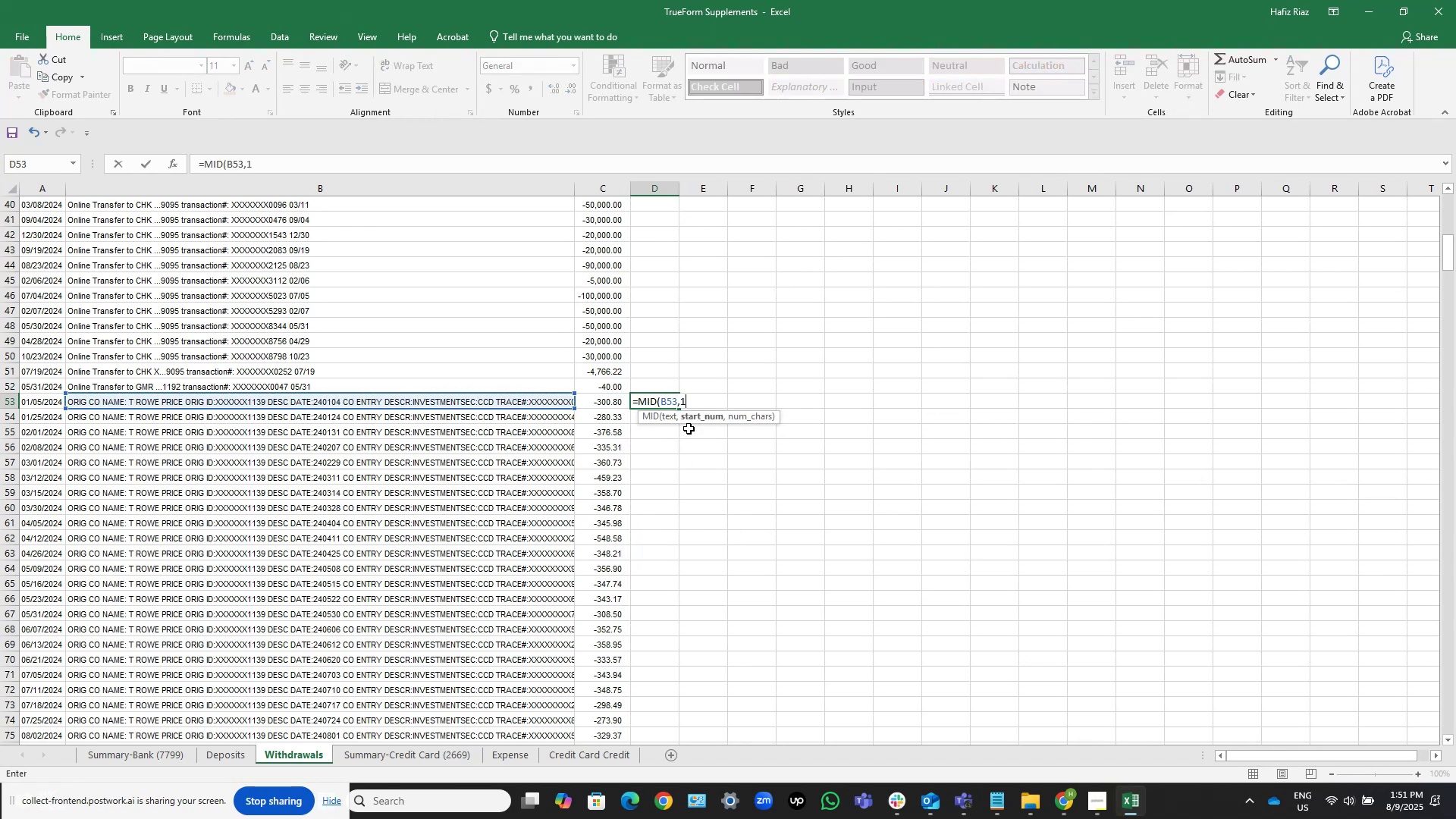 
key(Numpad4)
 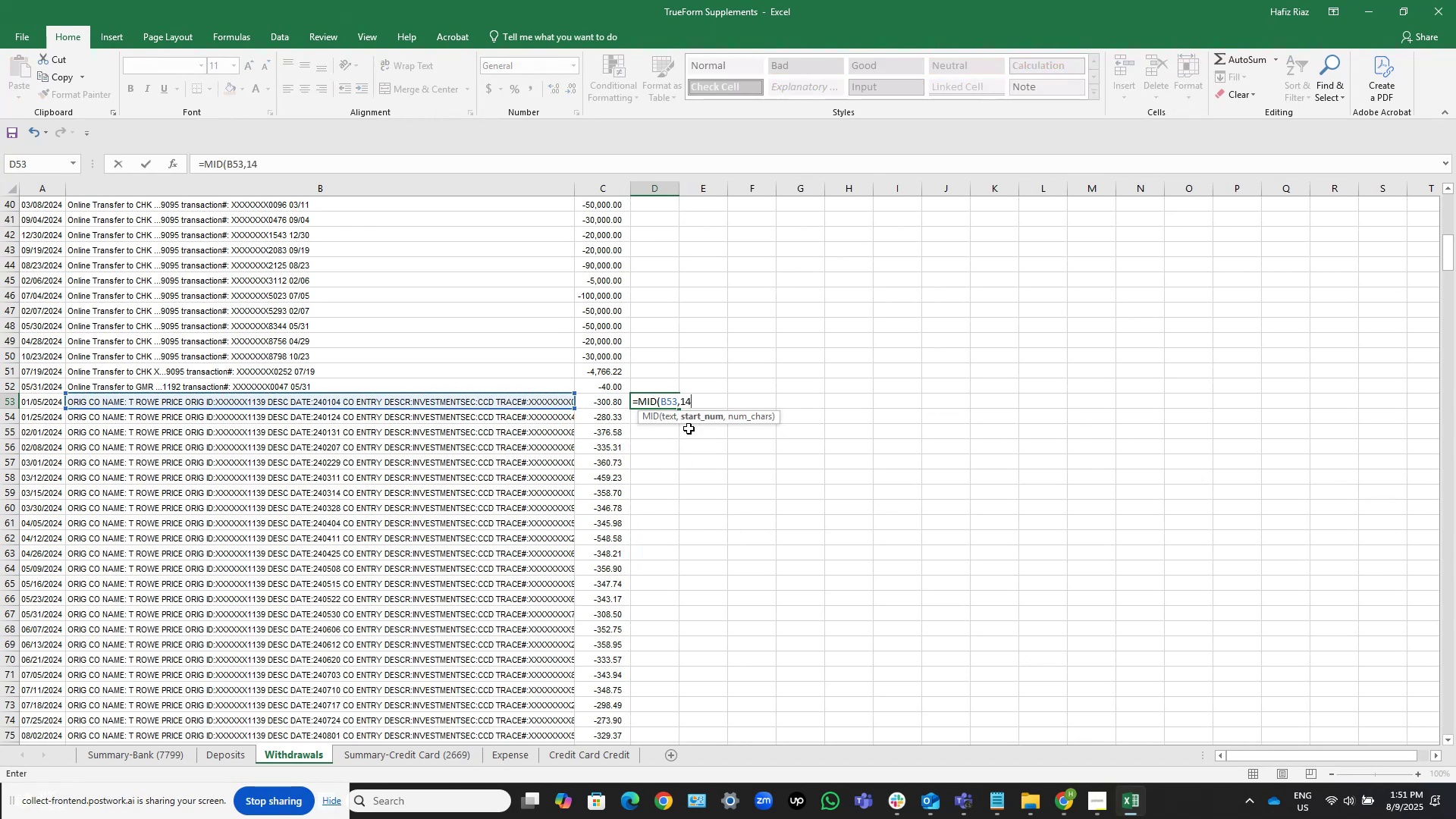 
key(Comma)
 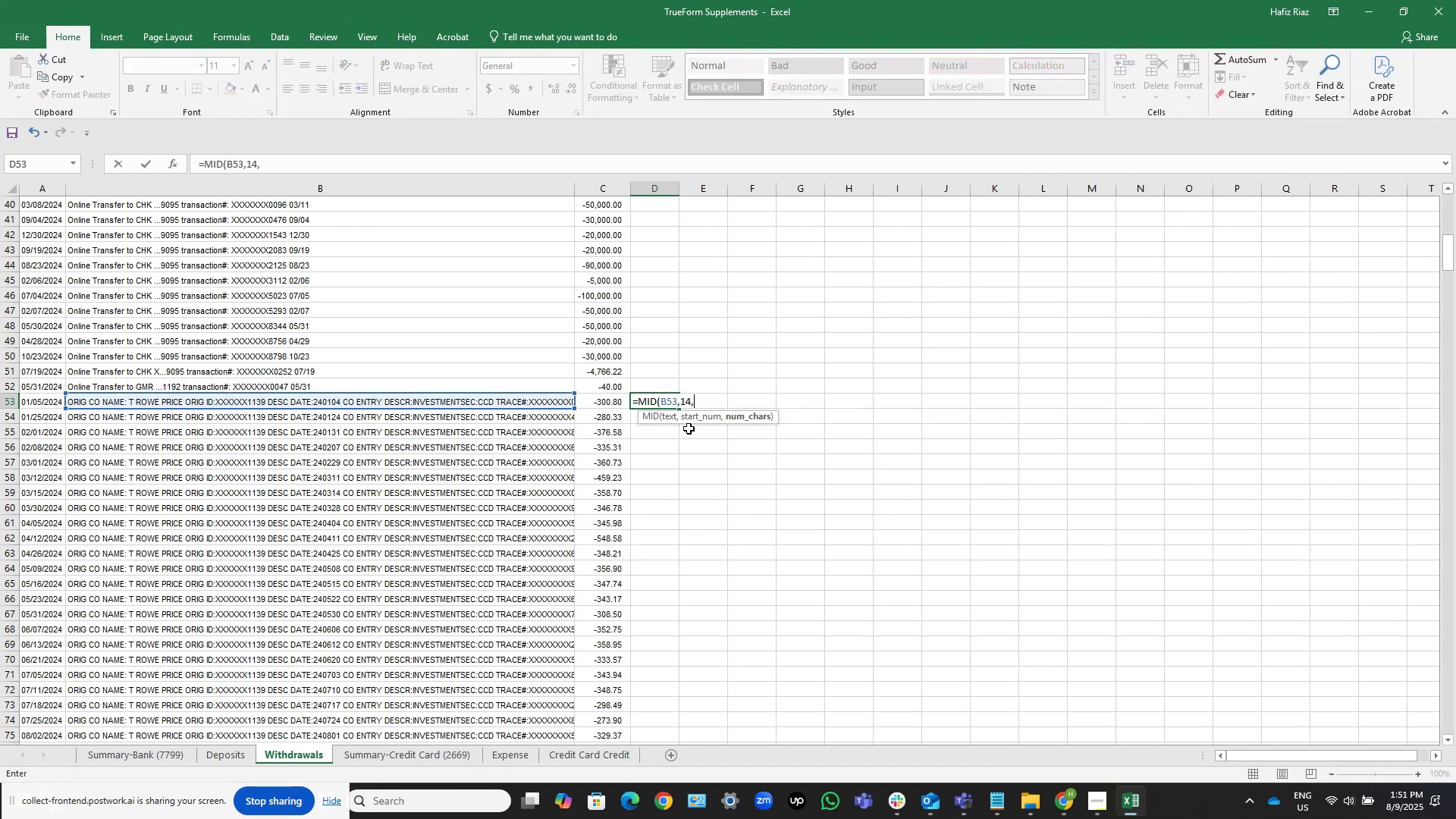 
key(Numpad5)
 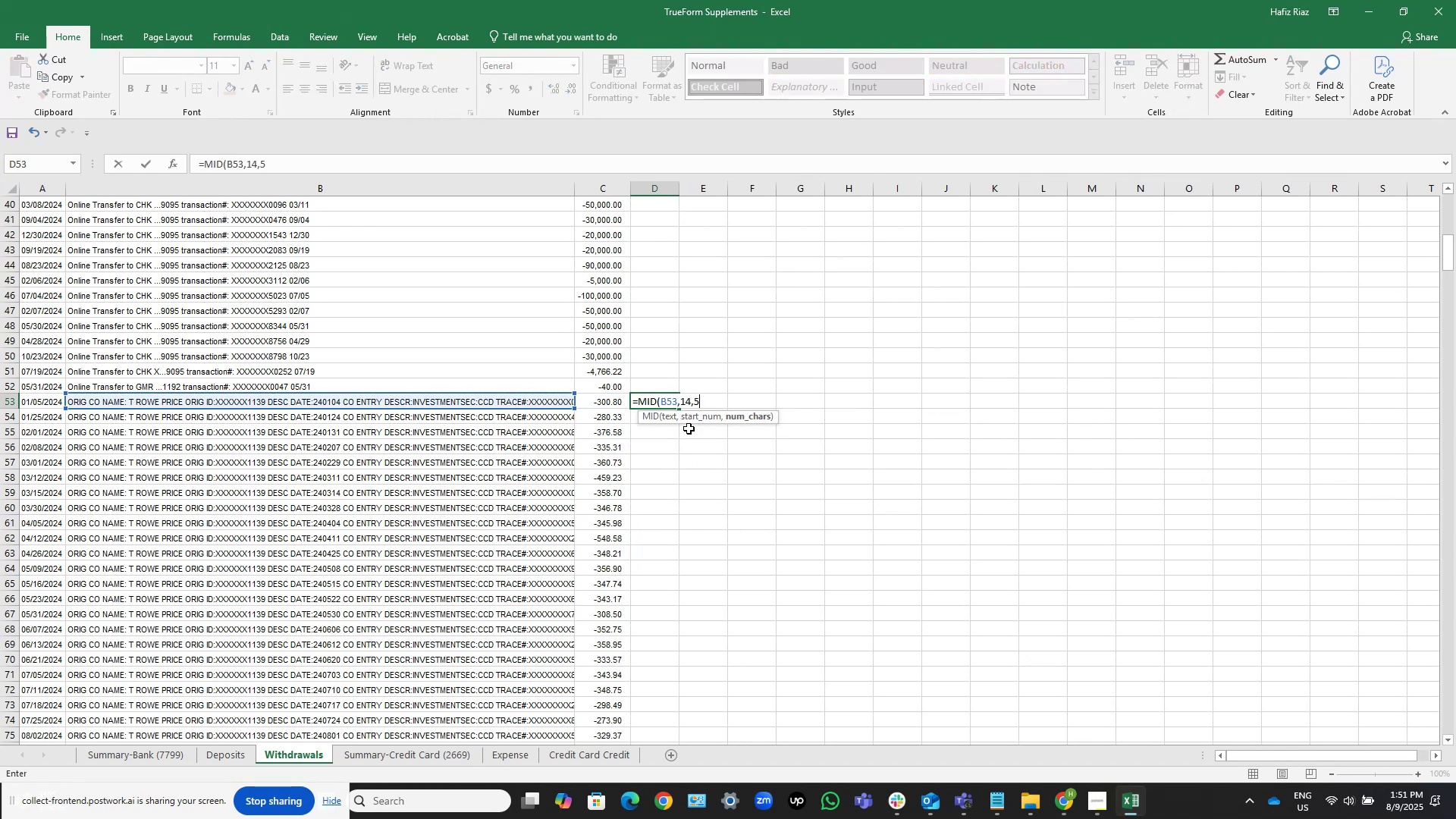 
key(Numpad0)
 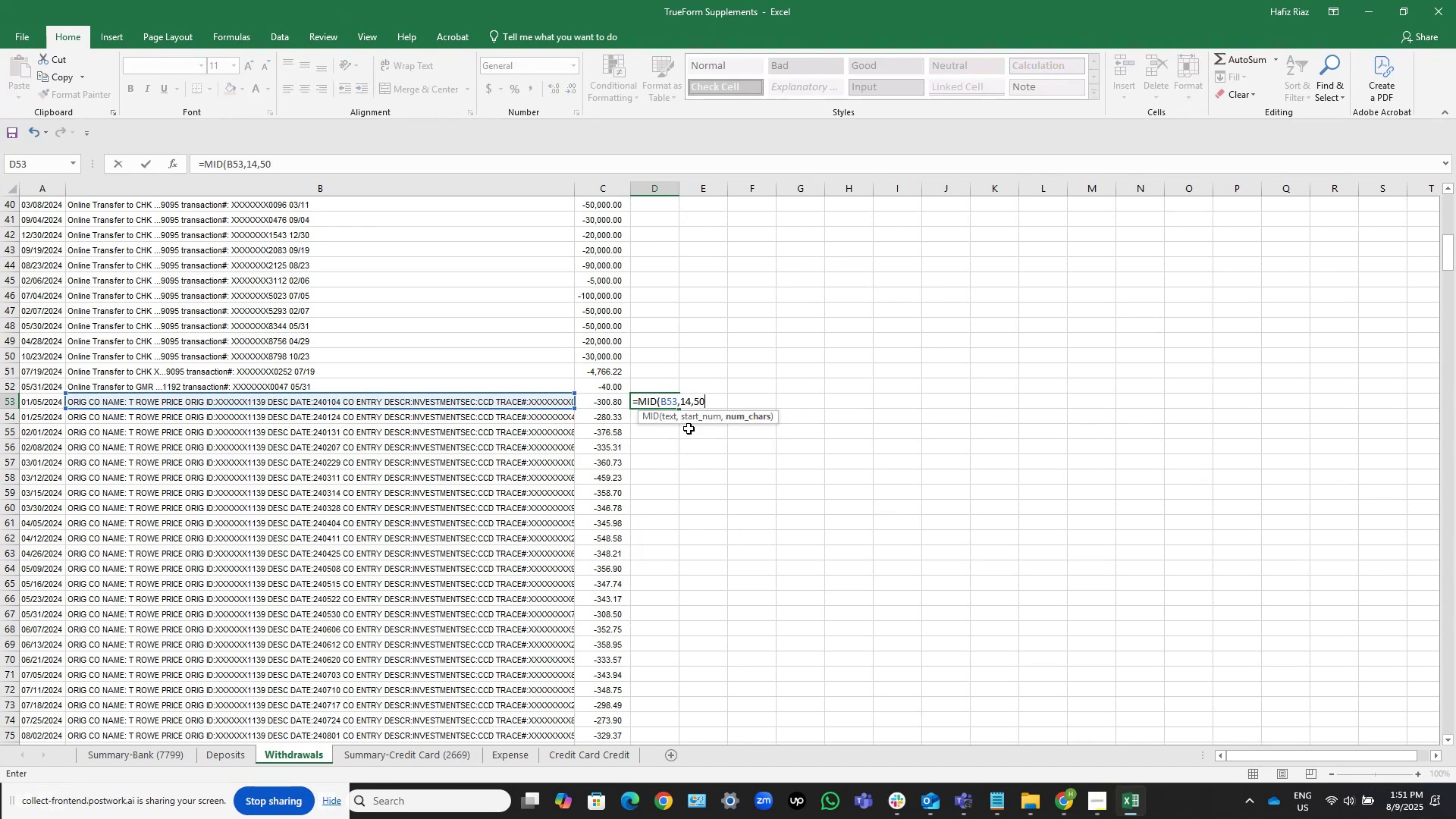 
key(Numpad0)
 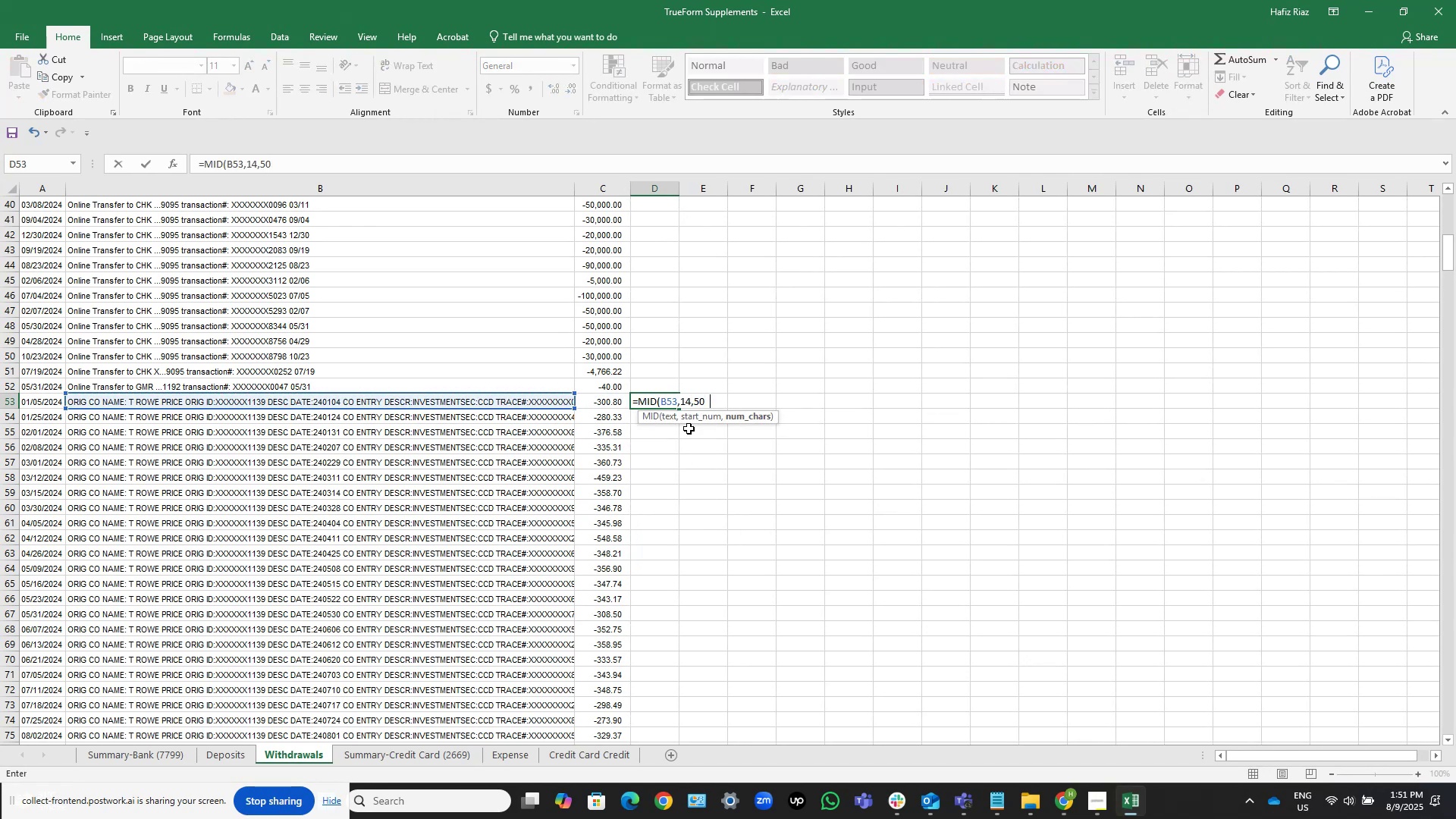 
key(Tab)
 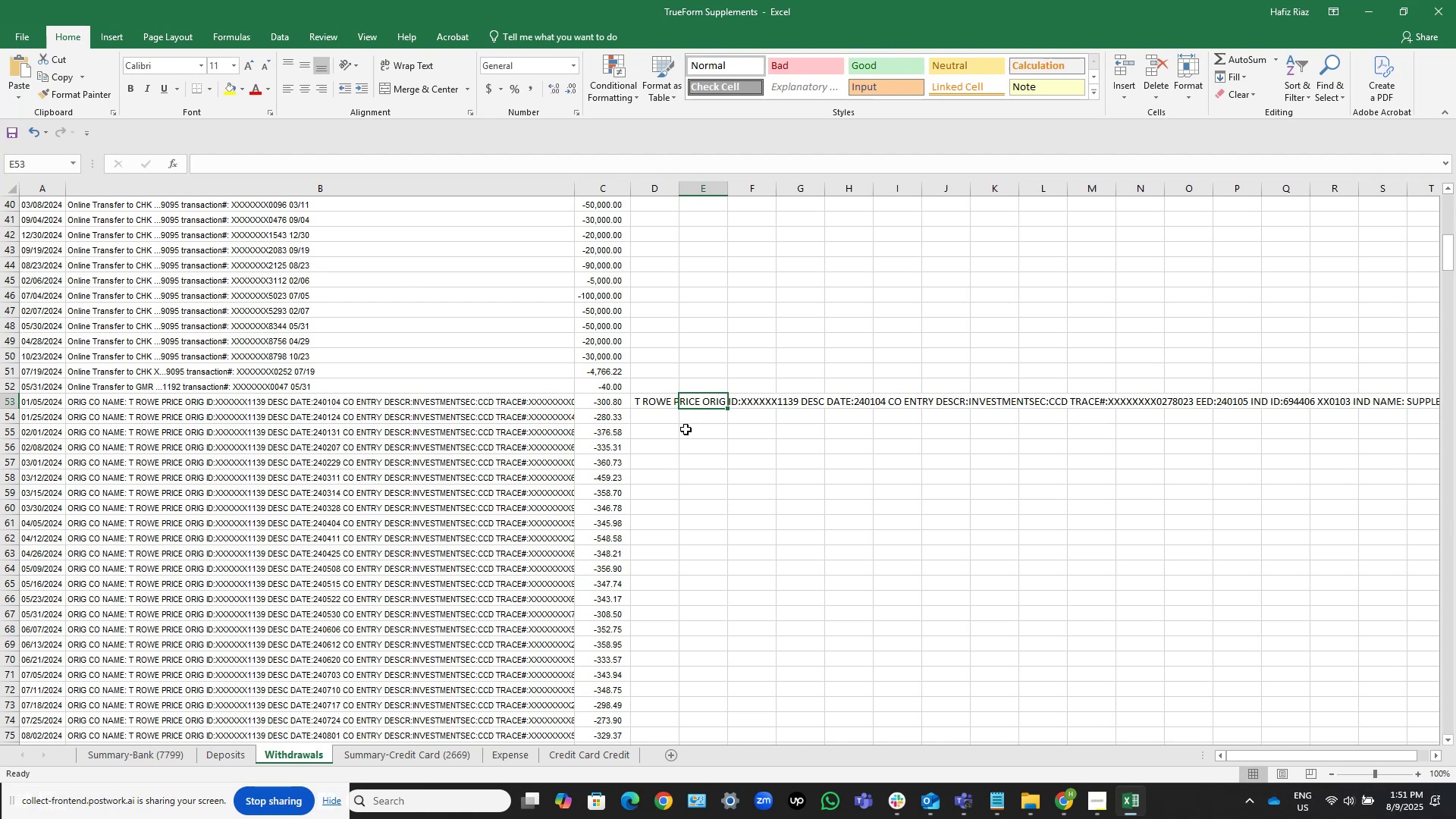 
left_click([654, 403])
 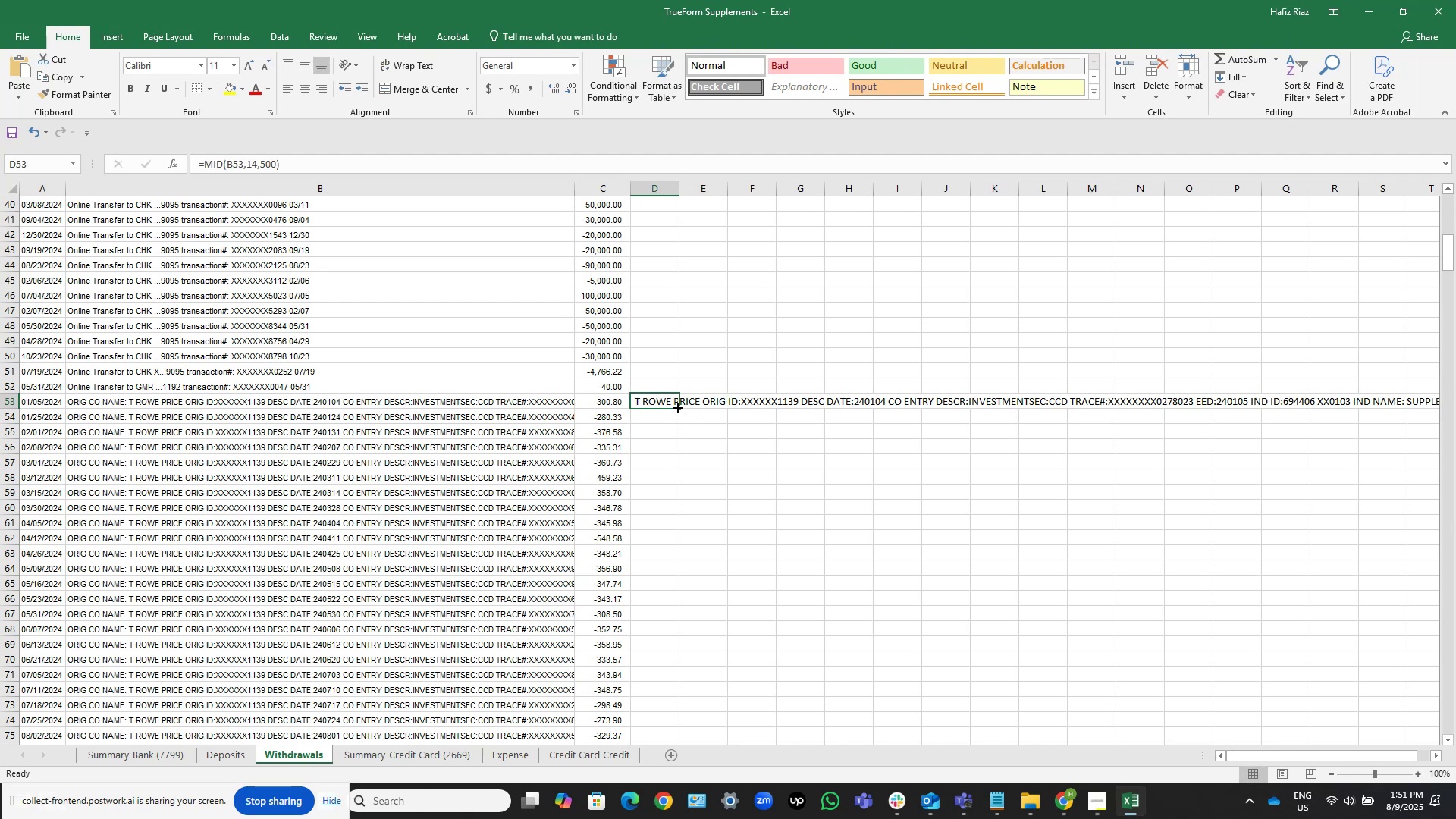 
left_click_drag(start_coordinate=[679, 409], to_coordinate=[626, 712])
 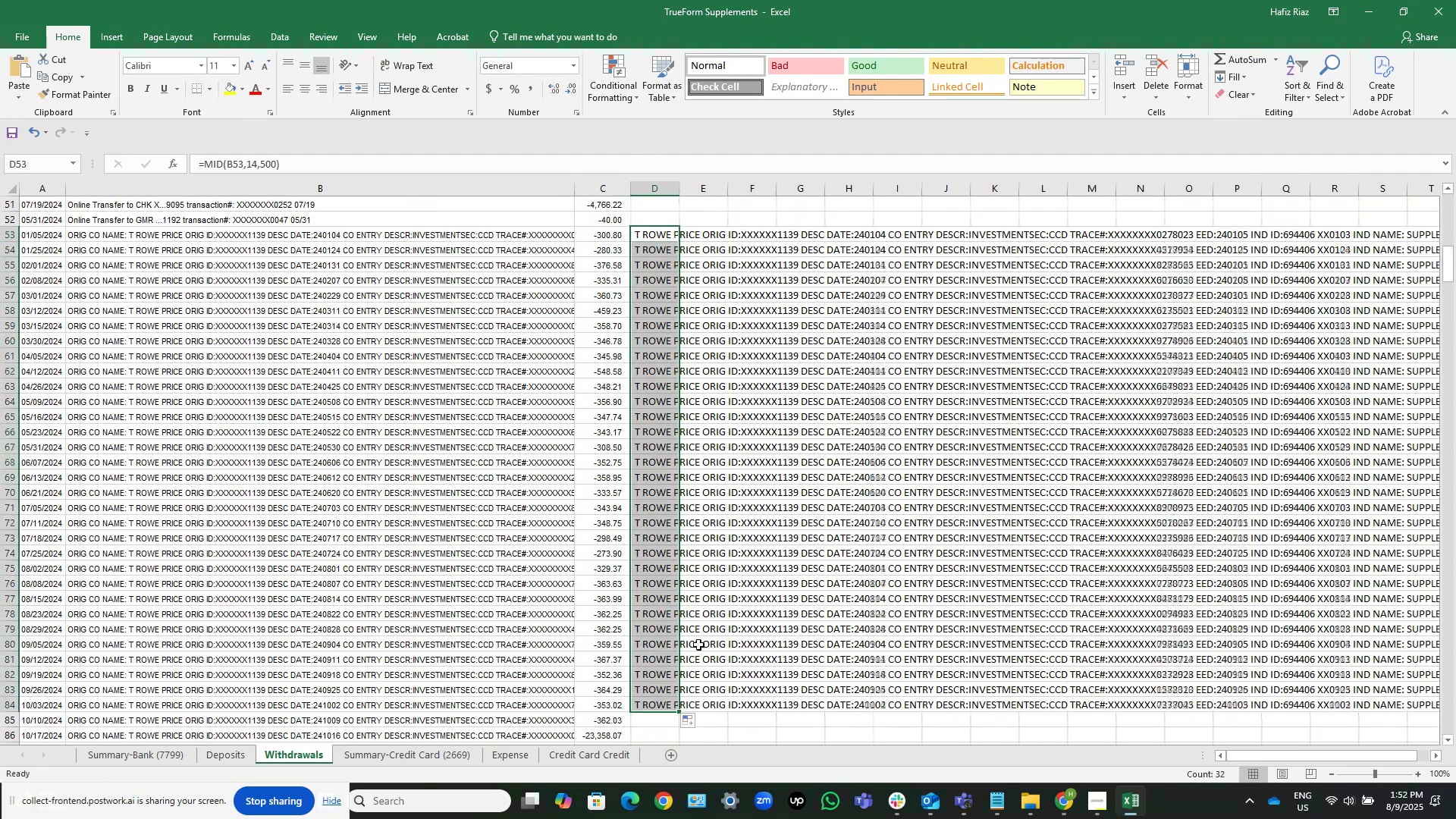 
scroll: coordinate [726, 566], scroll_direction: down, amount: 6.0
 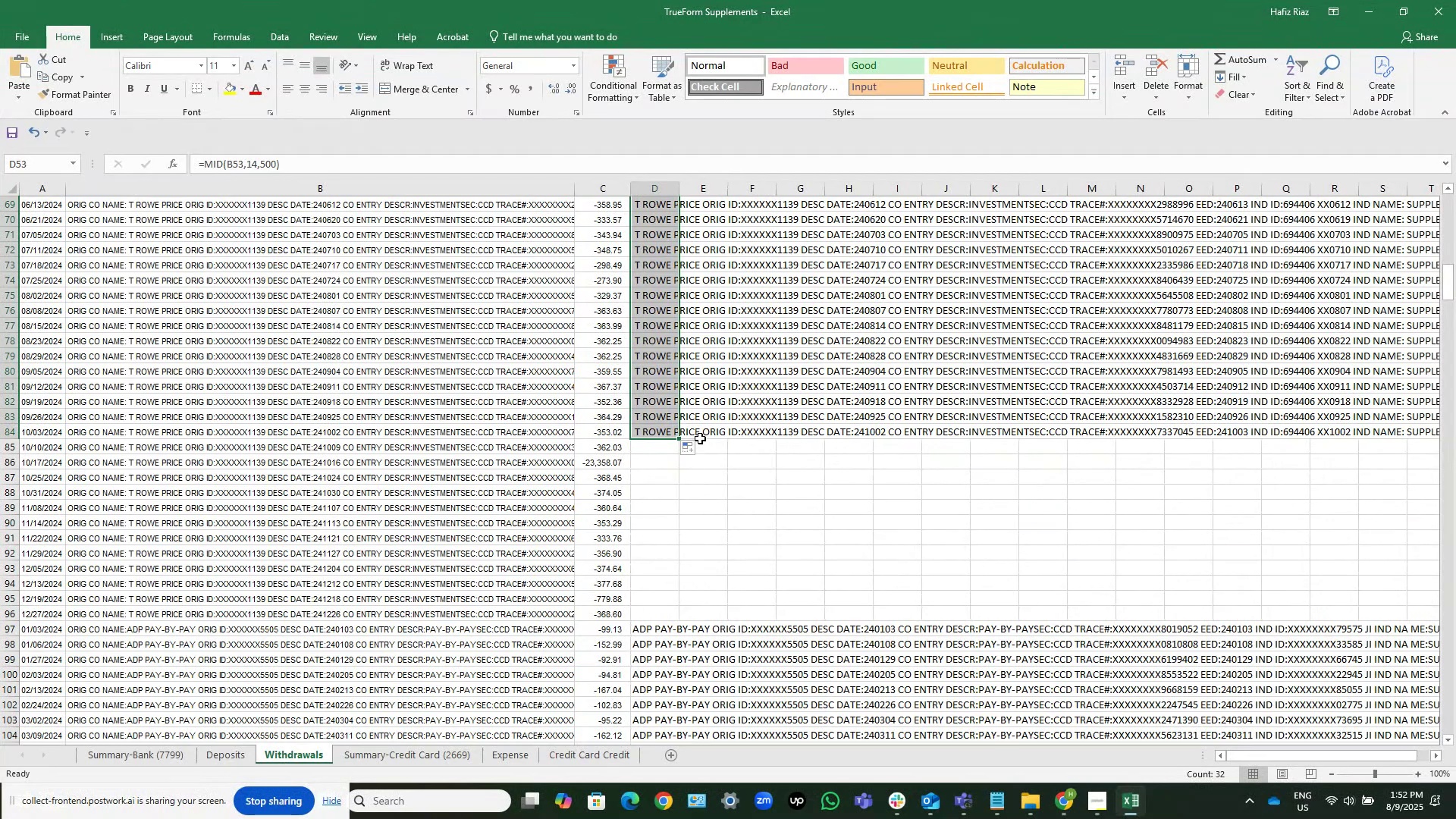 
scroll: coordinate [718, 395], scroll_direction: up, amount: 10.0
 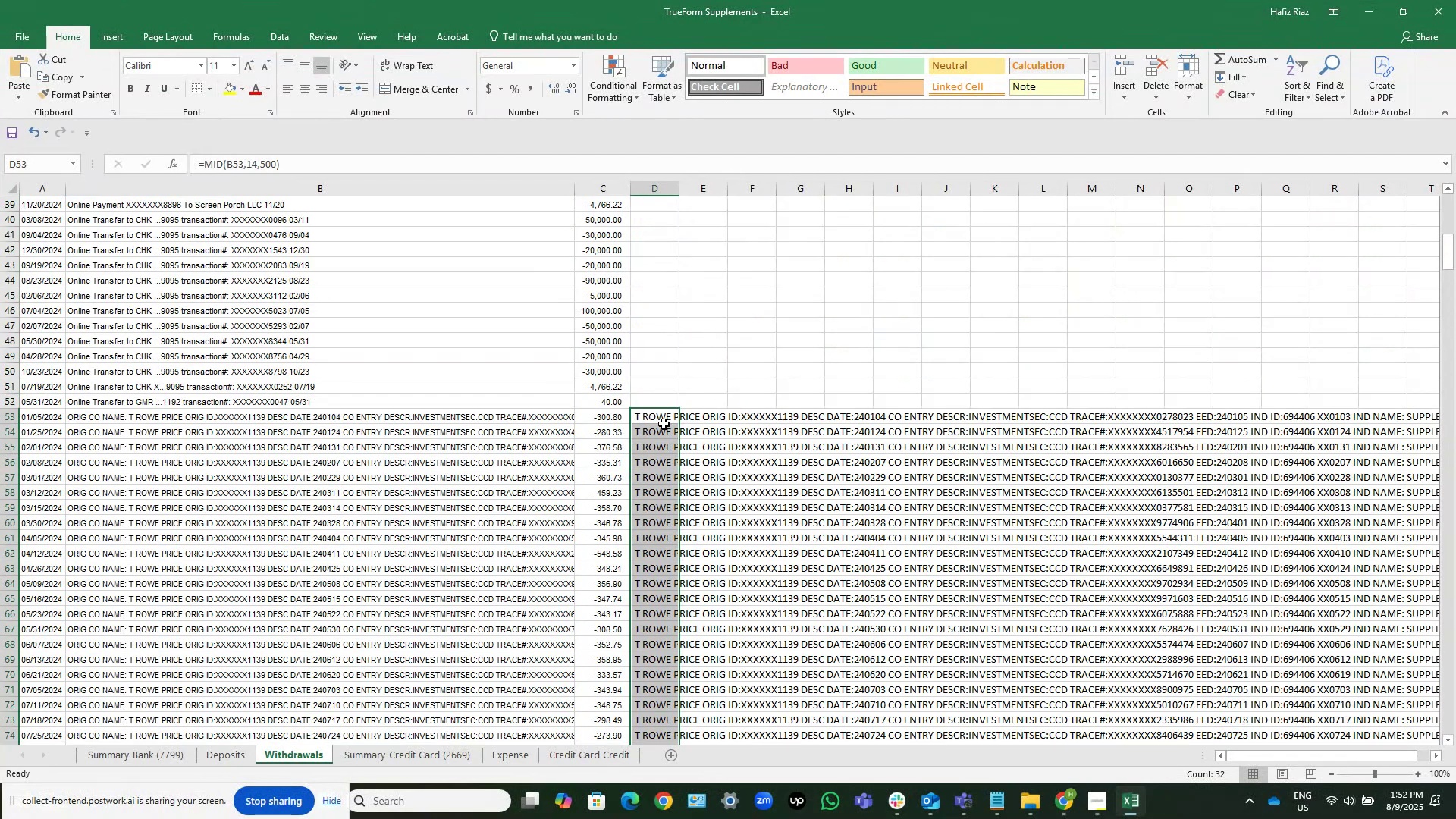 
left_click([657, 418])
 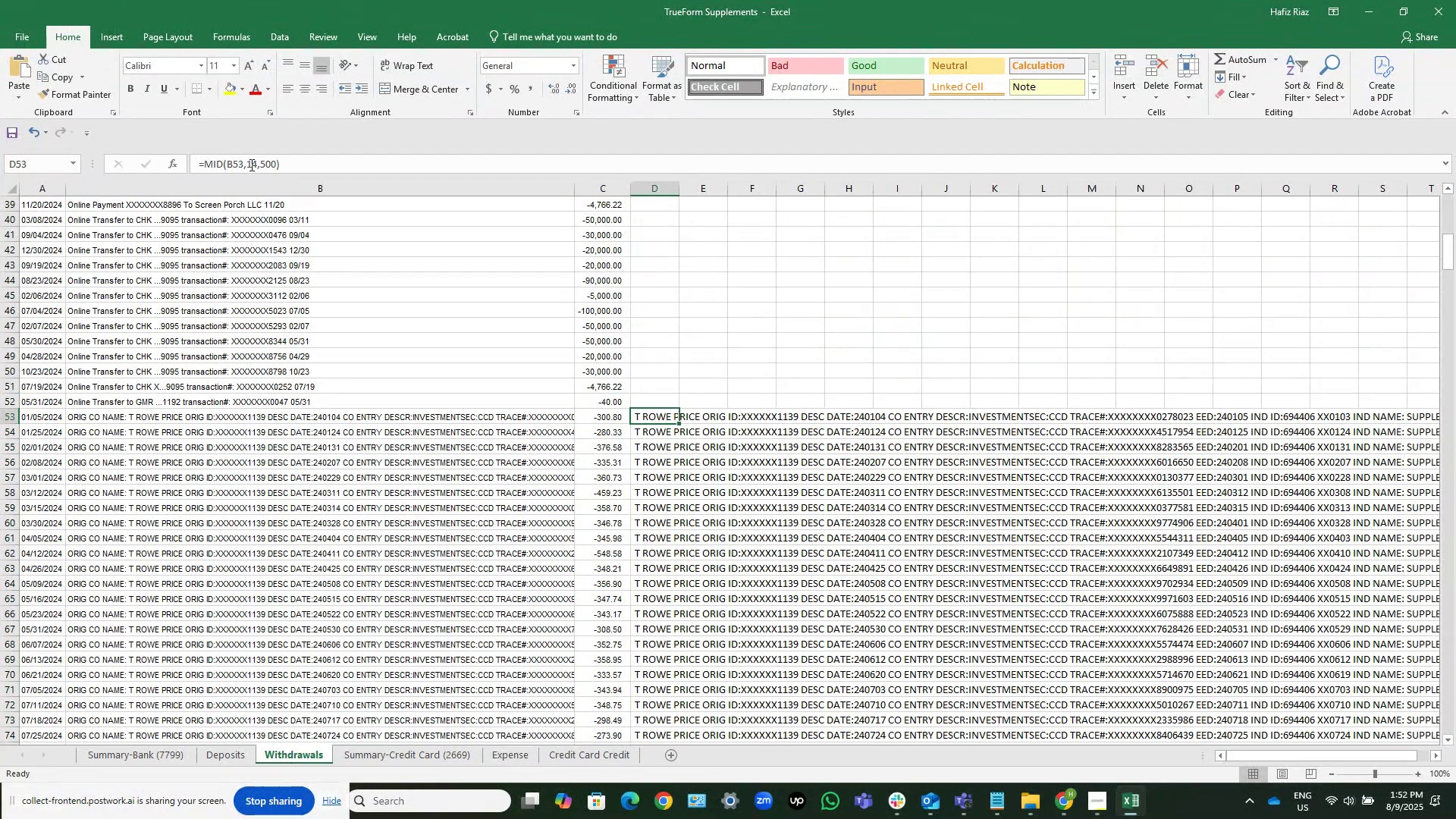 
left_click([256, 159])
 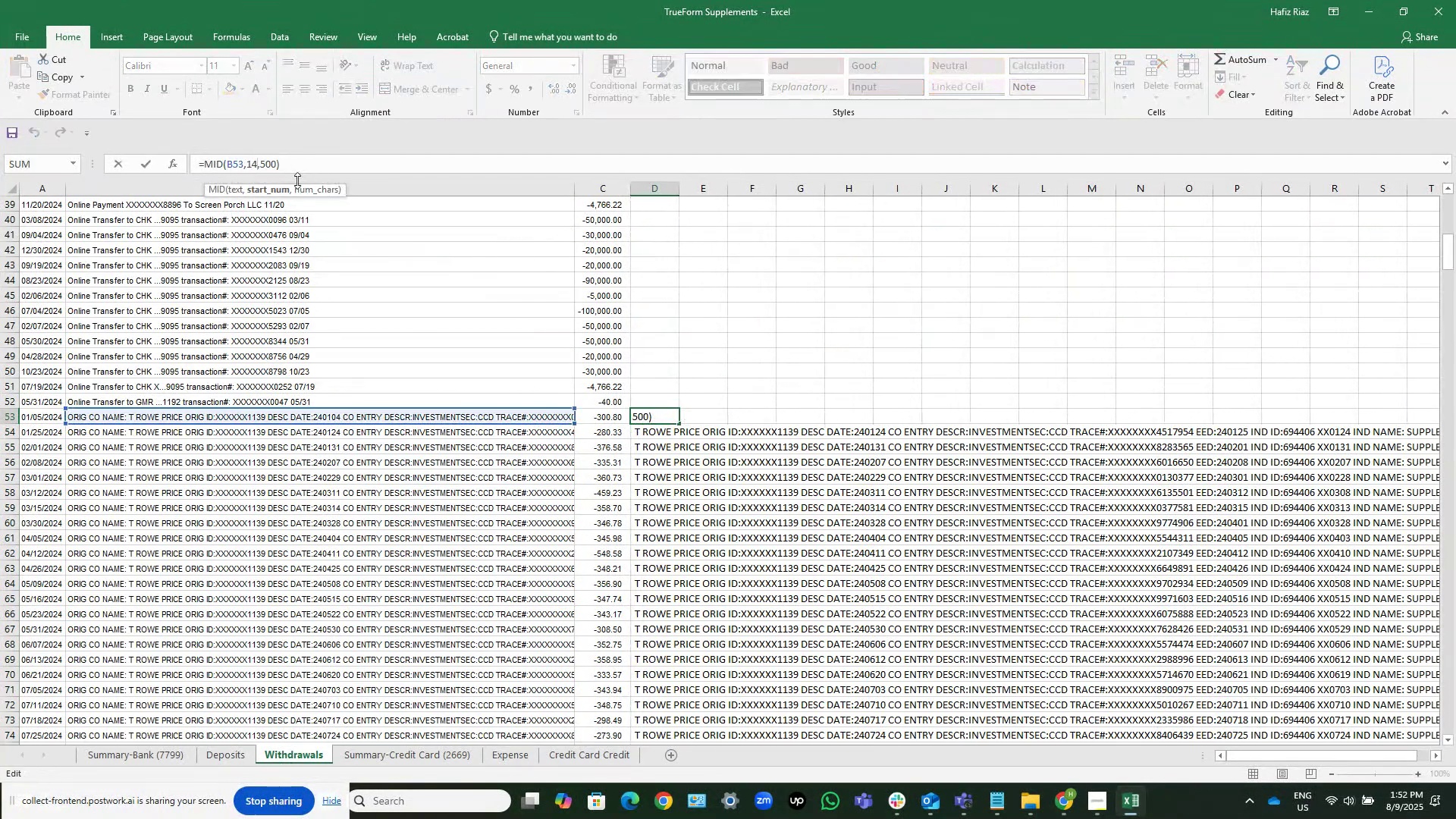 
key(Backspace)
 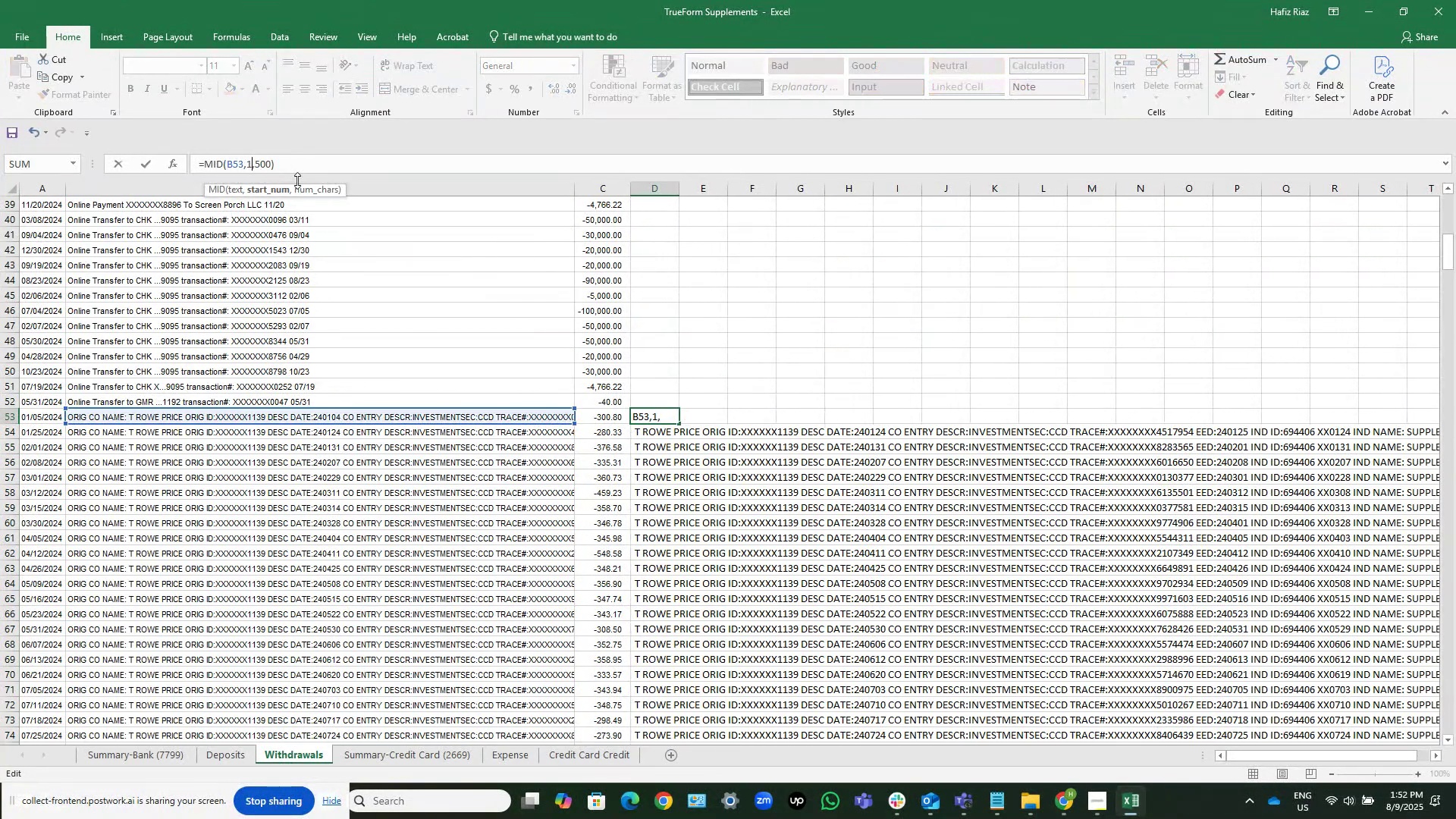 
key(Numpad3)
 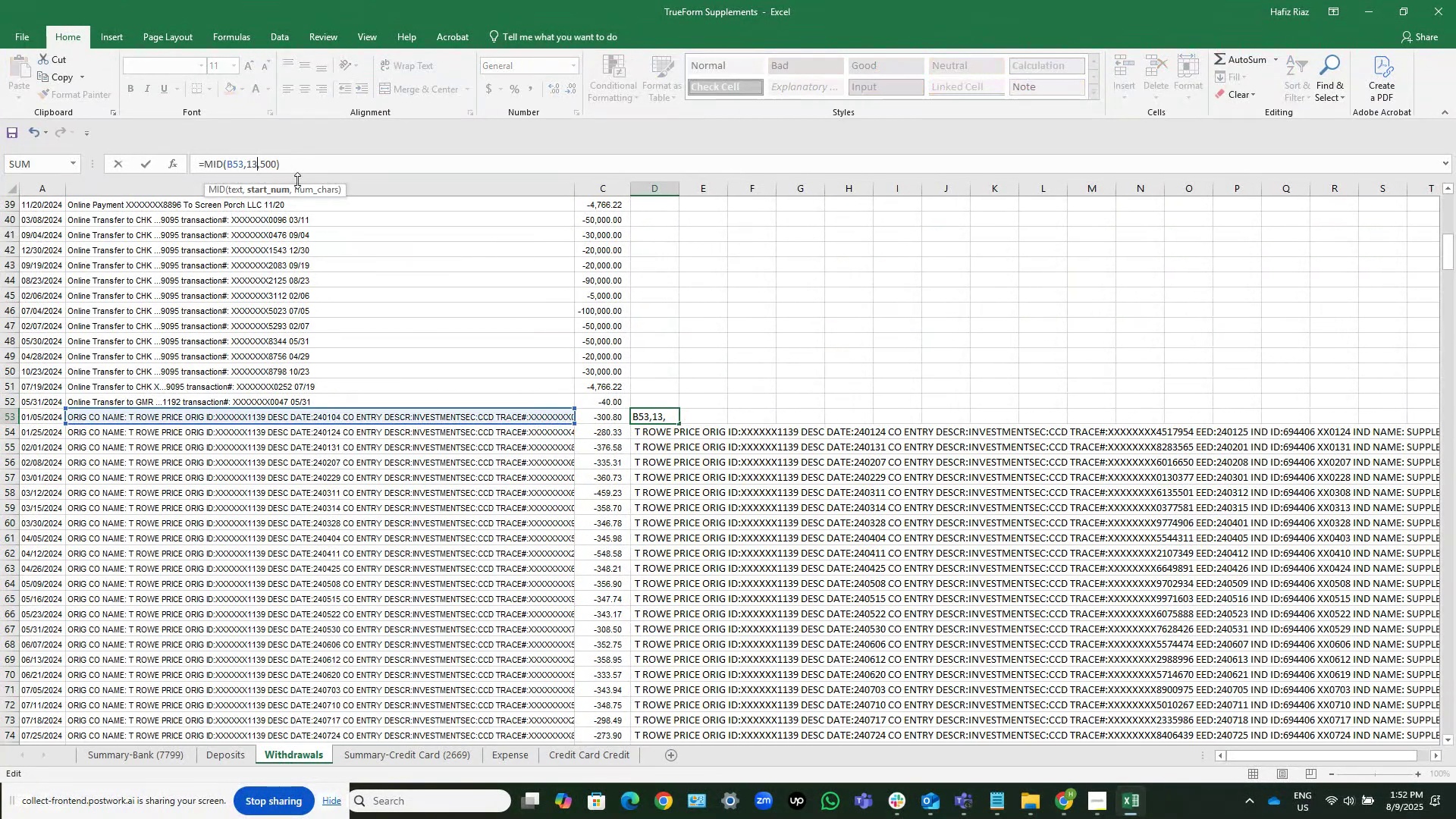 
key(NumpadEnter)
 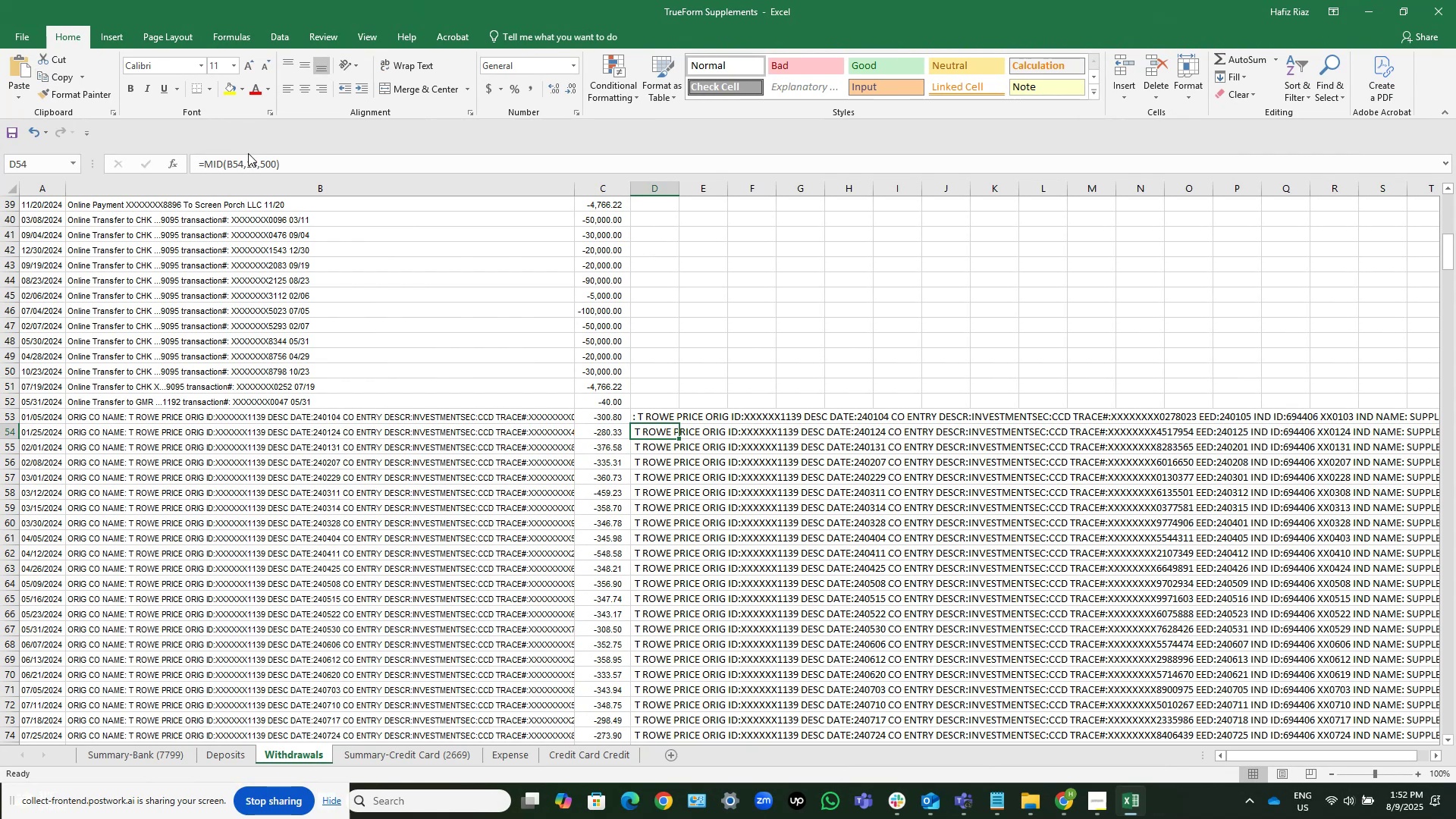 
left_click([258, 165])
 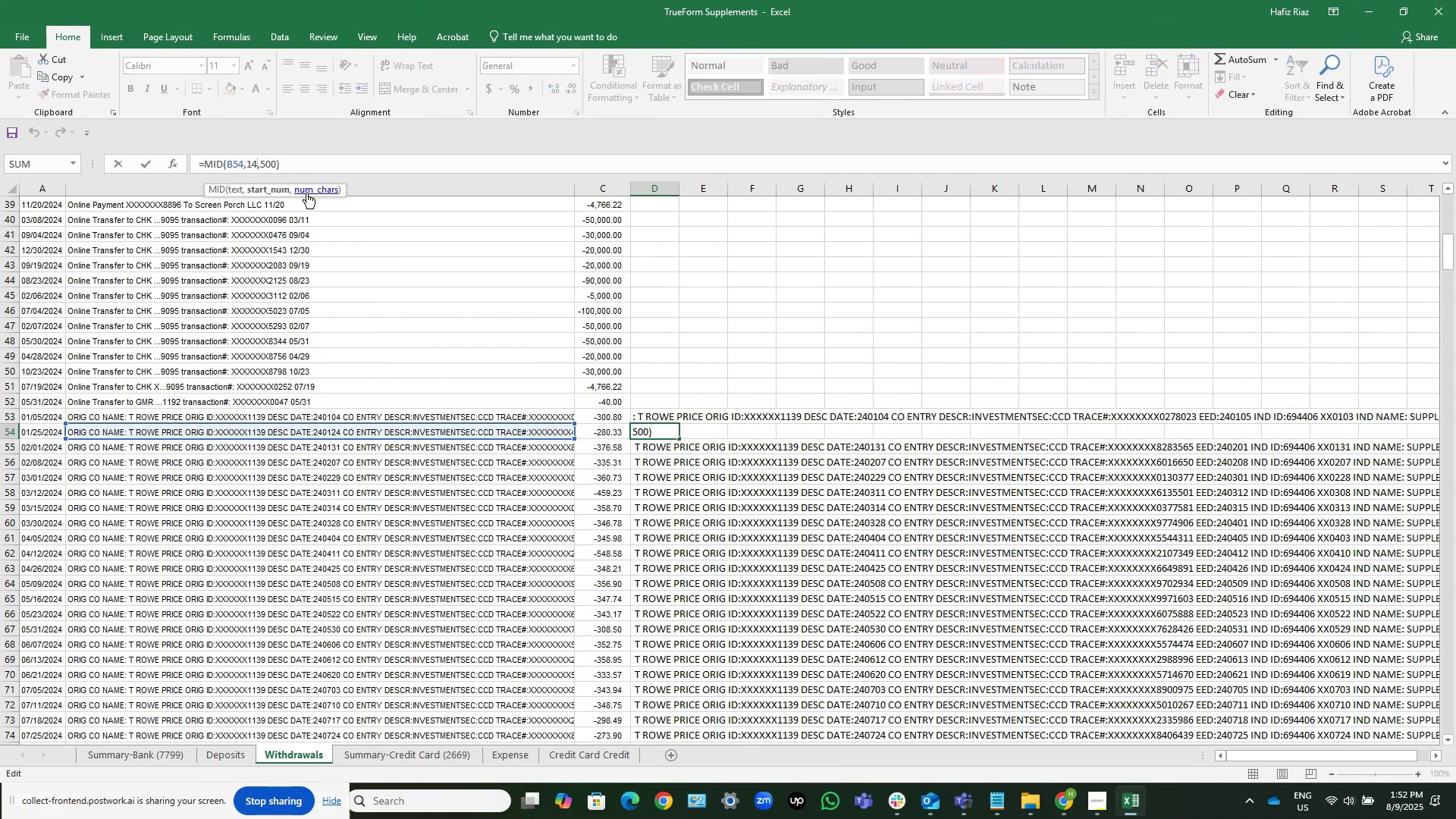 
key(Backspace)
 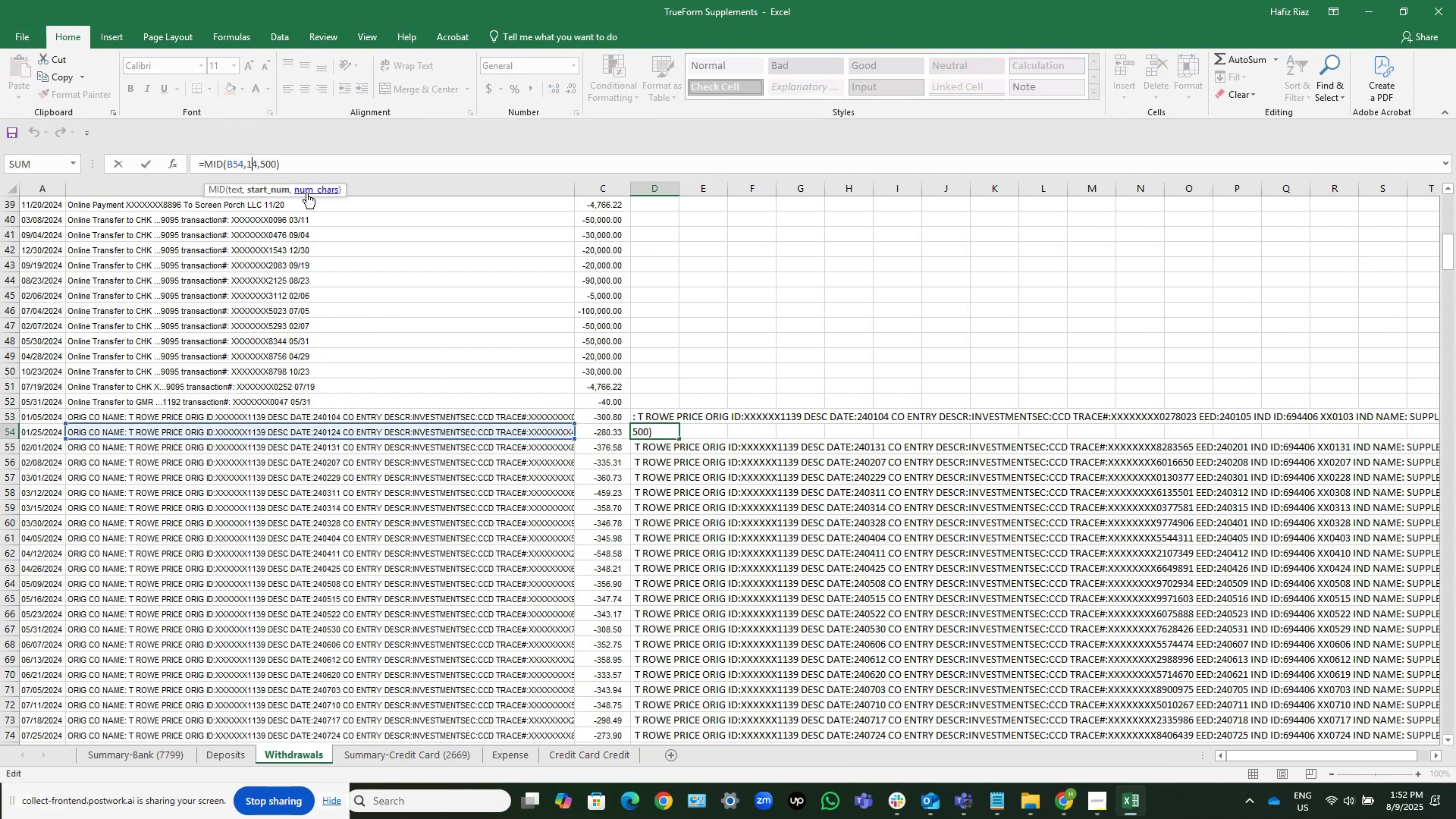 
key(Numpad5)
 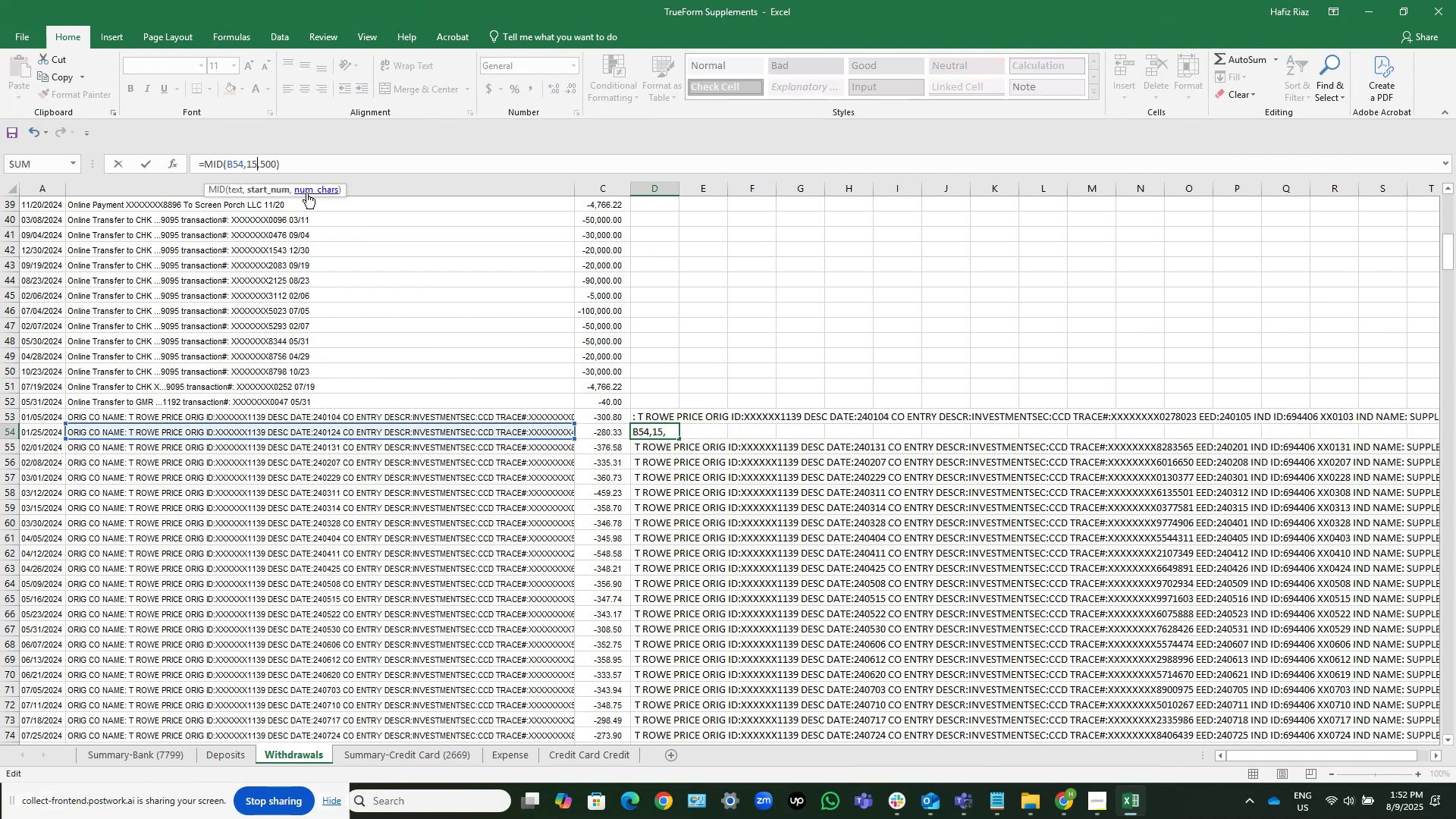 
key(NumpadEnter)
 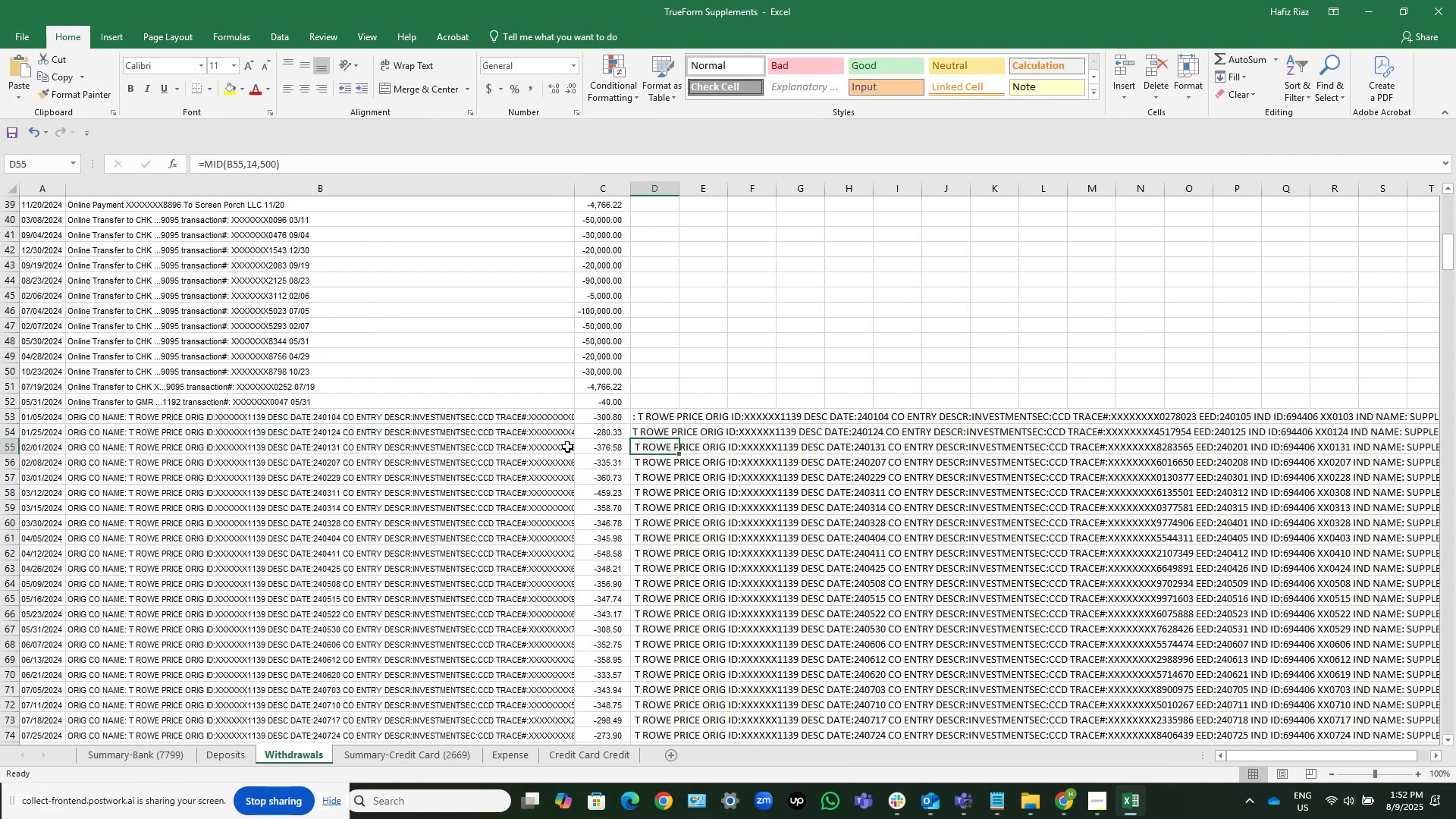 
left_click([656, 418])
 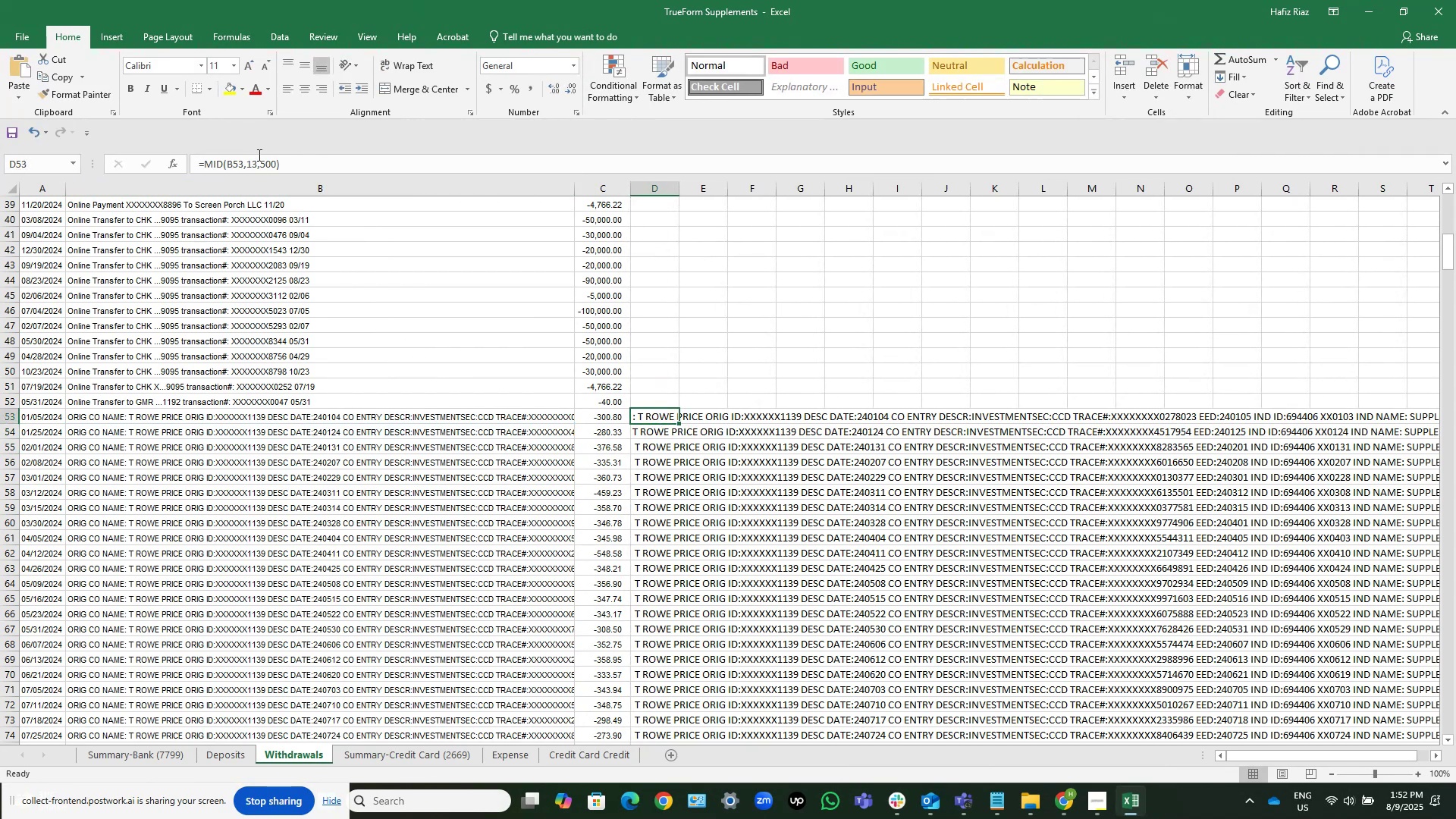 
left_click([256, 169])
 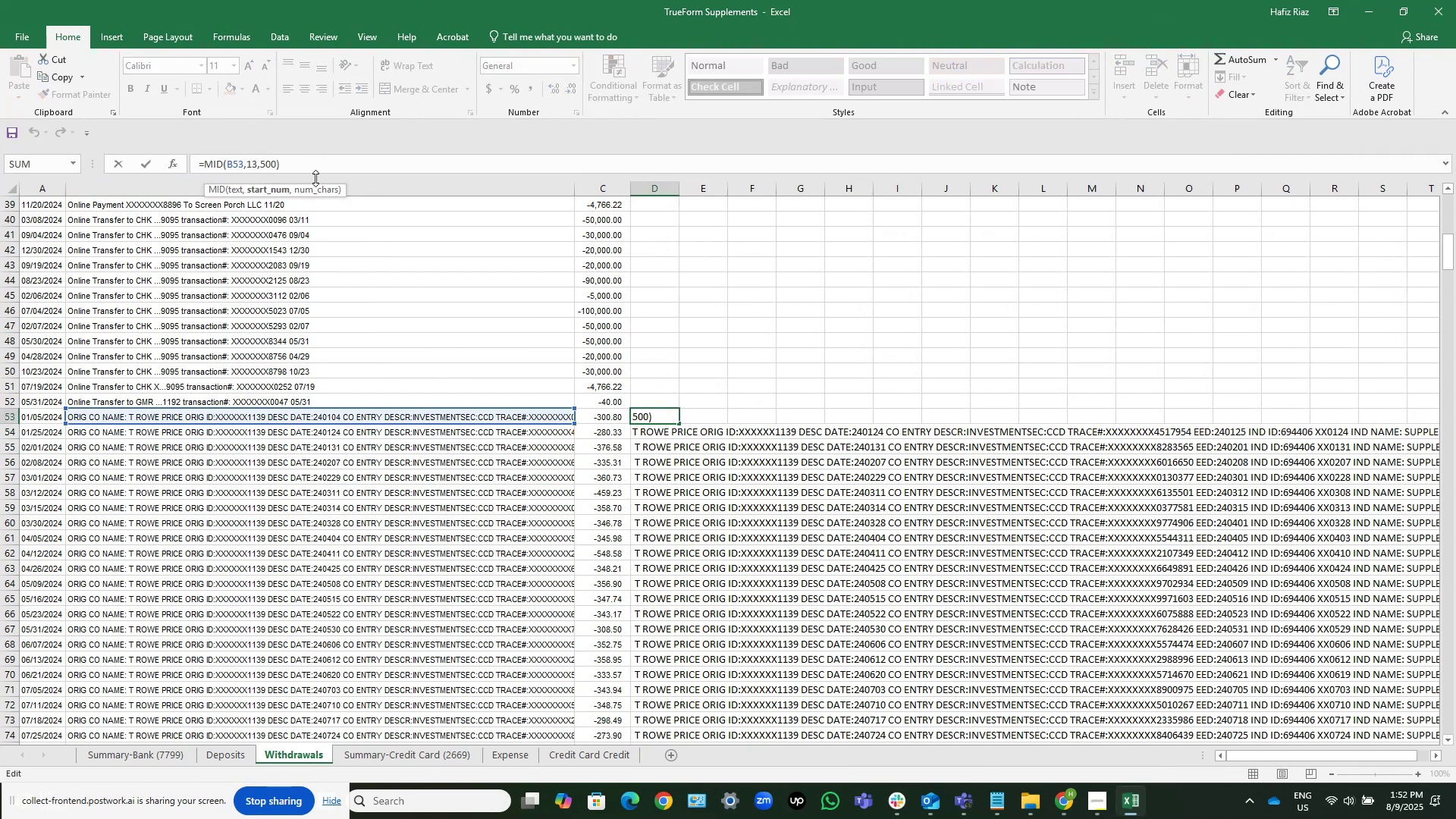 
key(Backspace)
 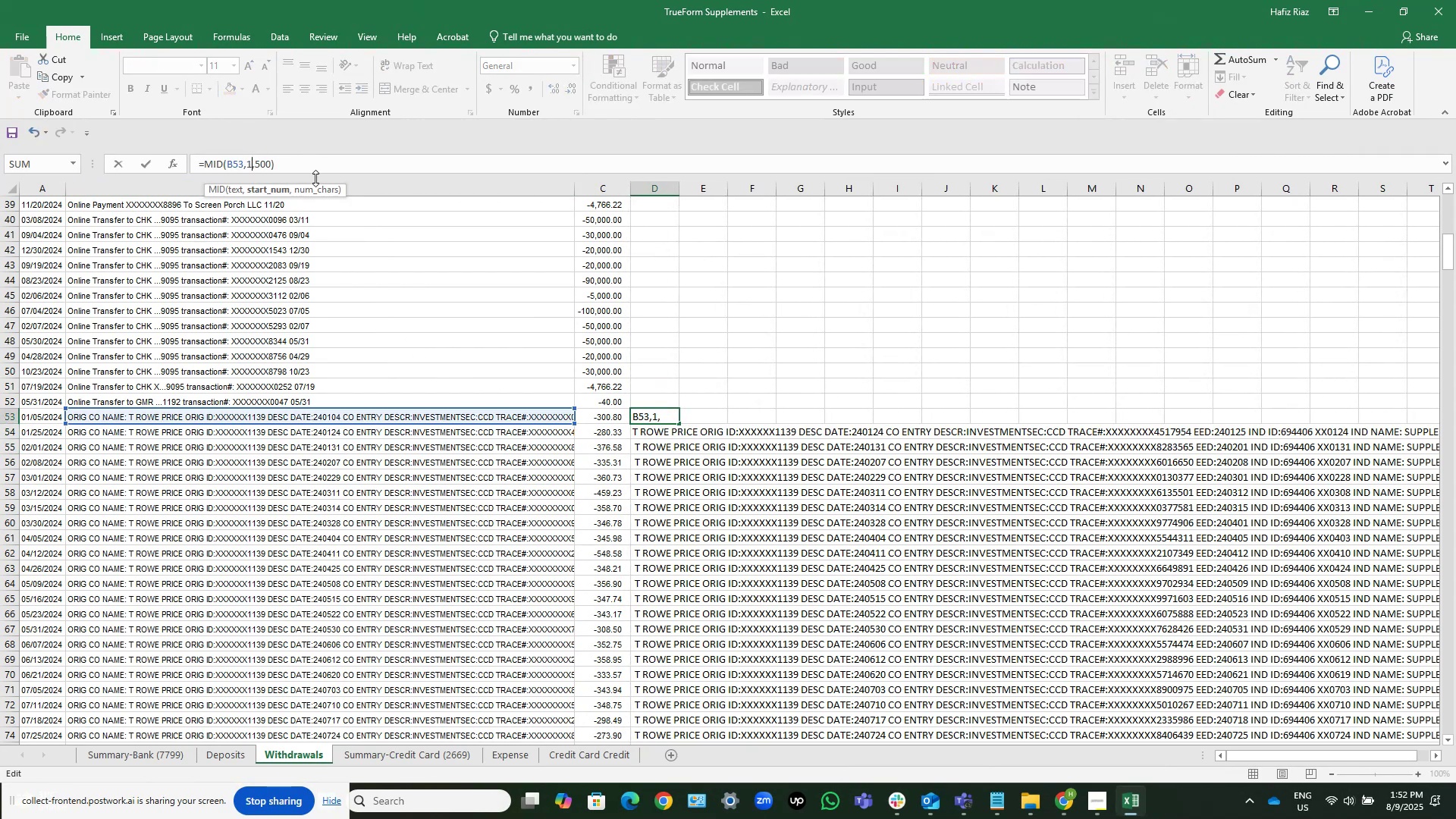 
key(Numpad5)
 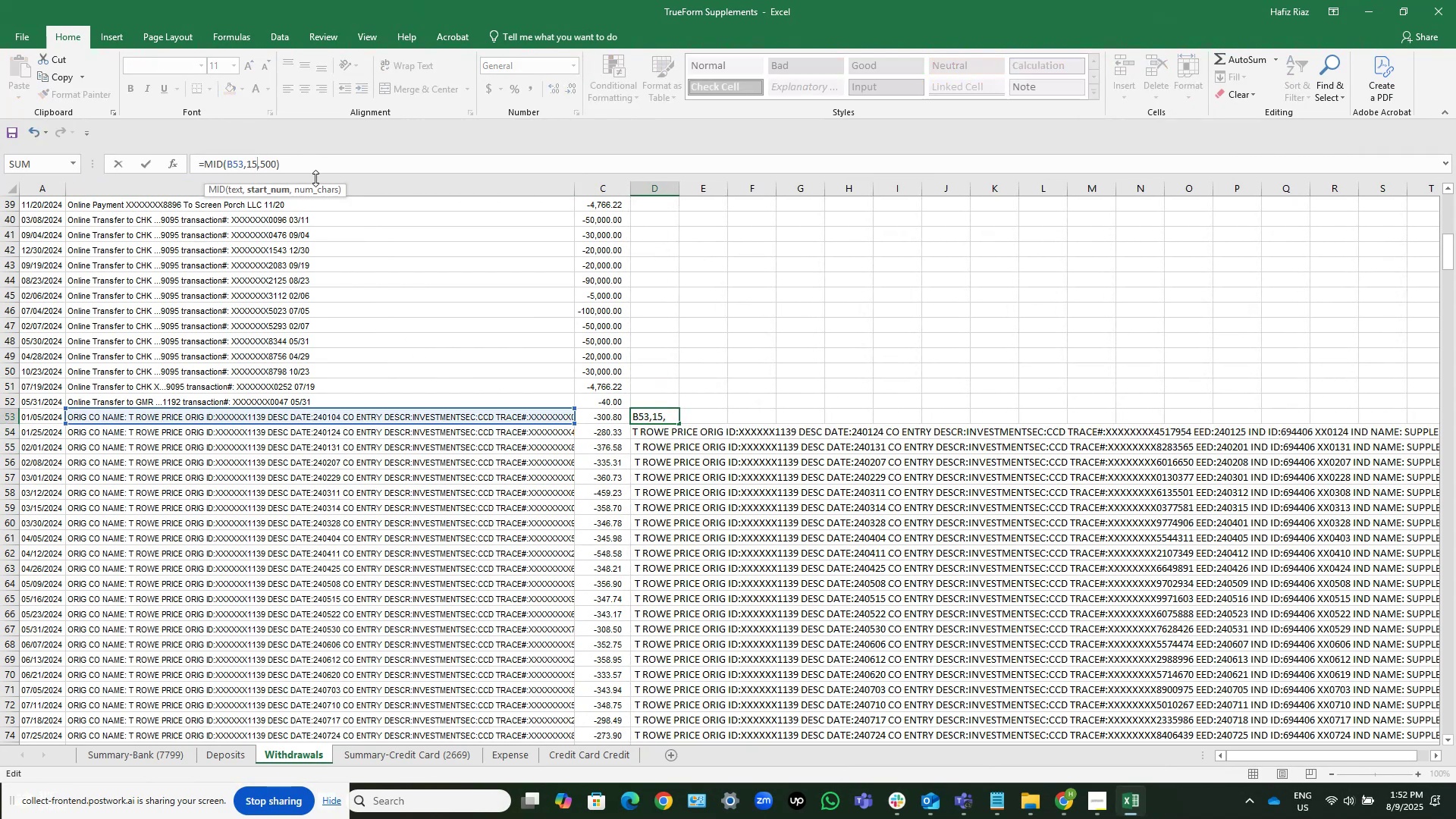 
key(NumpadEnter)
 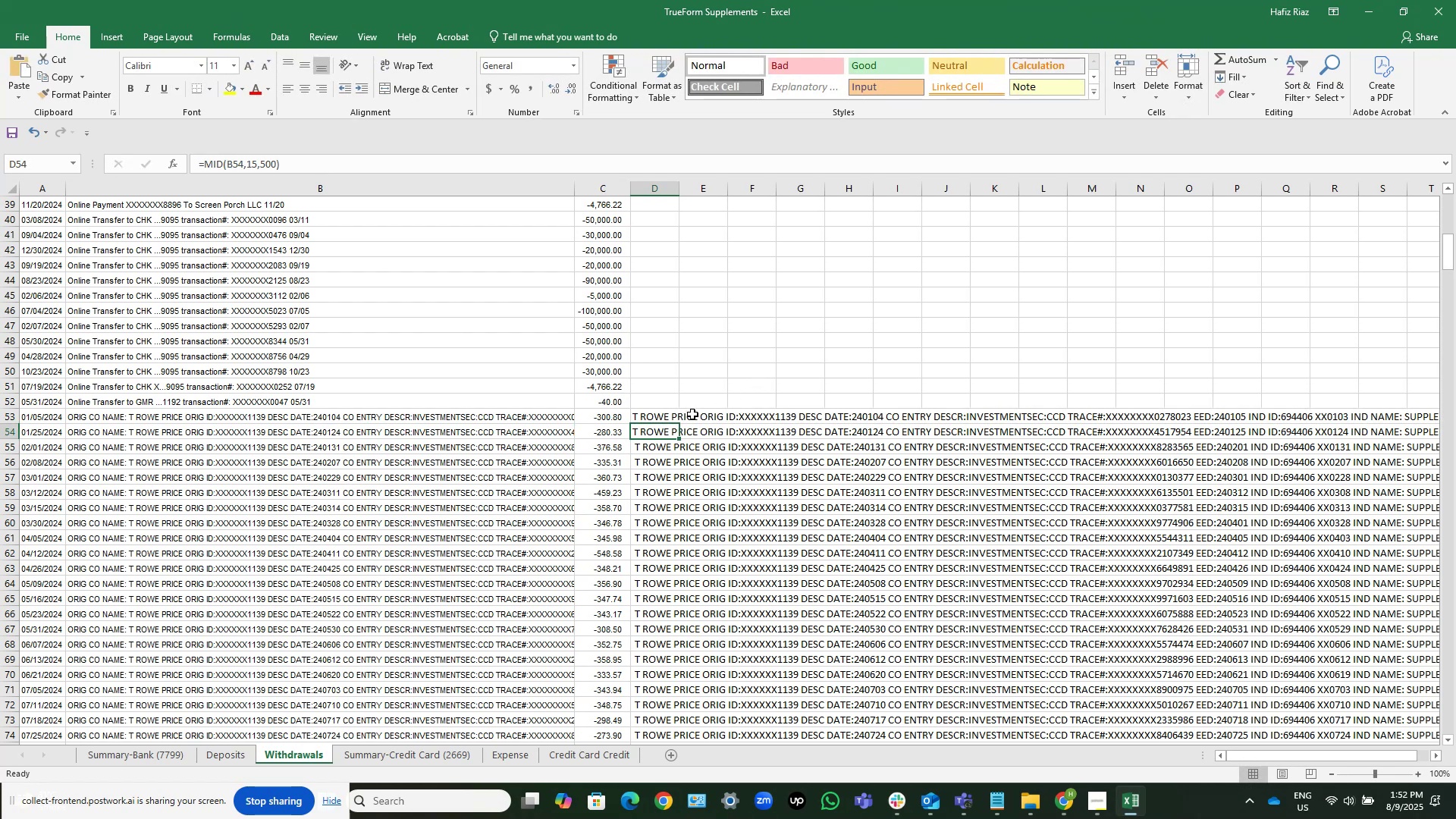 
left_click([656, 415])
 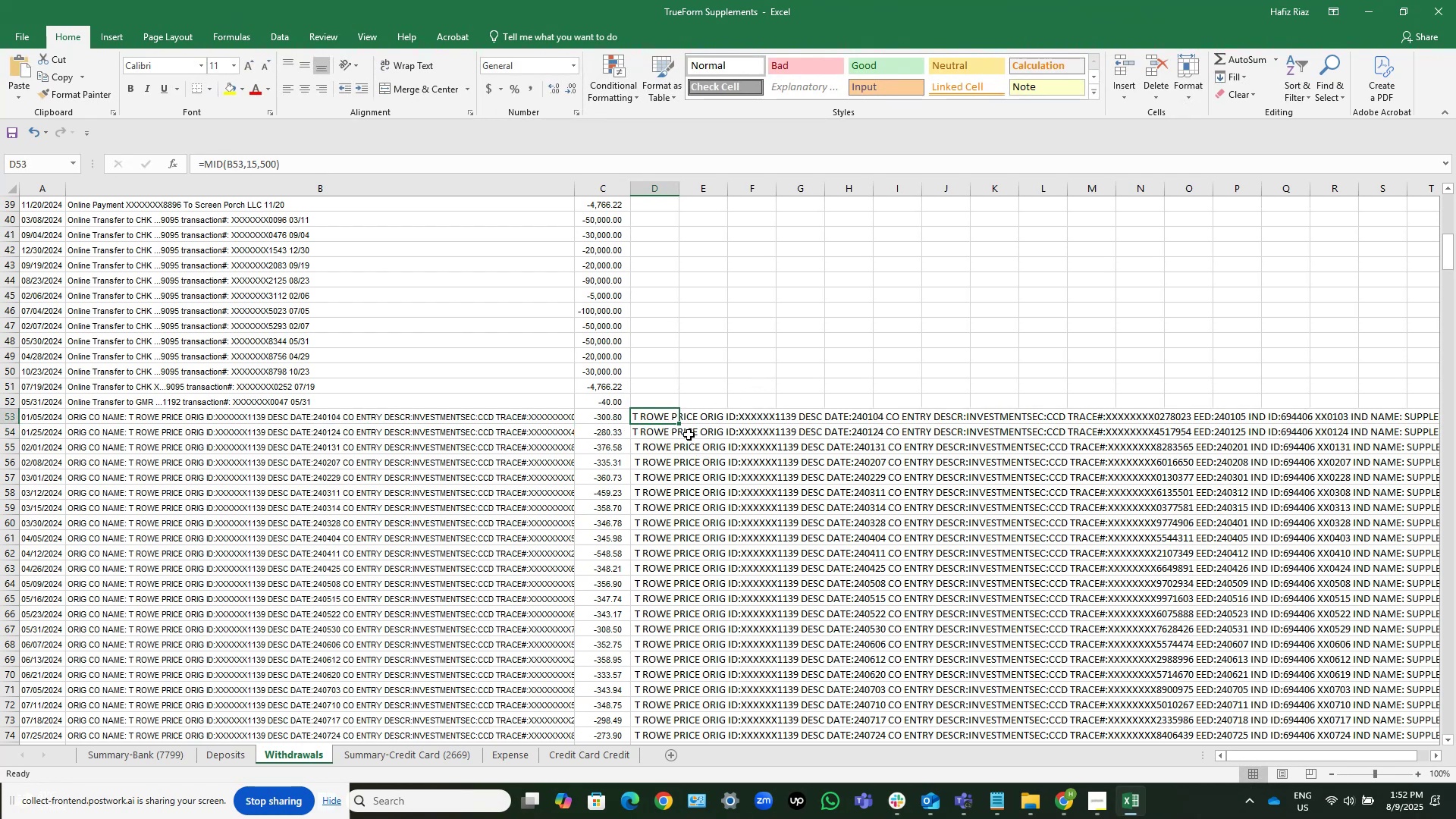 
left_click_drag(start_coordinate=[678, 423], to_coordinate=[677, 682])
 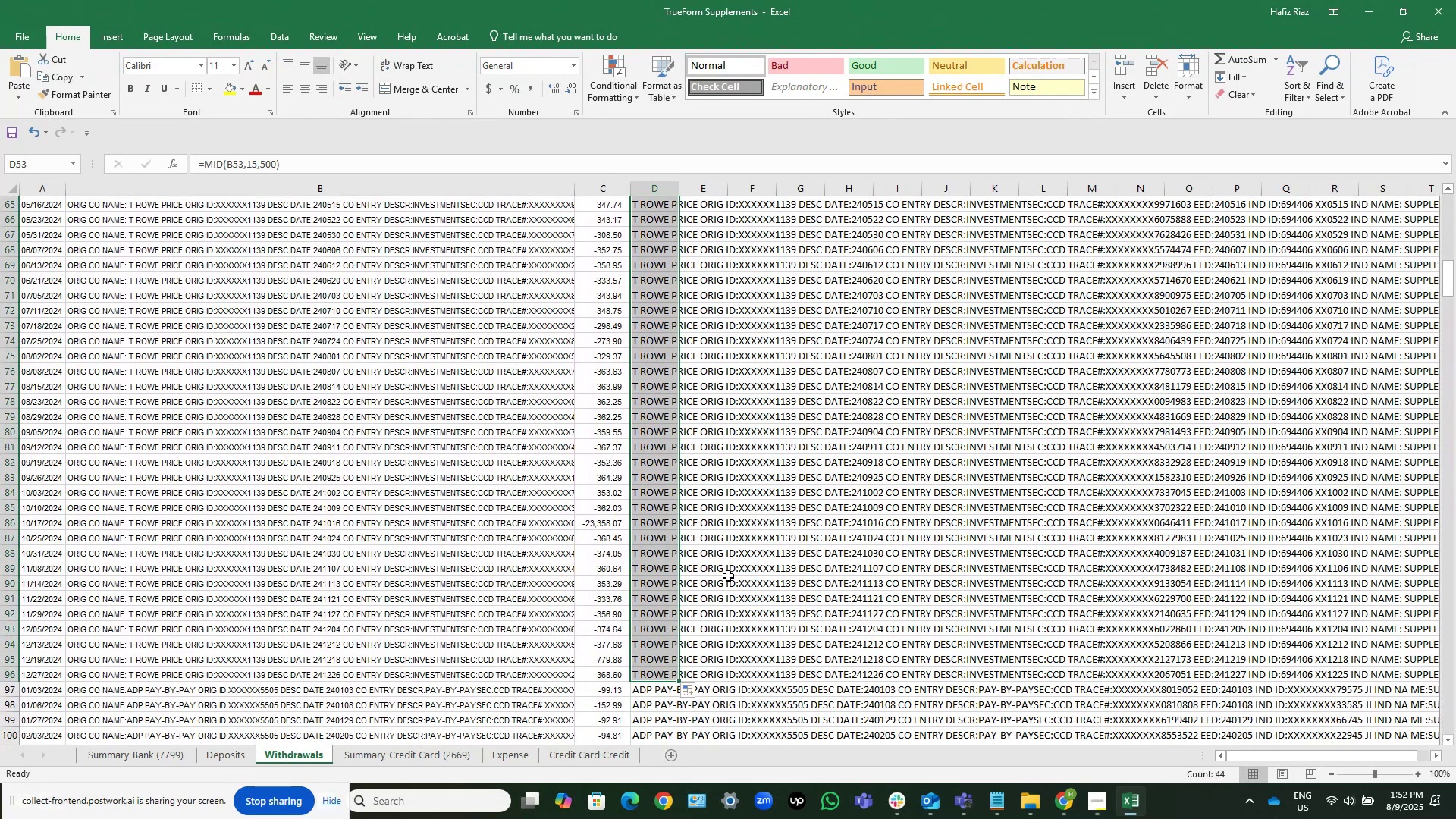 
left_click([748, 592])
 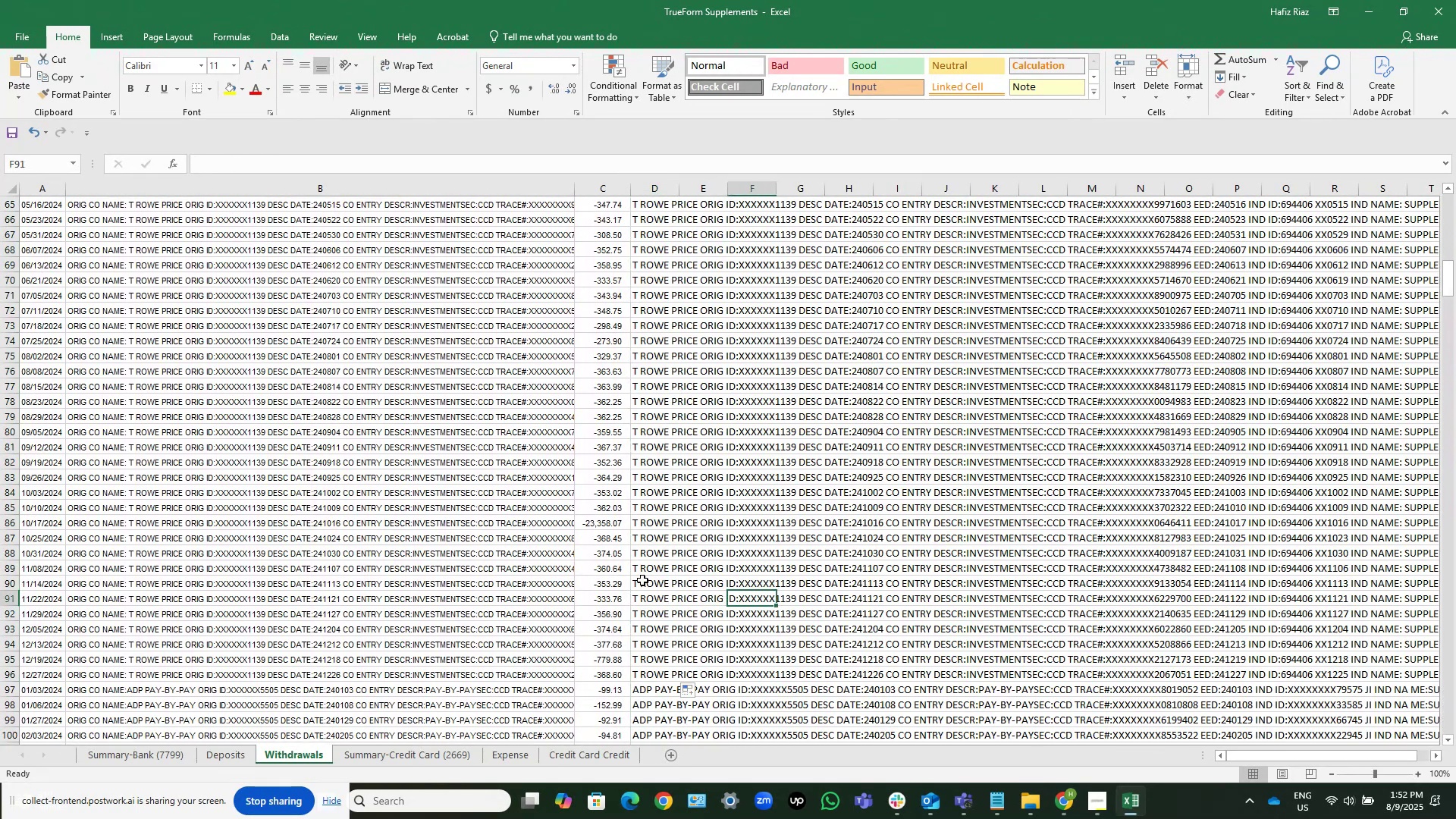 
scroll: coordinate [682, 469], scroll_direction: up, amount: 31.0
 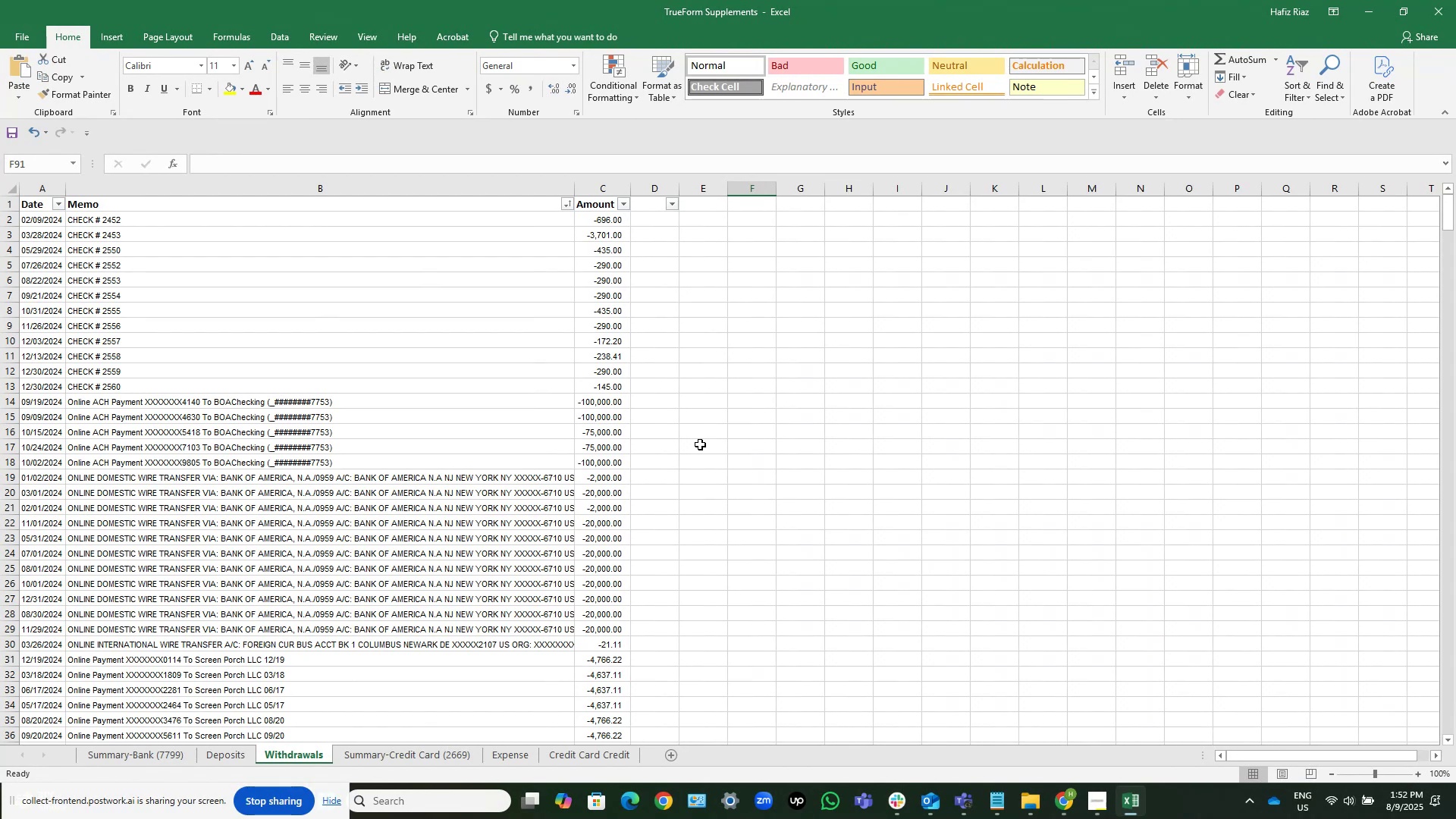 
scroll: coordinate [721, 428], scroll_direction: down, amount: 110.0
 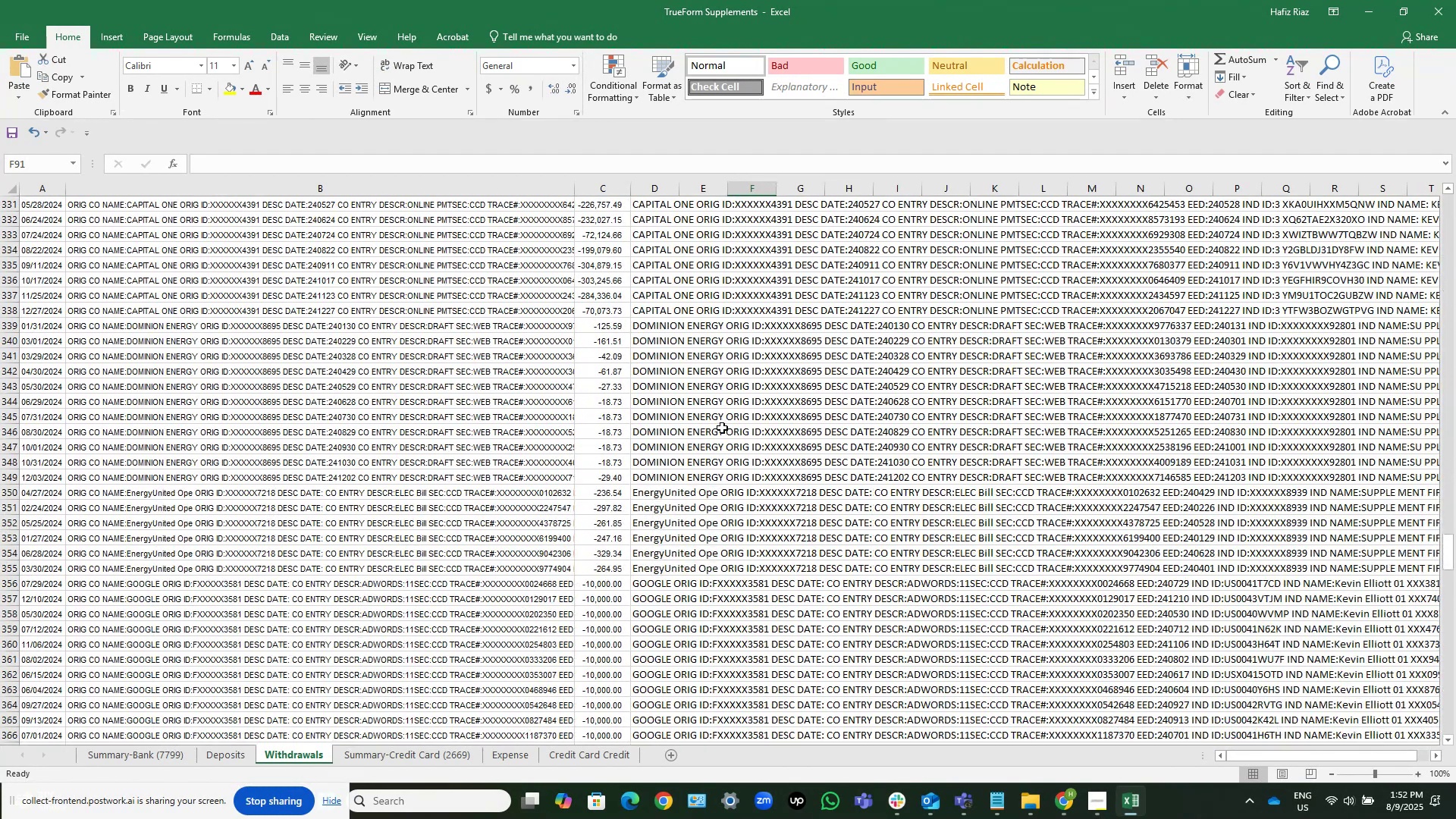 
scroll: coordinate [725, 426], scroll_direction: up, amount: 23.0
 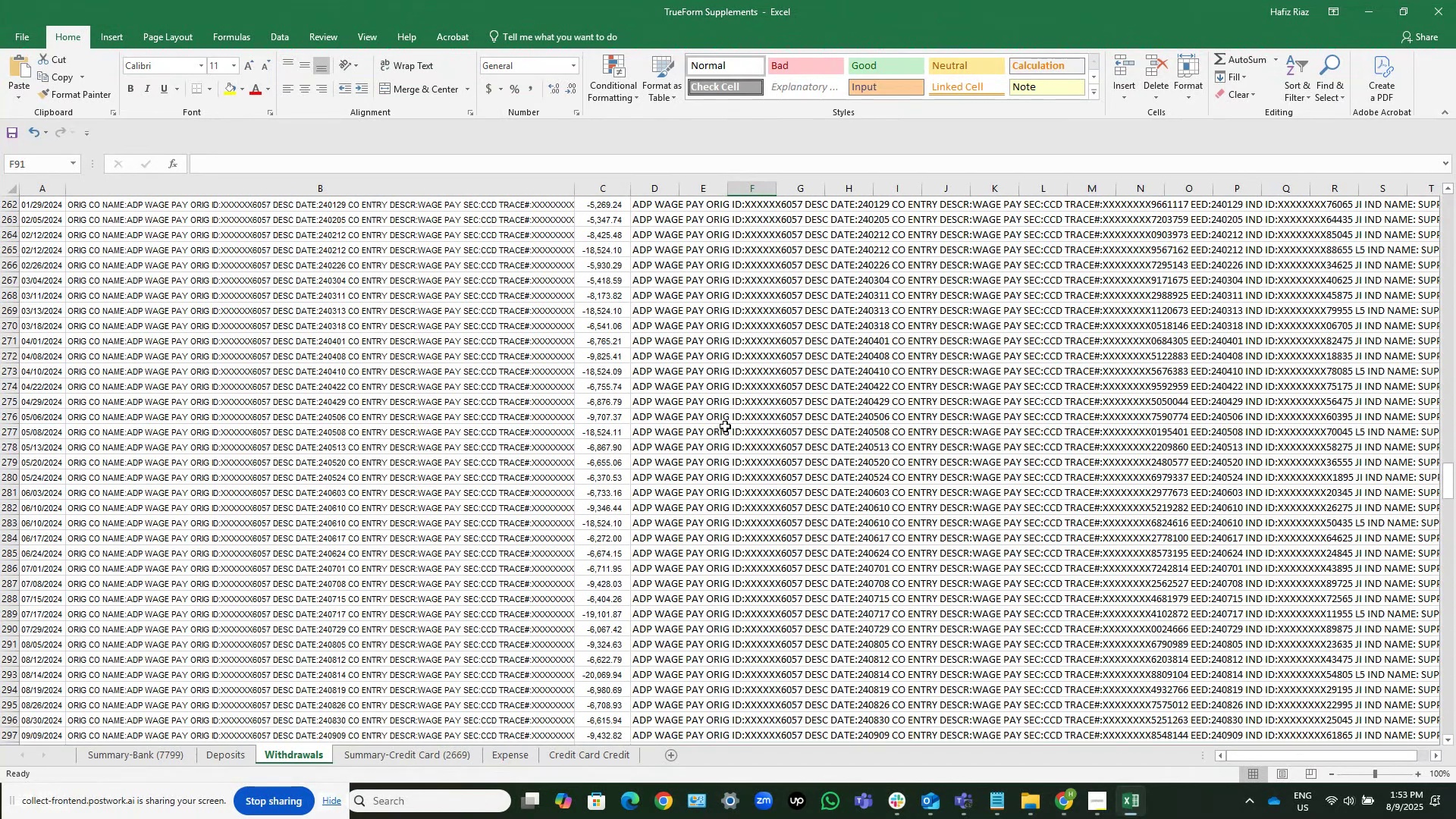 
scroll: coordinate [672, 451], scroll_direction: down, amount: 78.0
 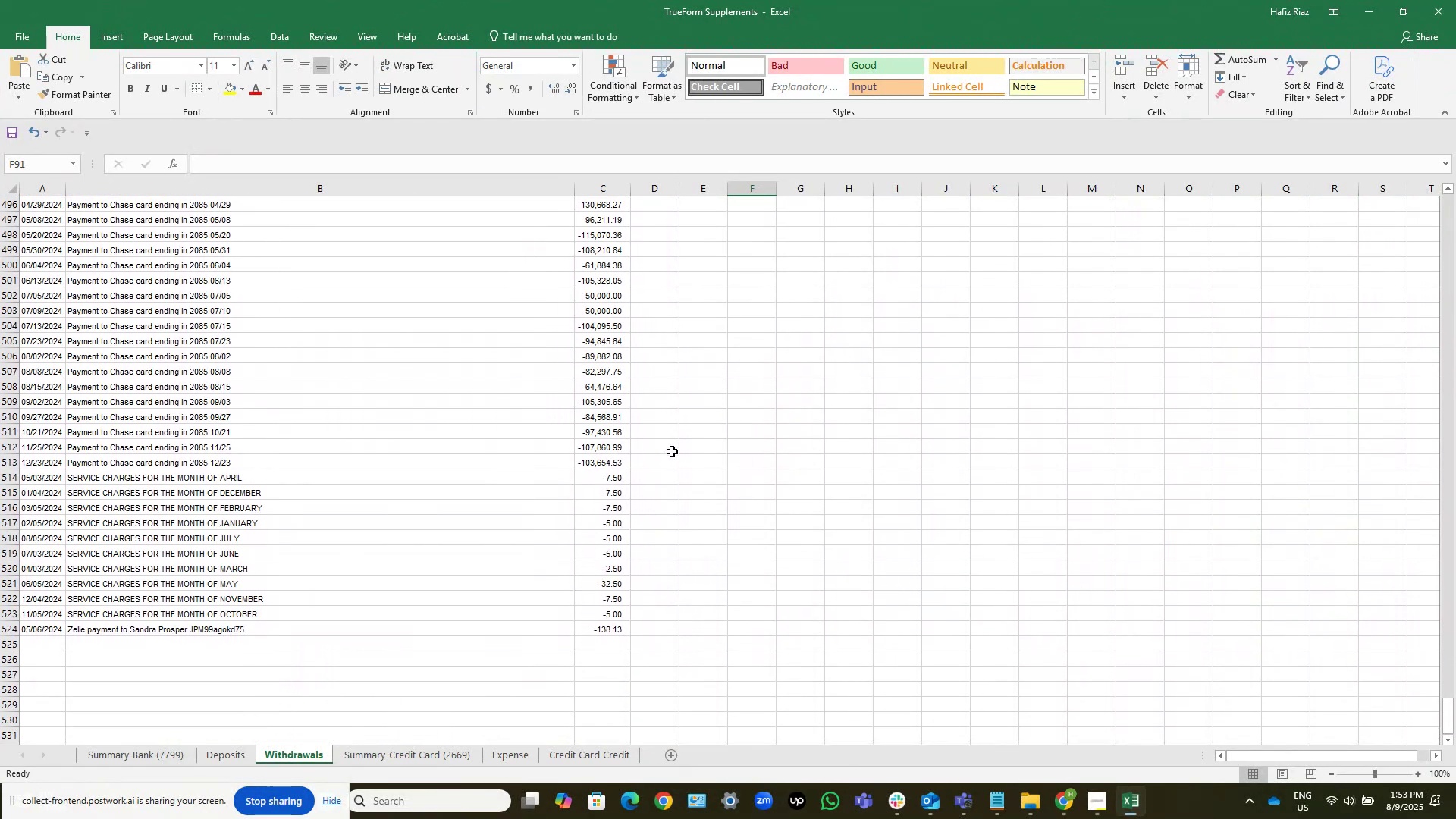 
scroll: coordinate [672, 451], scroll_direction: up, amount: 8.0
 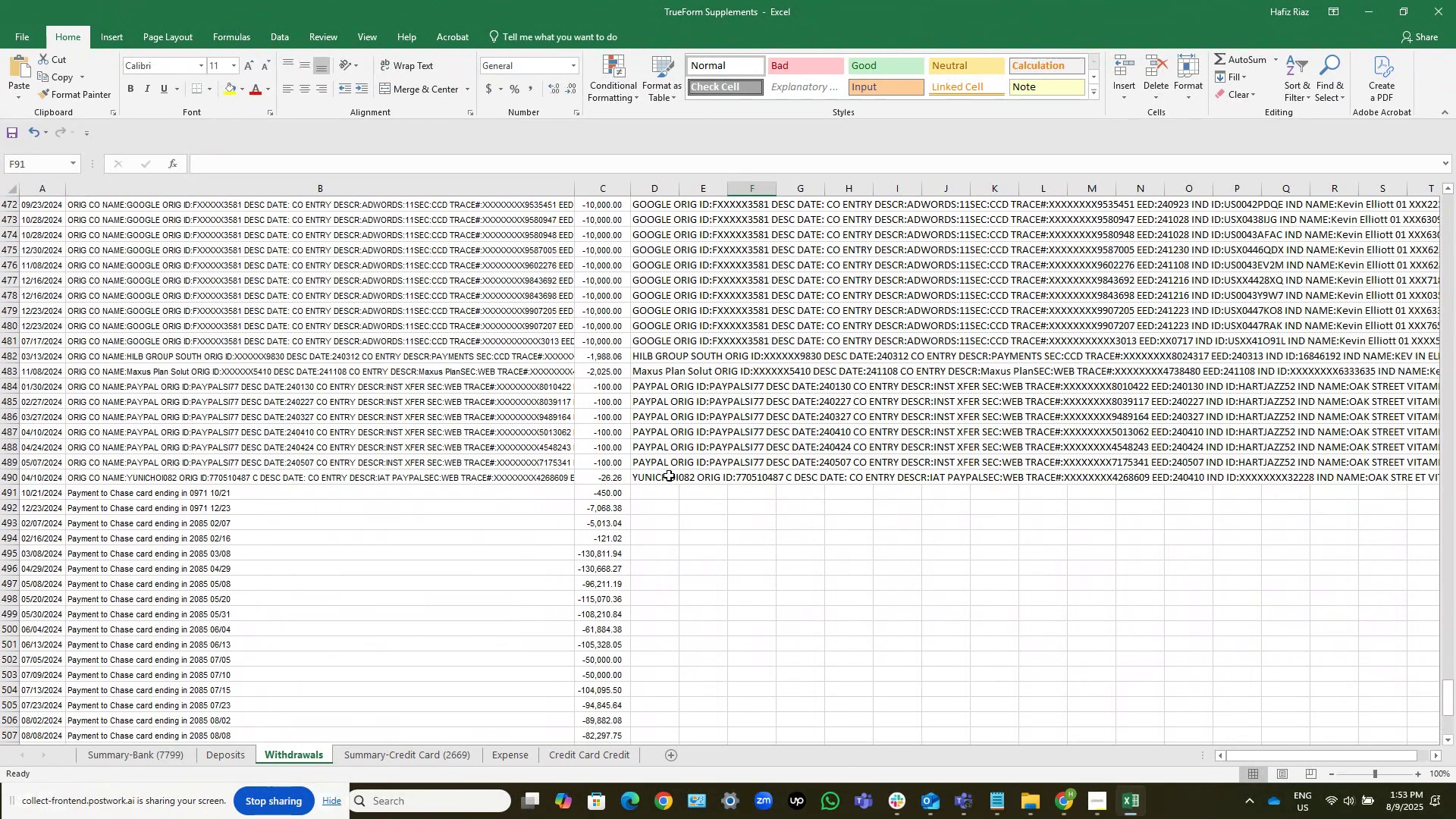 
left_click([664, 475])
 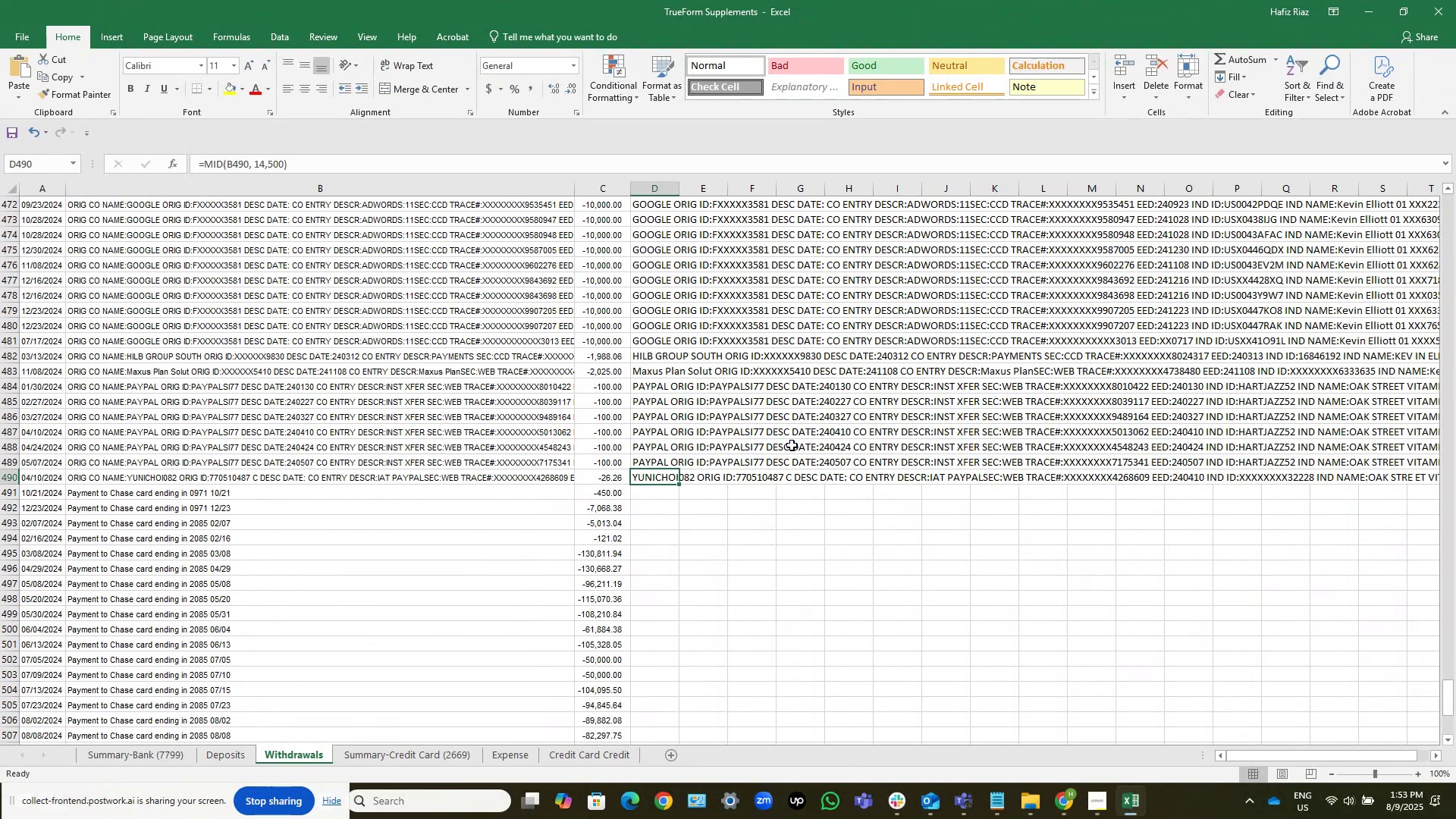 
key(Control+ArrowUp)
 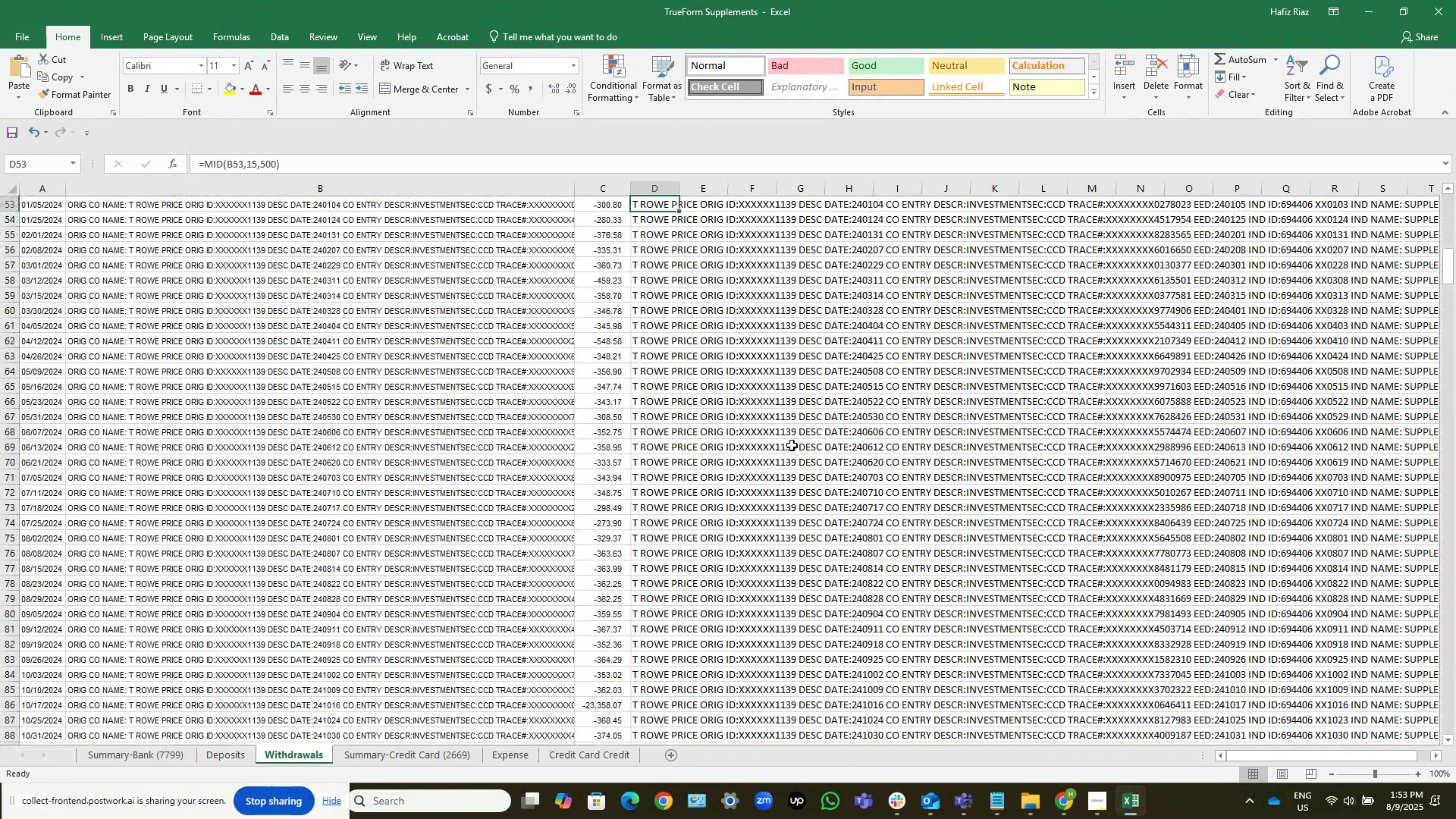 
key(ArrowUp)
 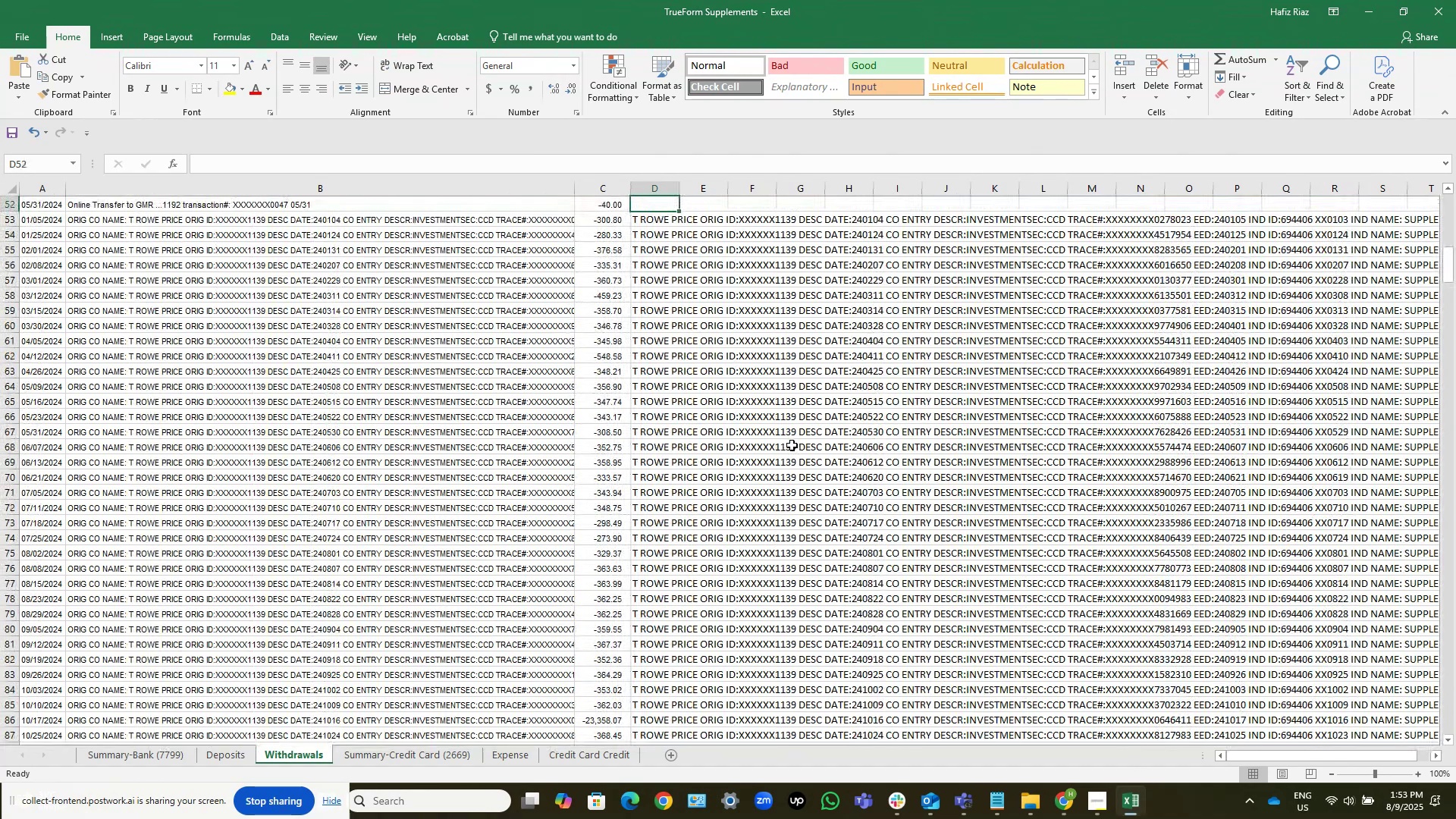 
key(ArrowDown)
 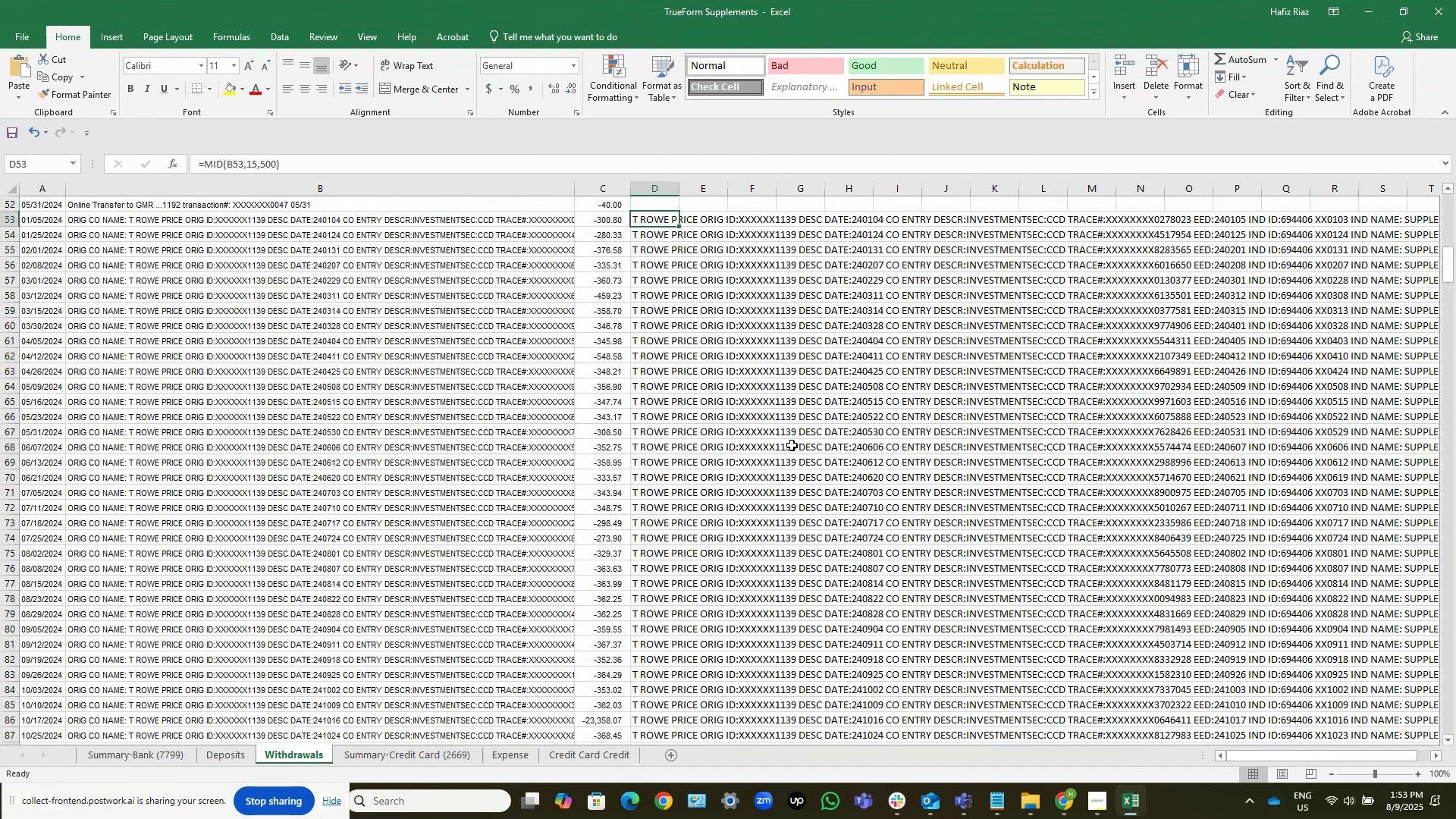 
key(Control+Shift+ArrowDown)
 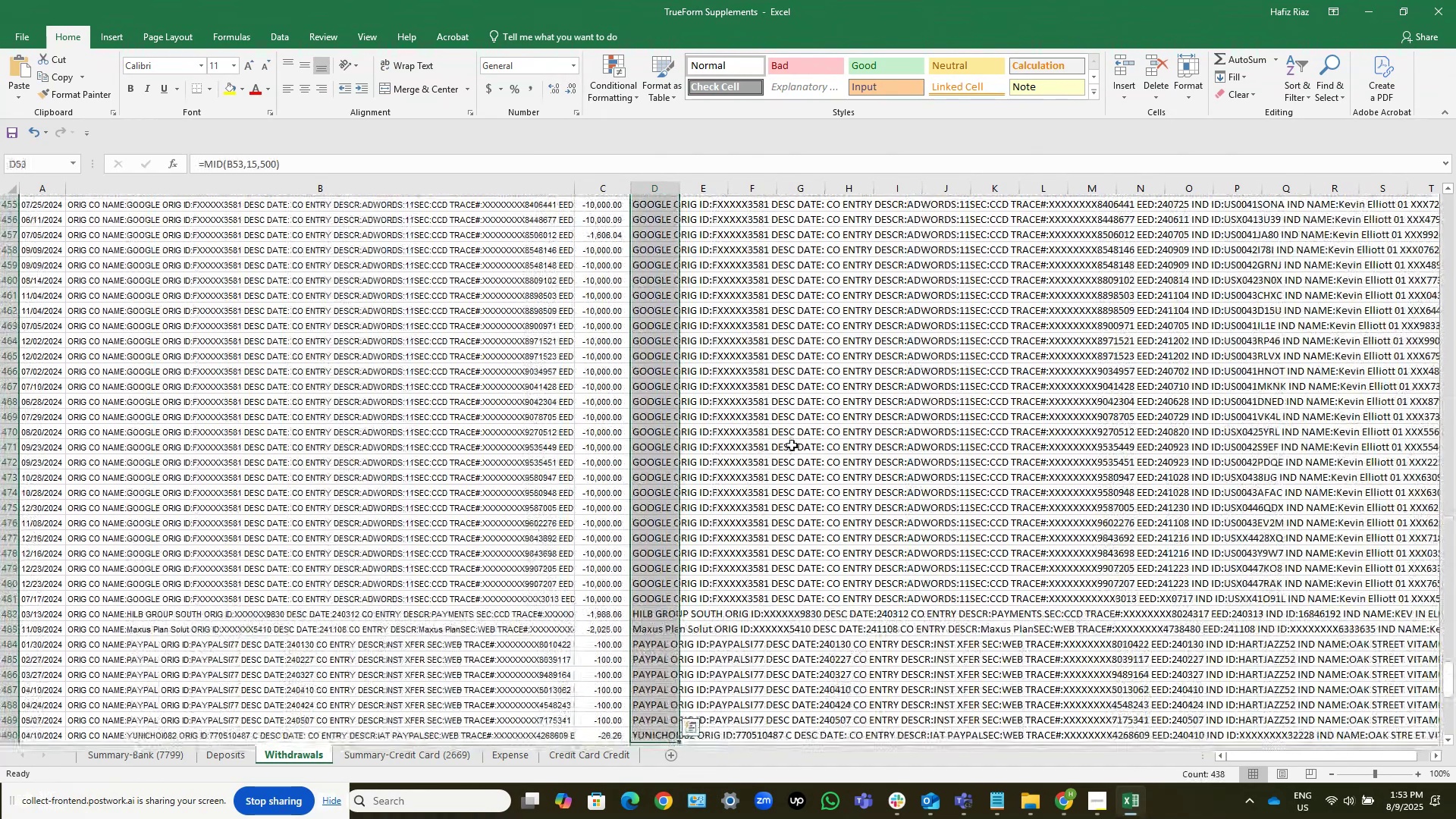 
key(Control+C)
 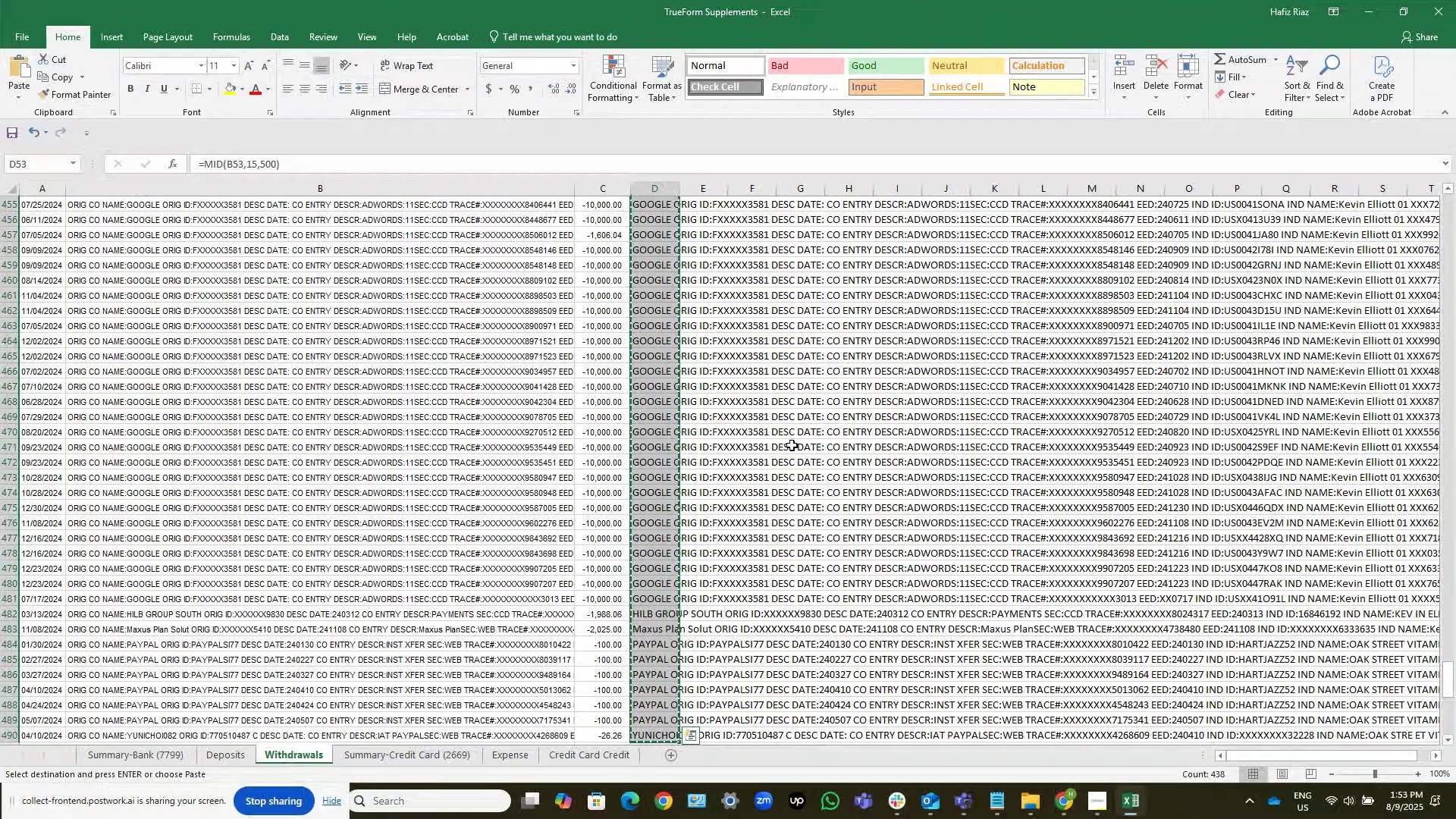 
key(ArrowUp)
 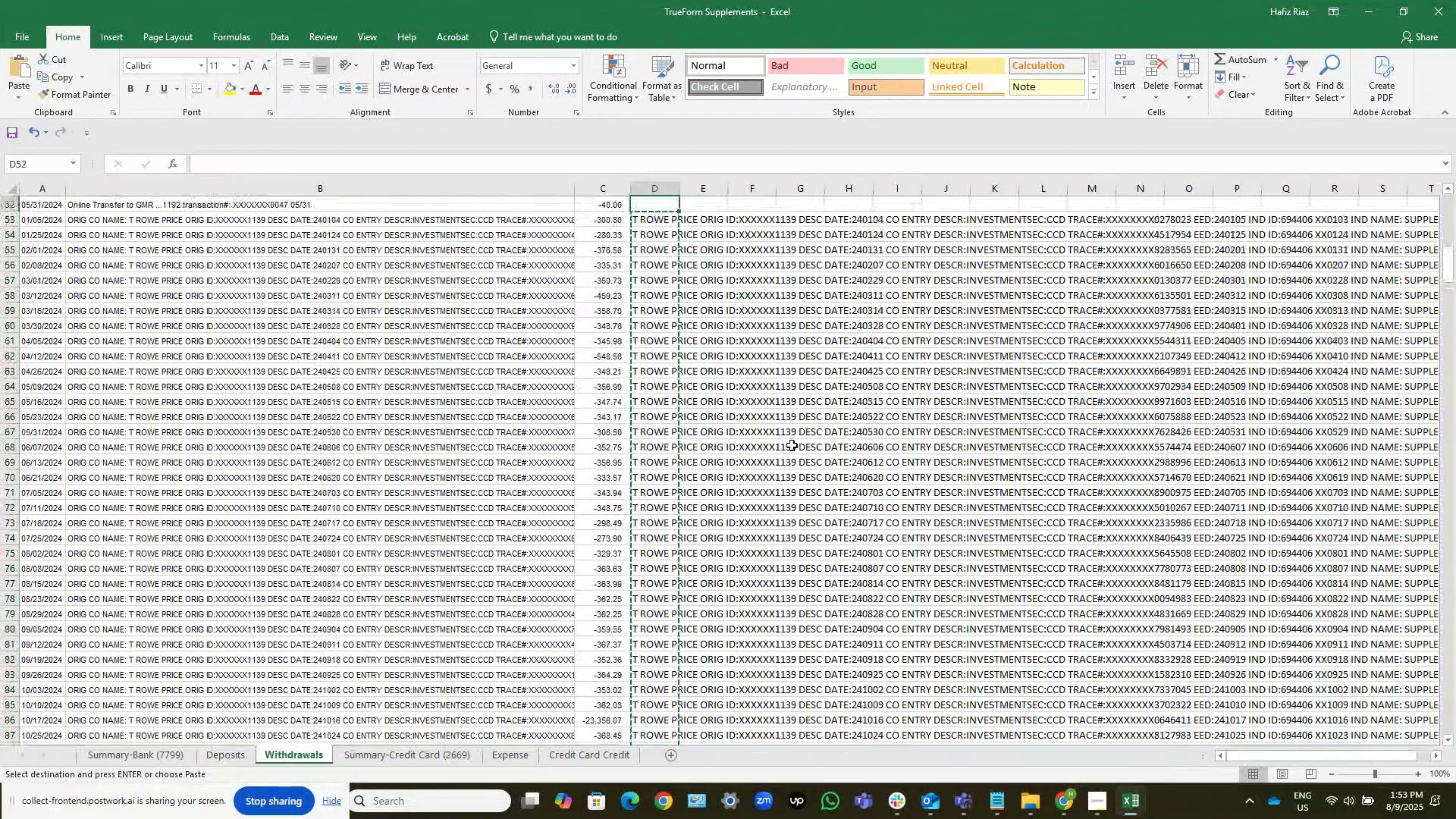 
key(ArrowDown)
 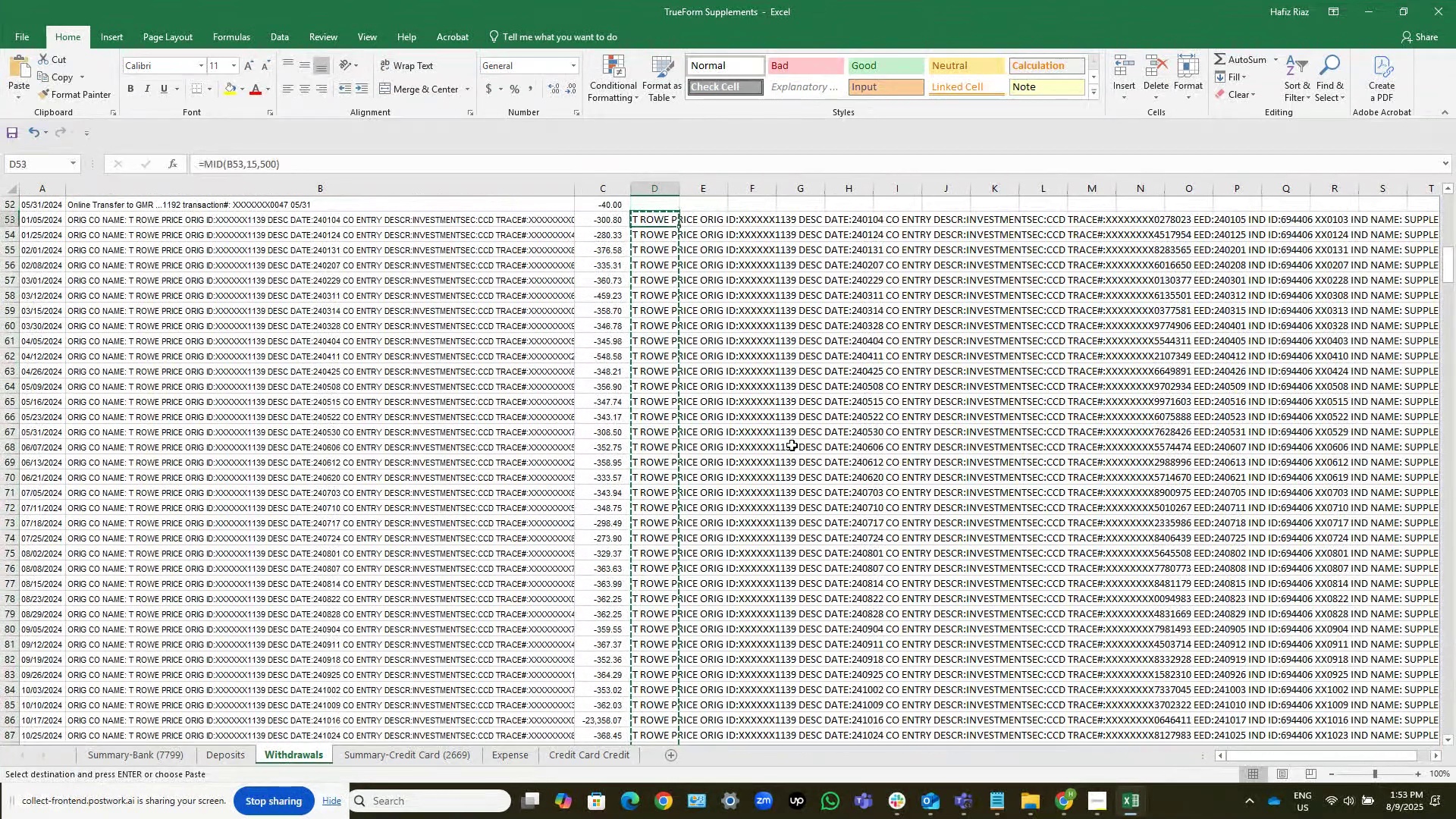 
key(ArrowLeft)
 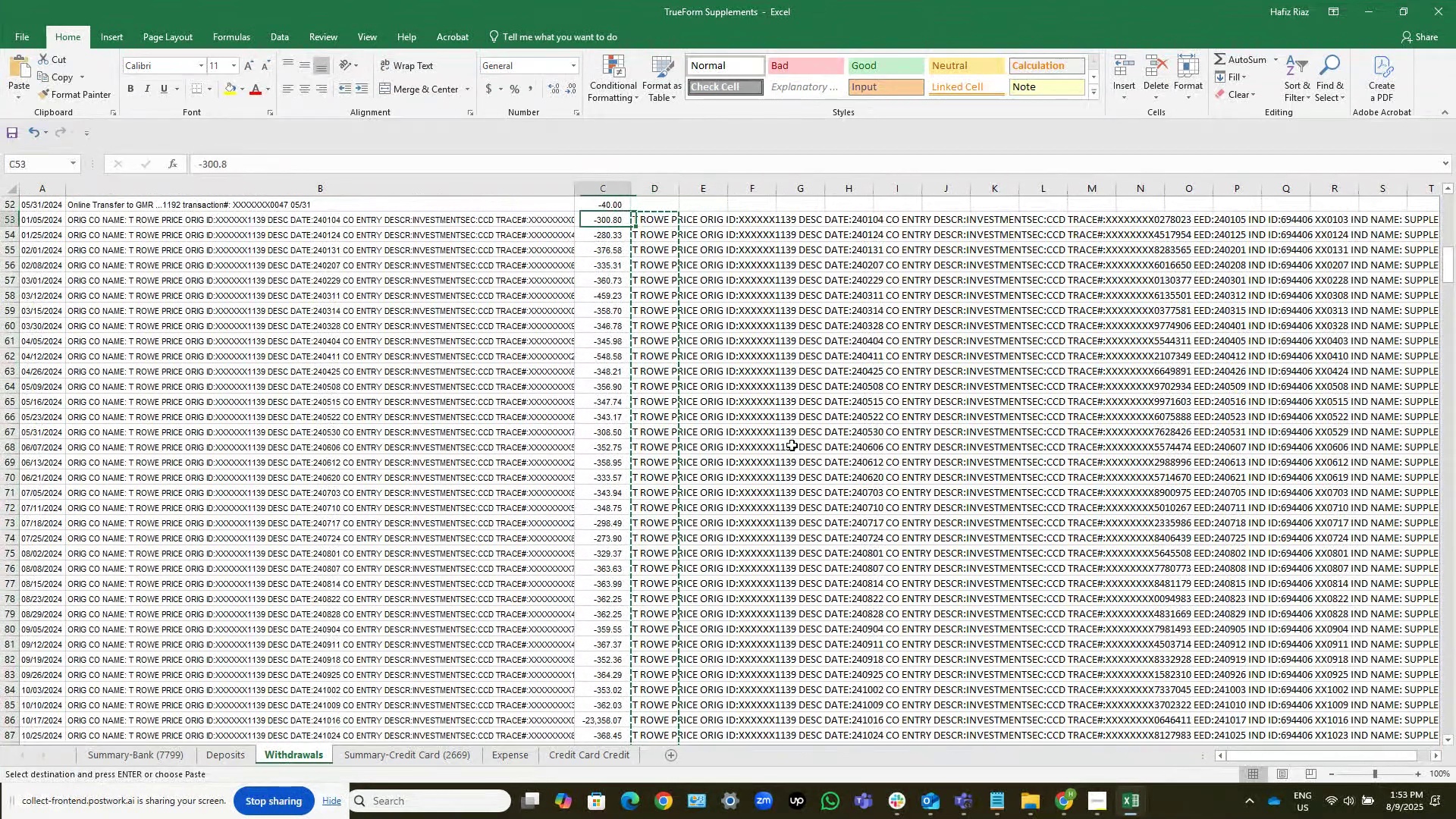 
key(ArrowLeft)
 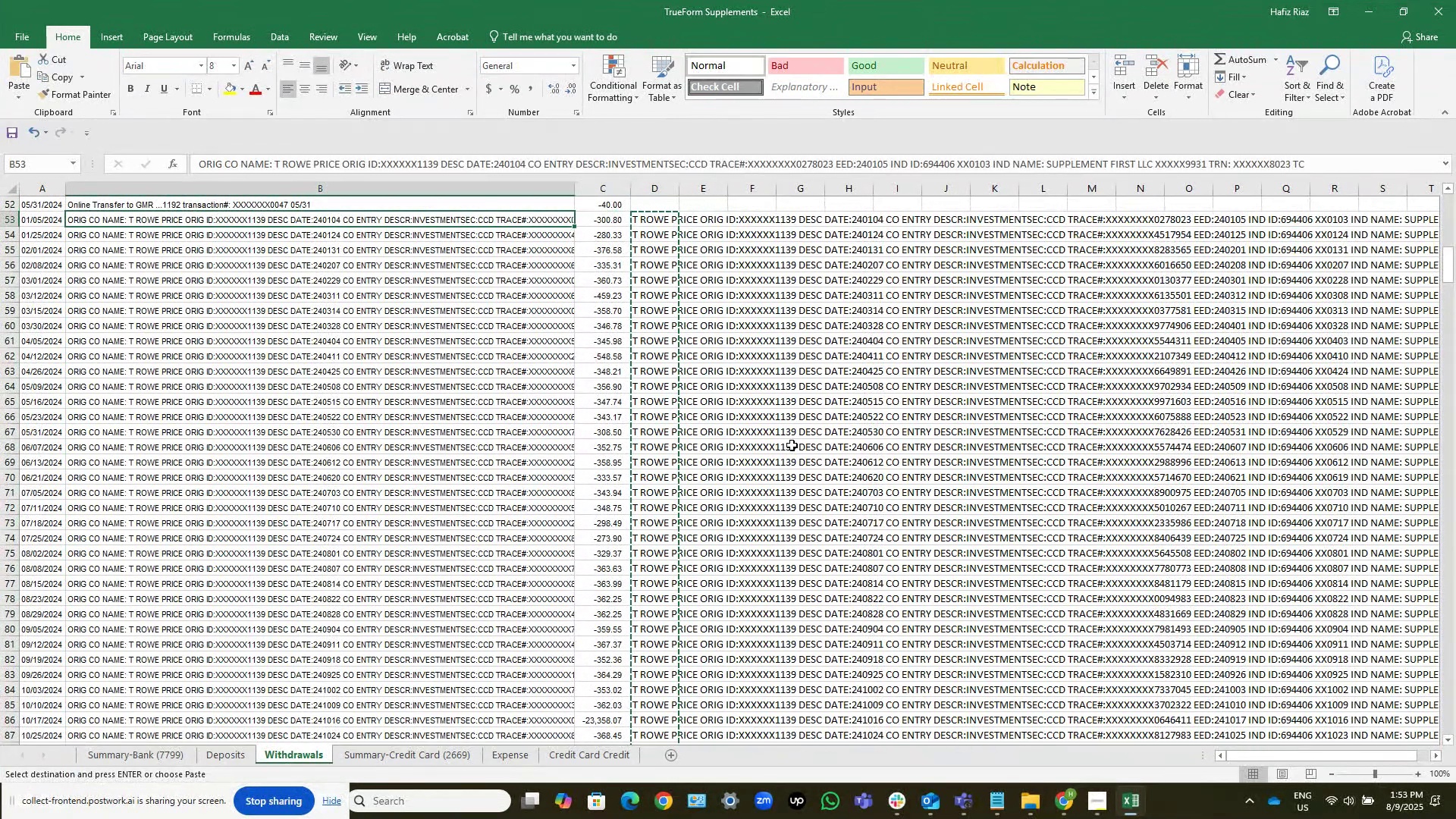 
key(Control+V)
 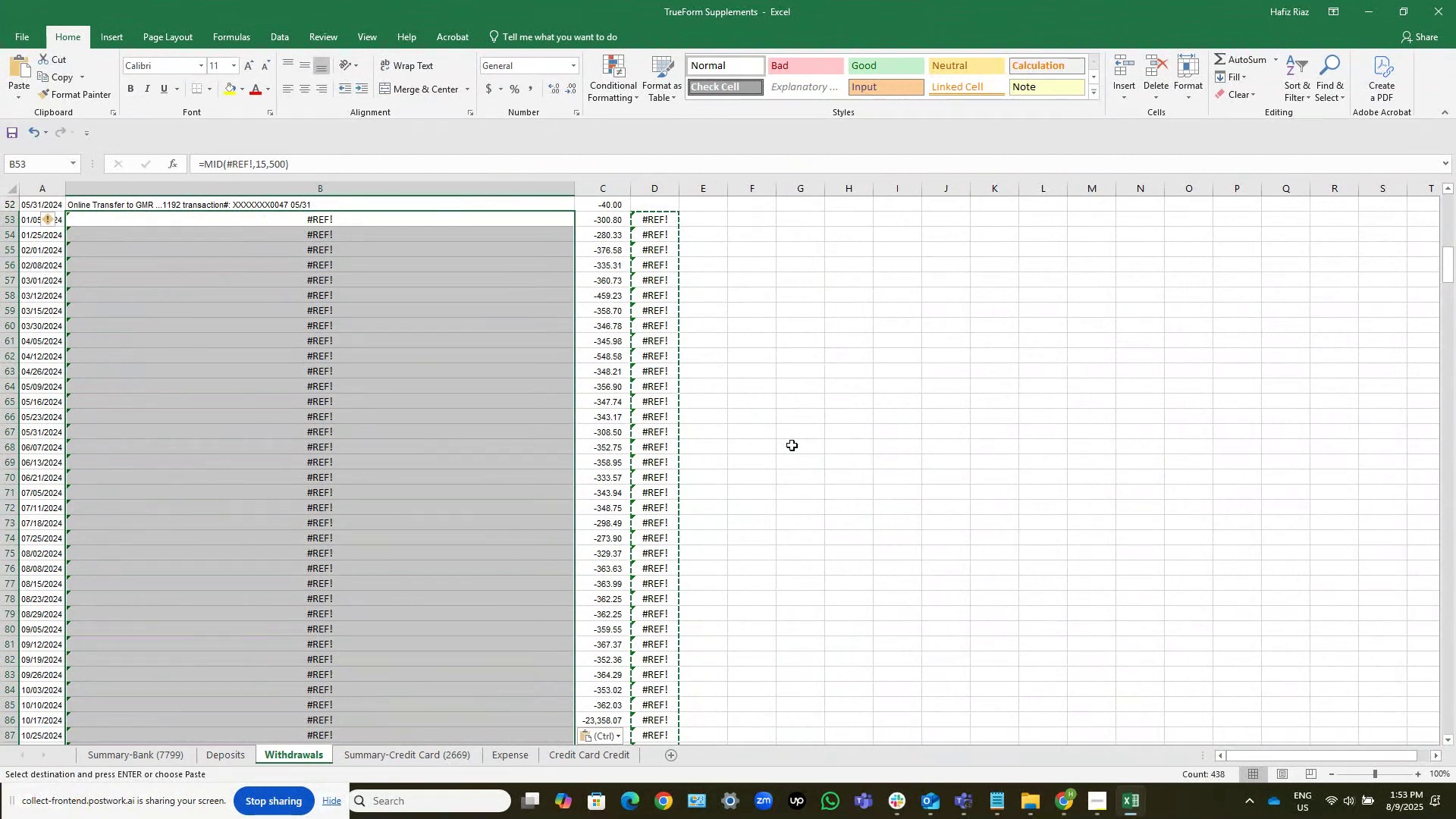 
key(Control+Z)
 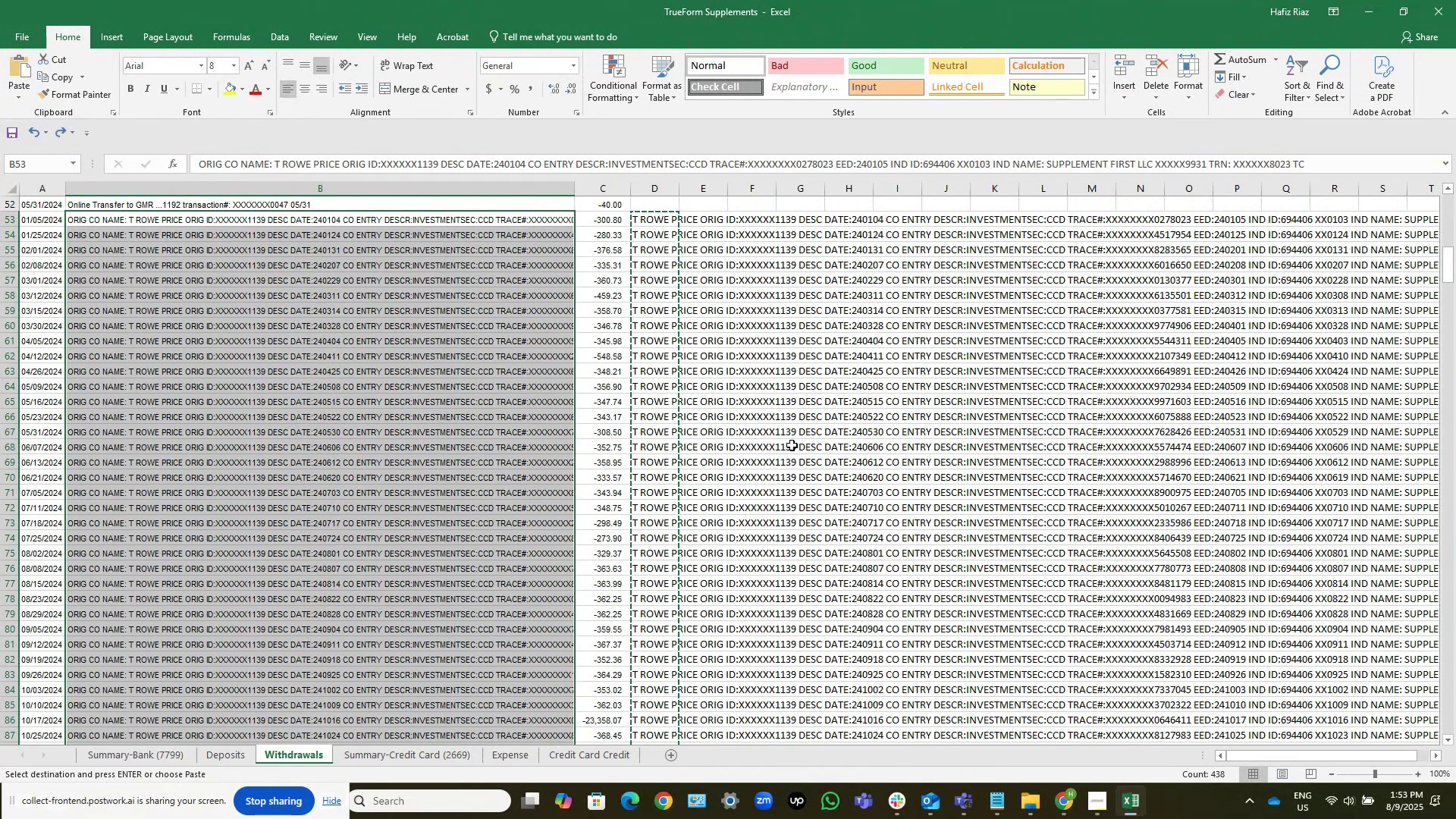 
key(ArrowRight)
 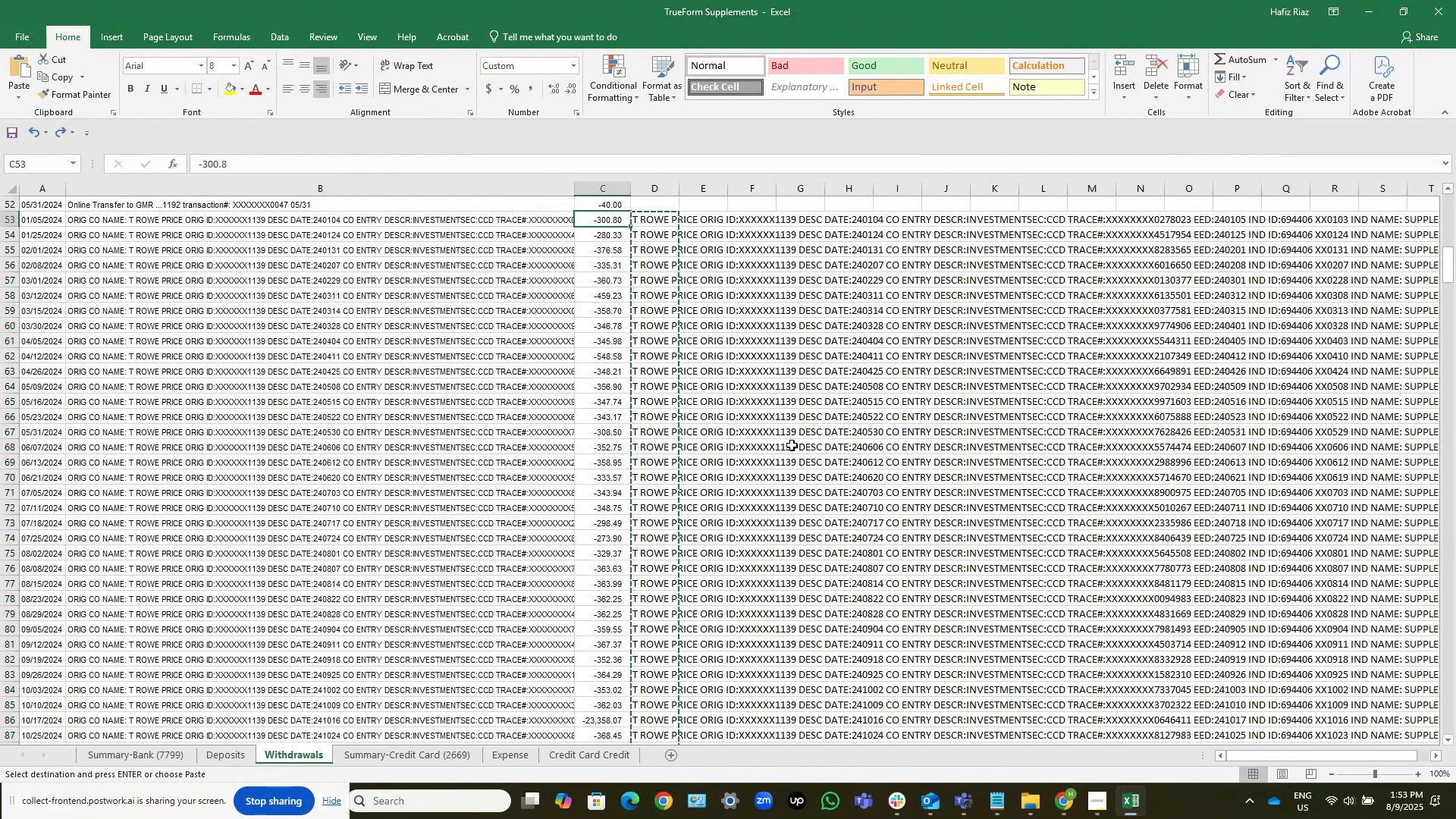 
key(ArrowRight)
 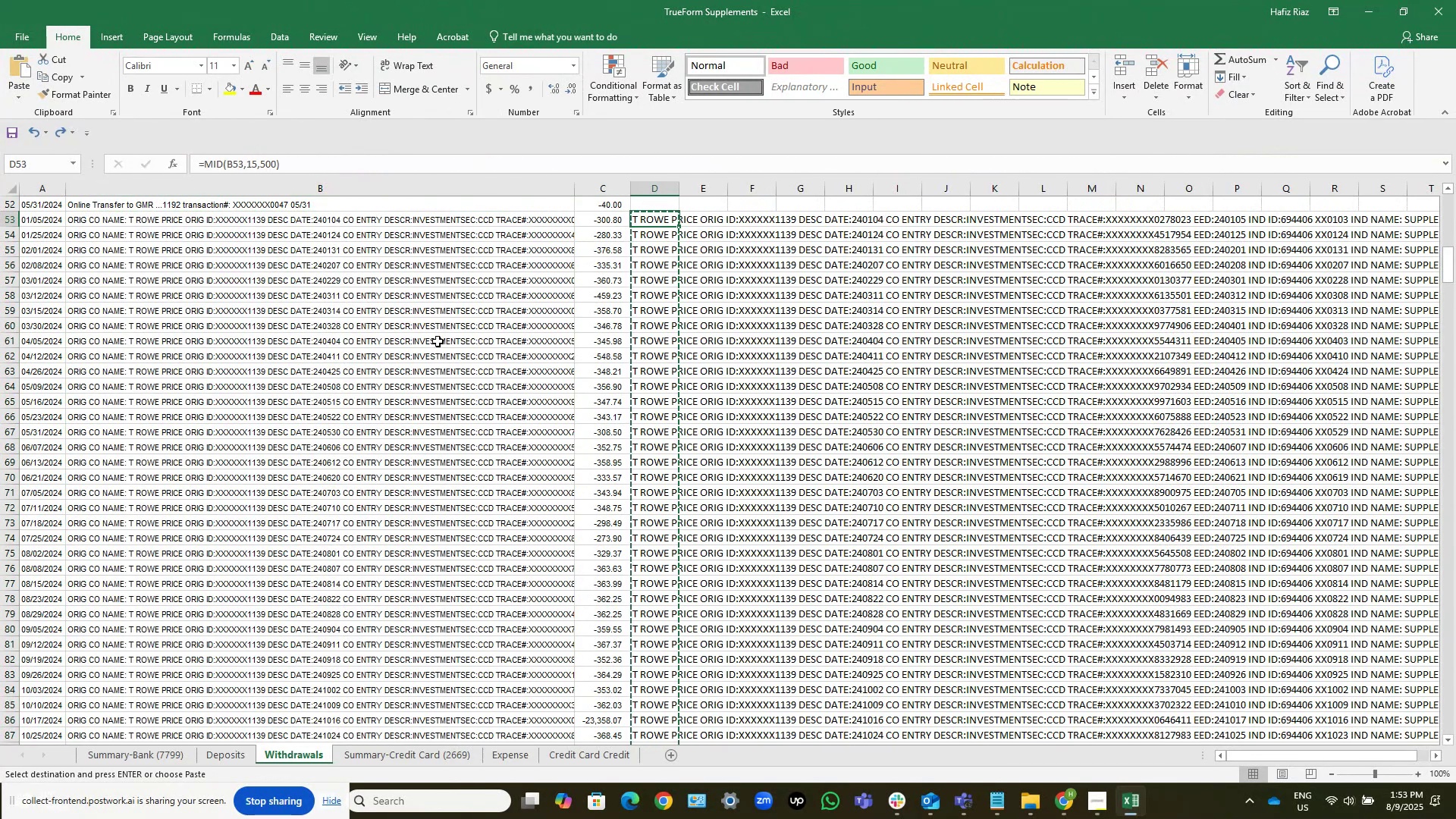 
wait(6.9)
 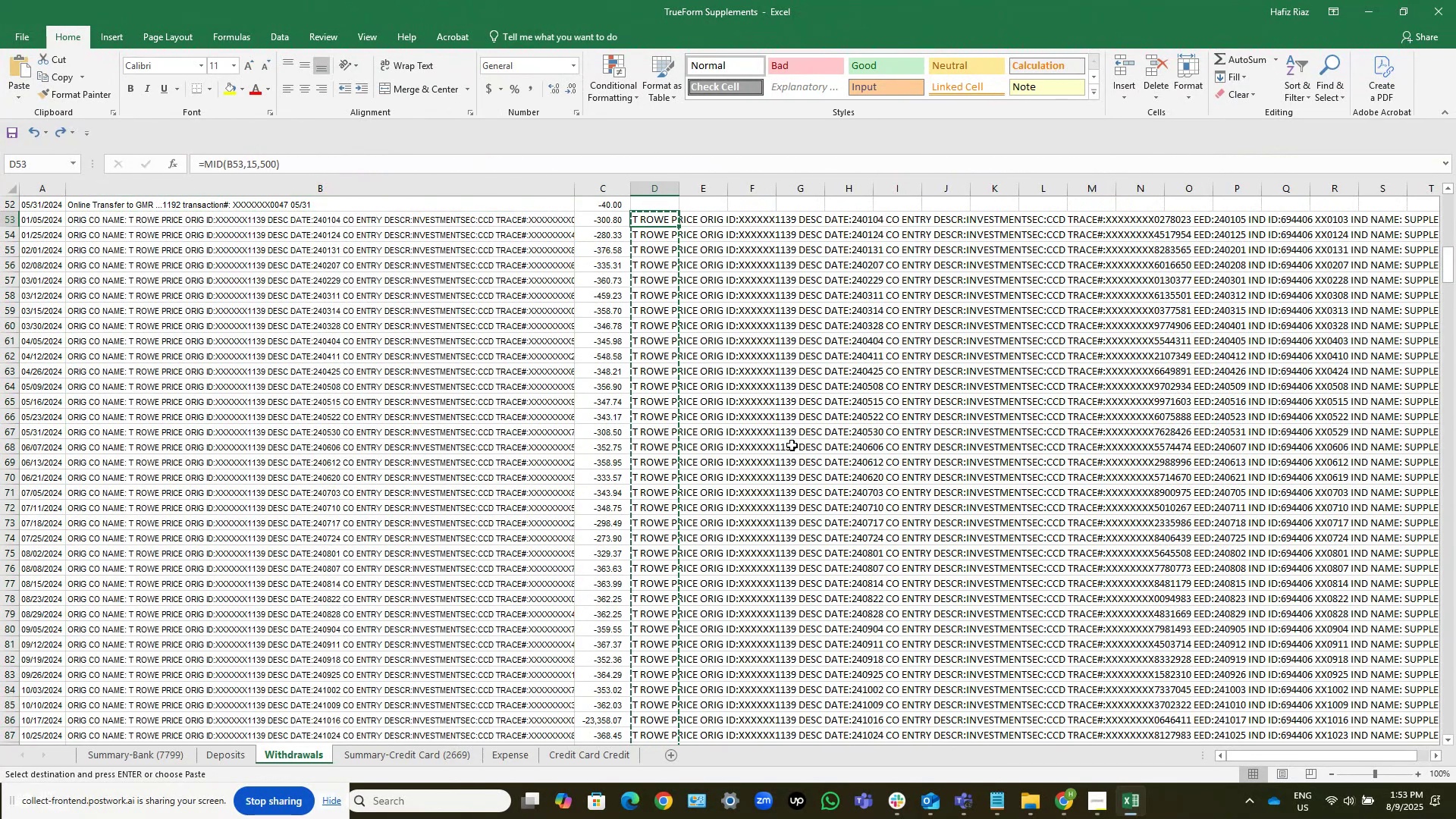 
key(Escape)
 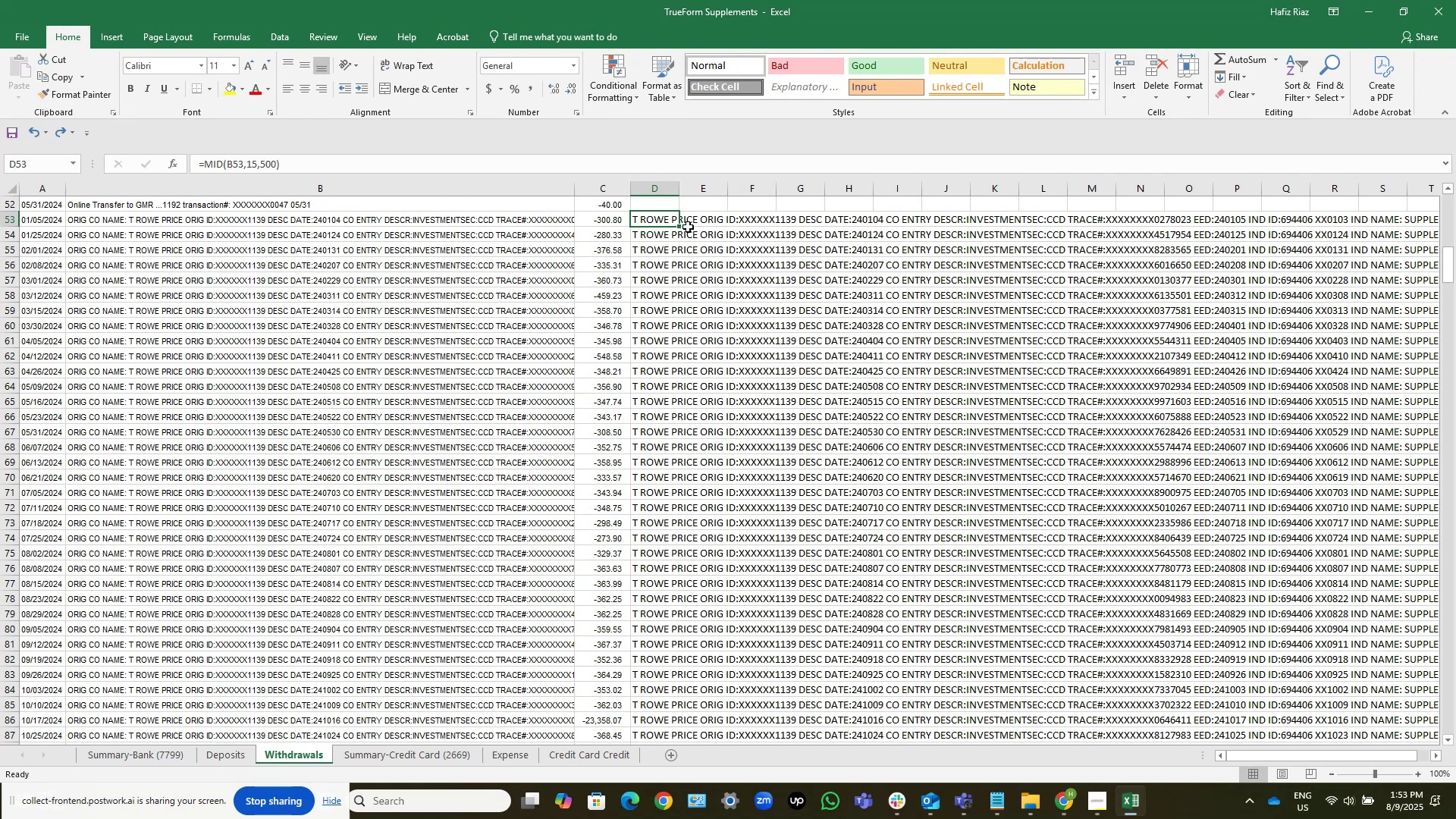 
key(Control+Shift+ArrowDown)
 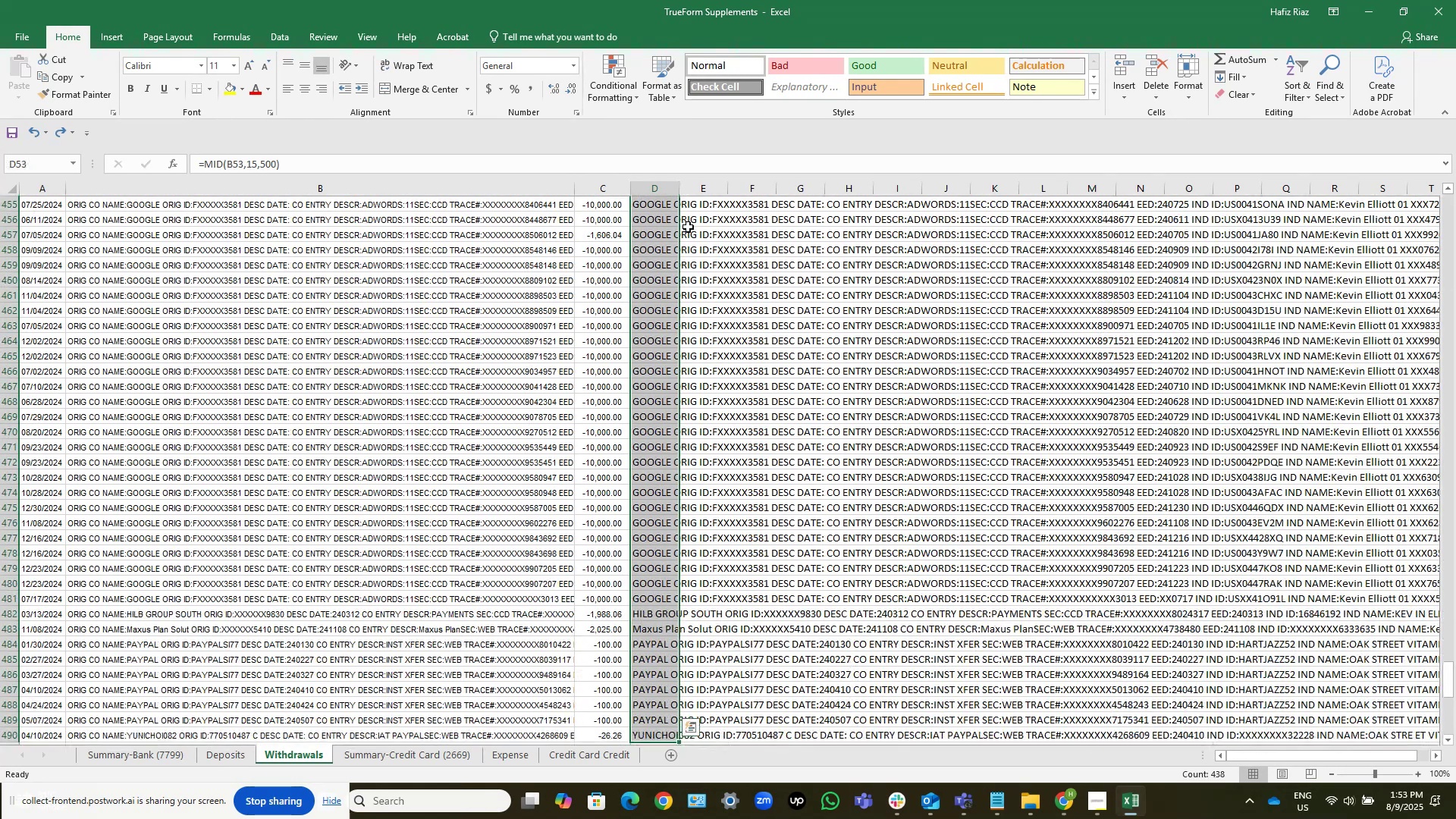 
key(Control+C)
 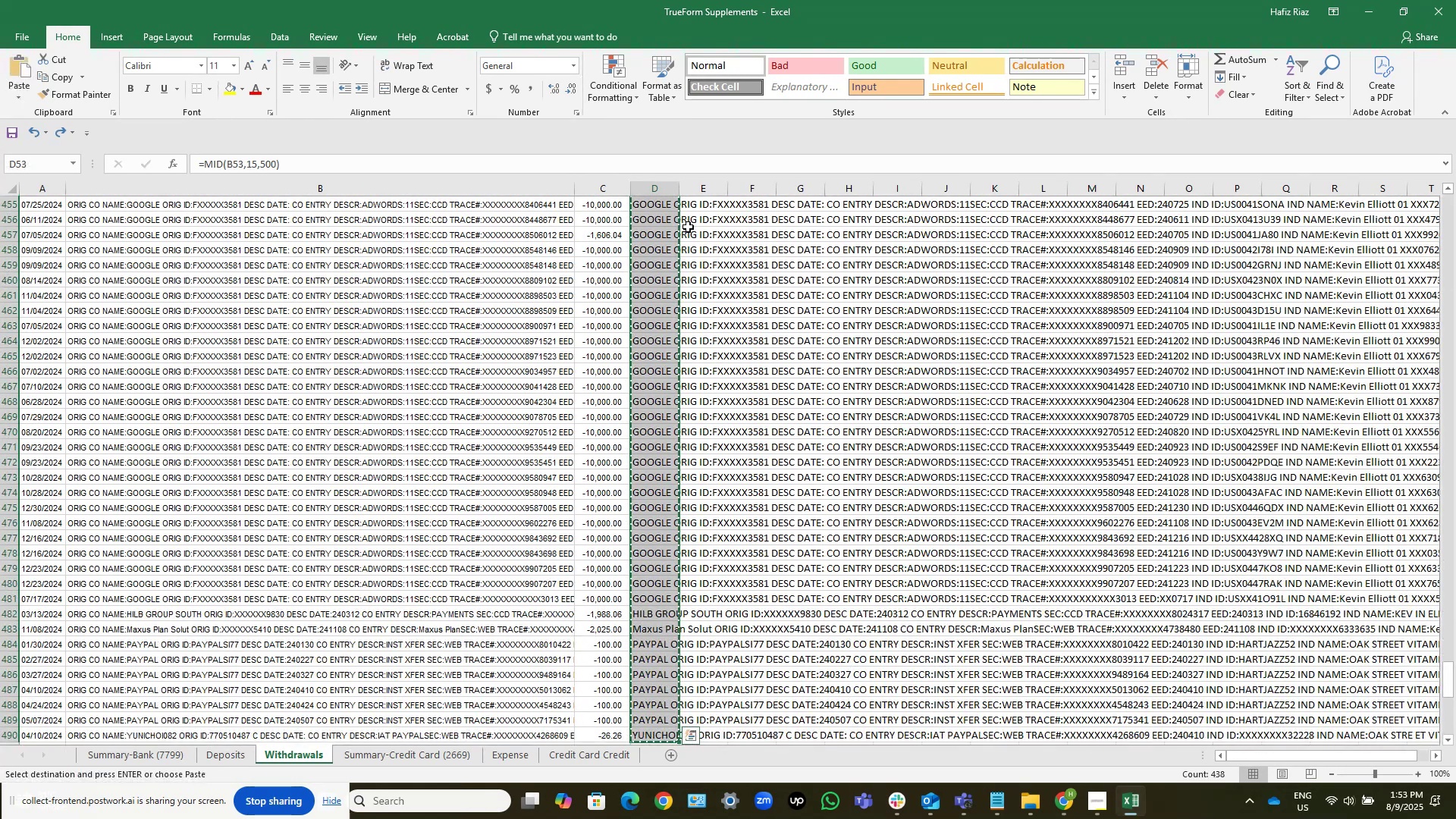 
key(ArrowUp)
 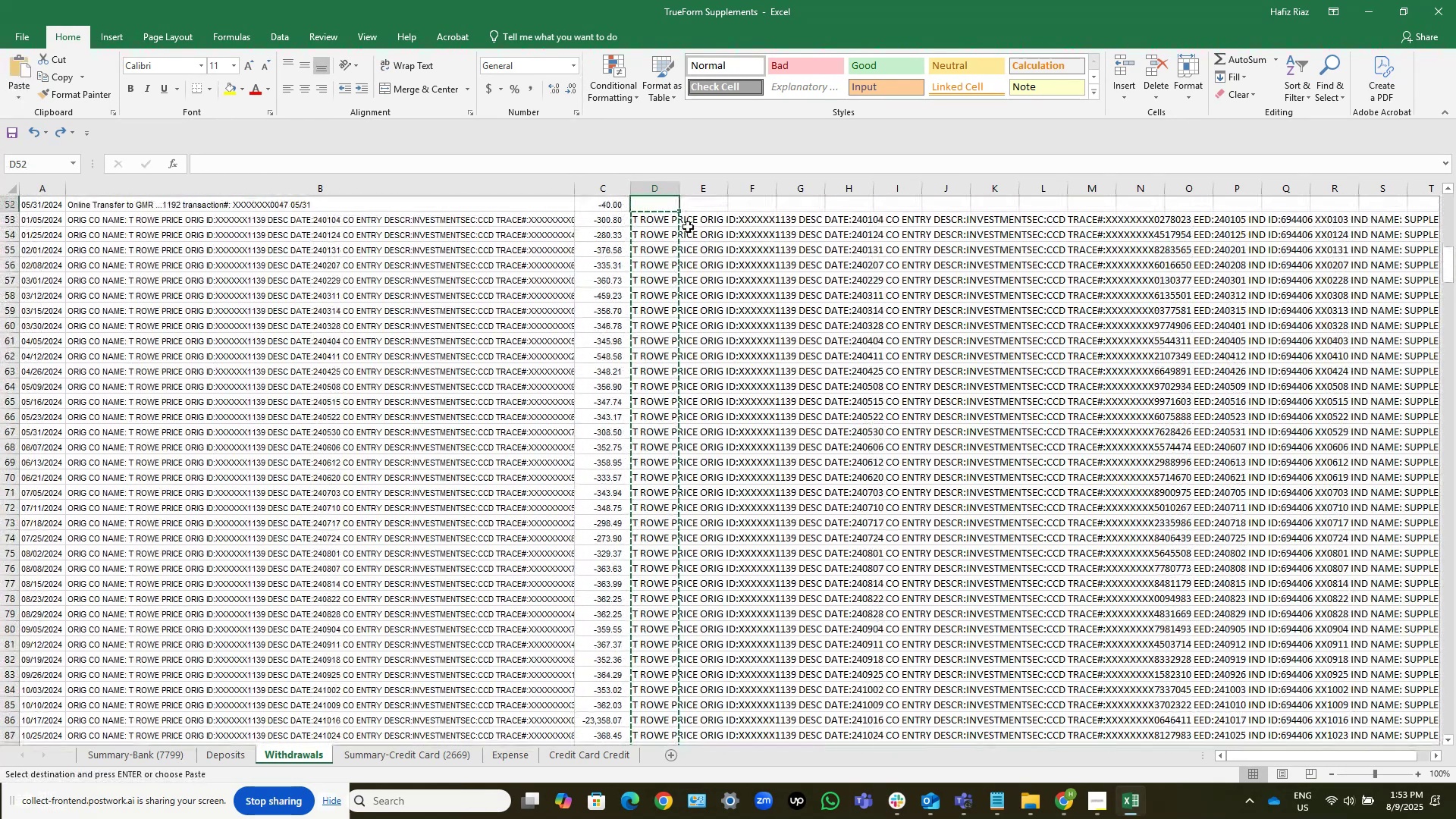 
key(ArrowDown)
 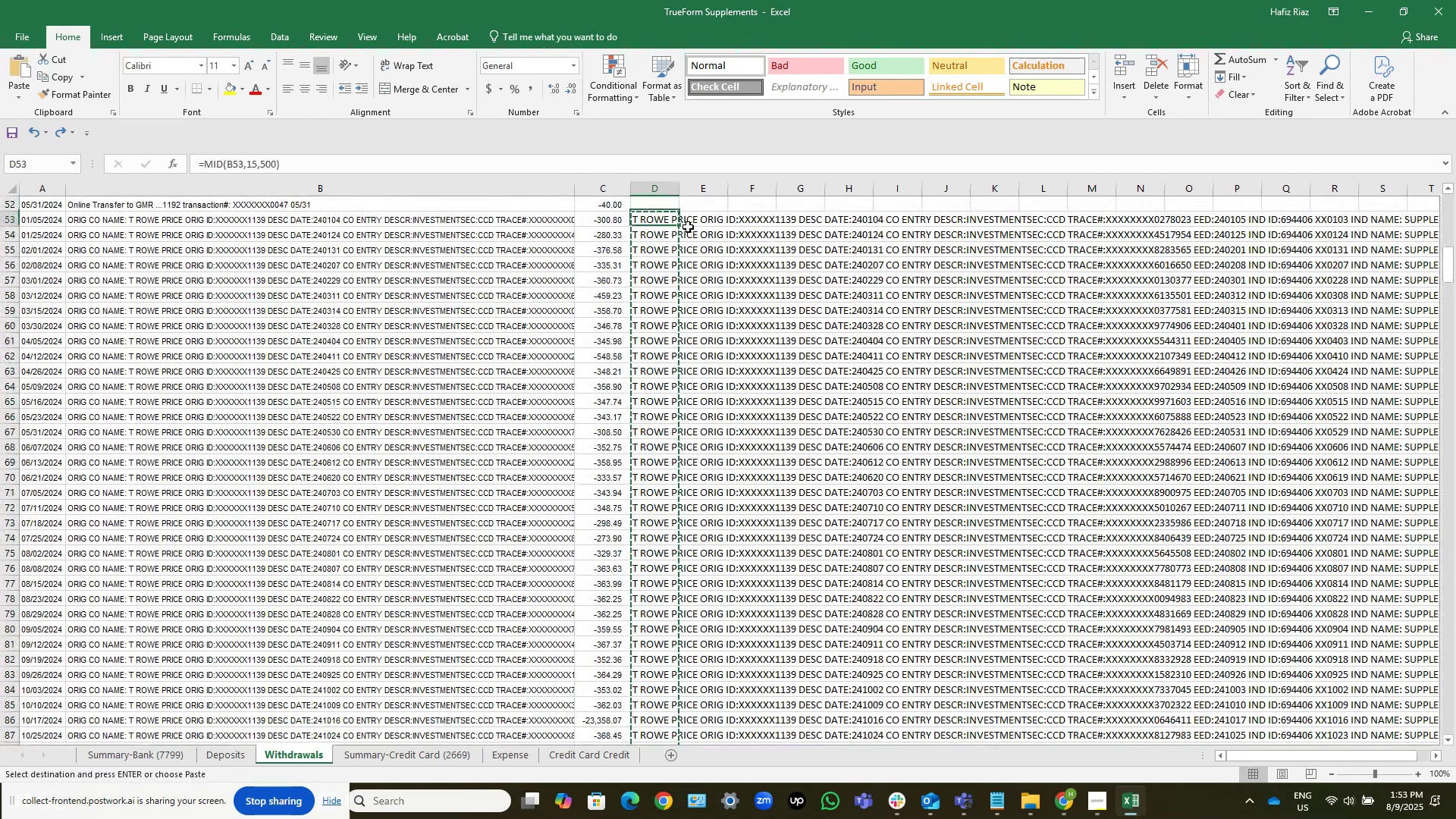 
key(ArrowRight)
 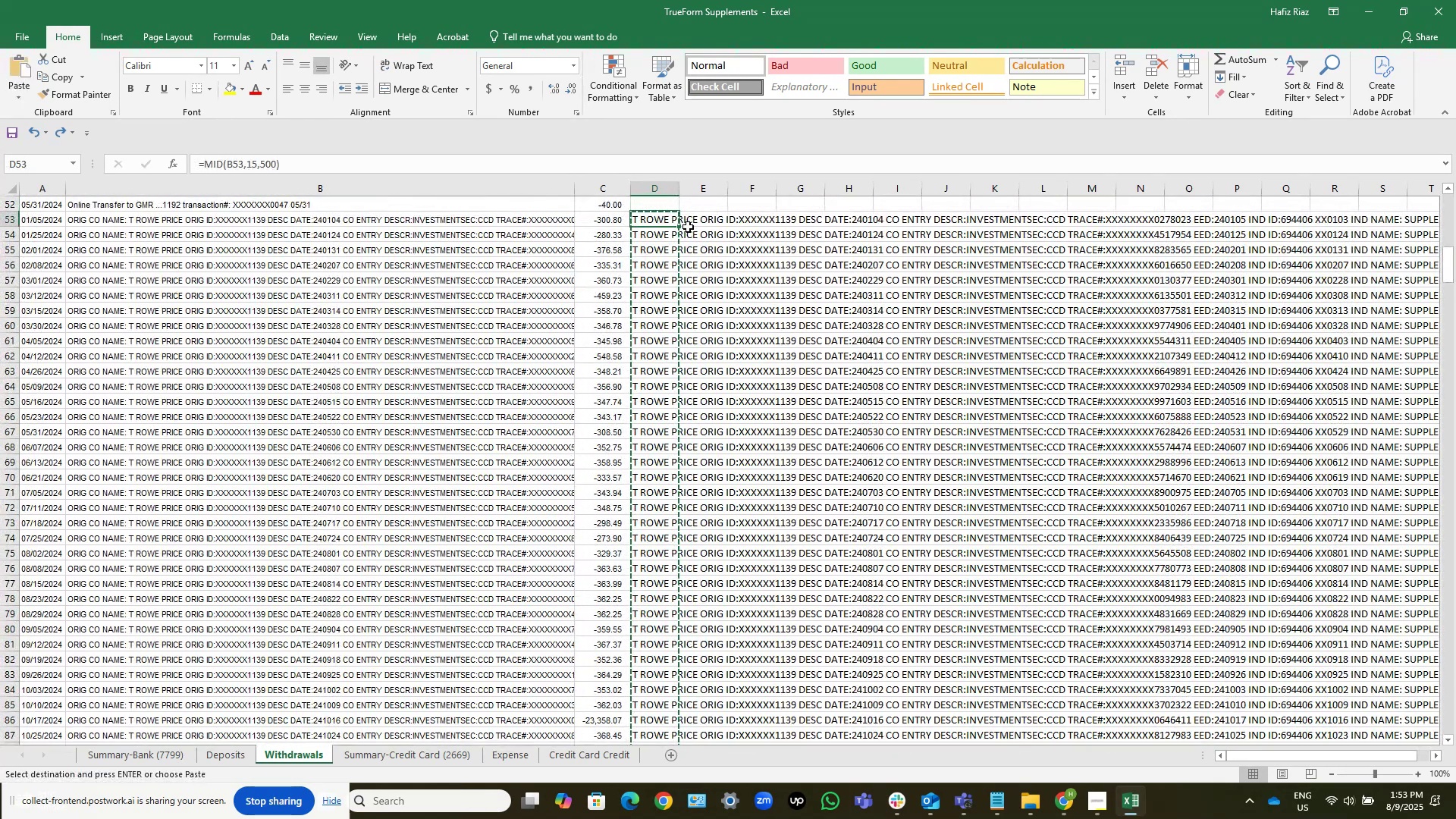 
key(Control+V)
 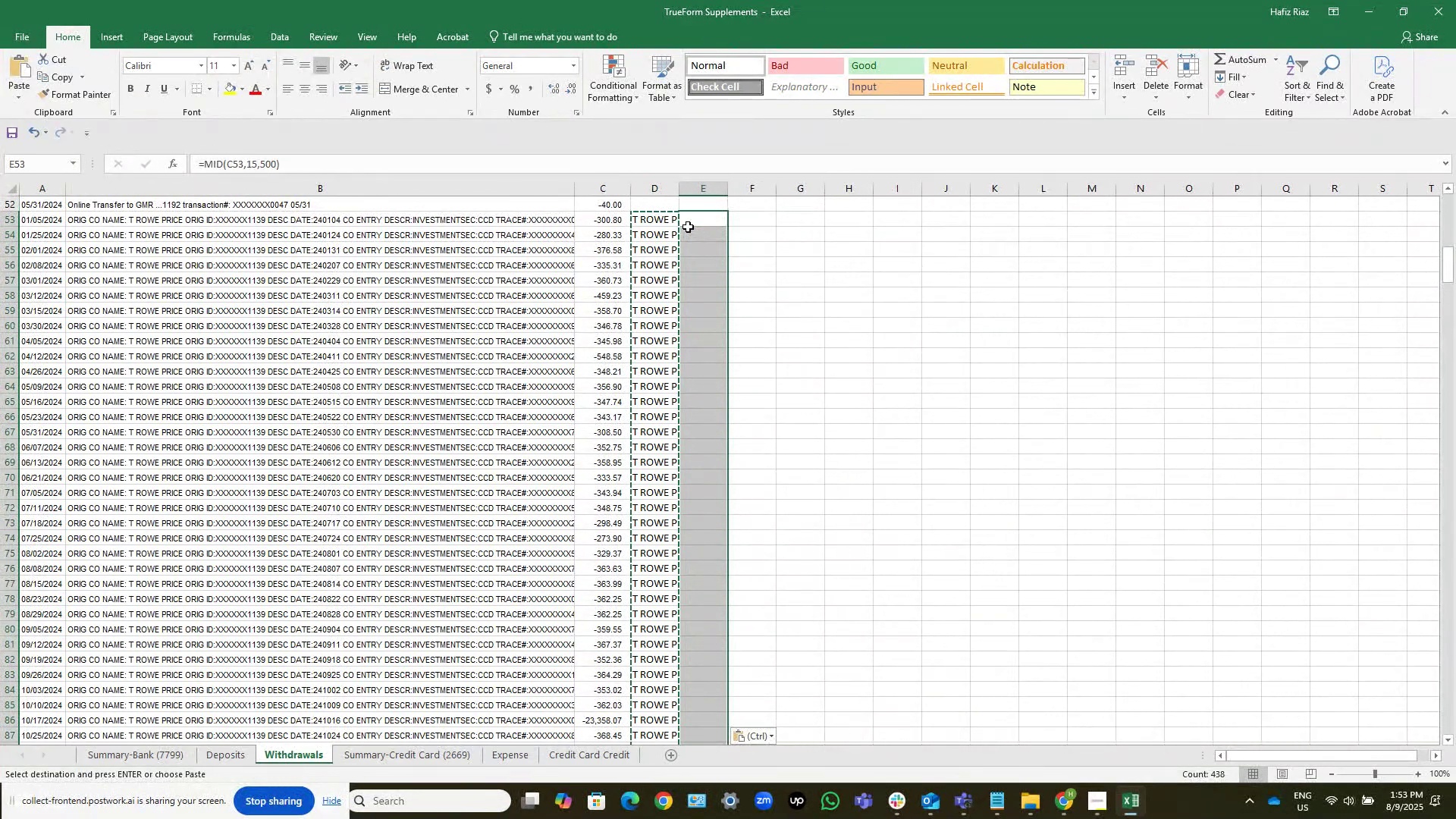 
key(ArrowRight)
 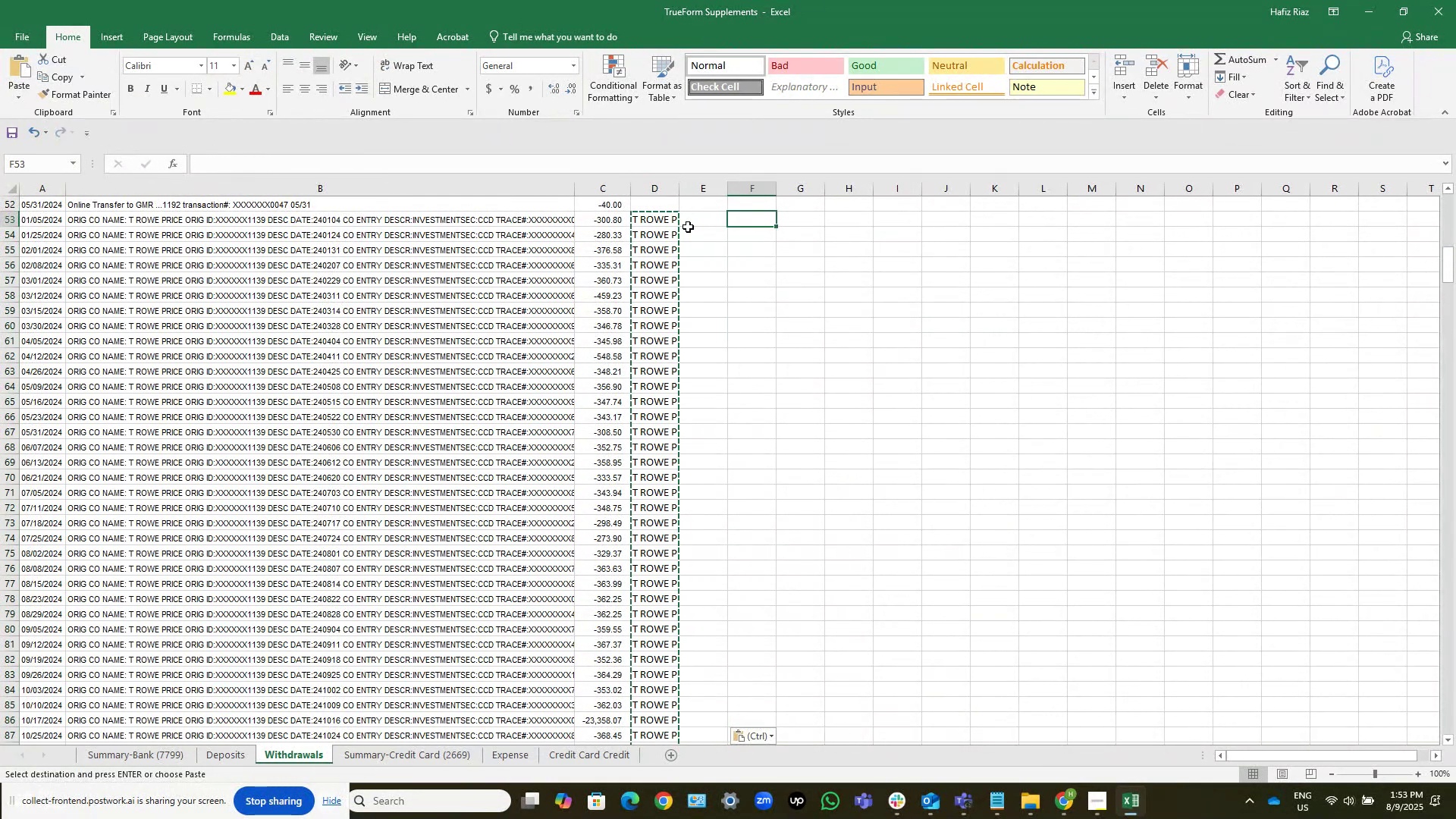 
key(ArrowLeft)
 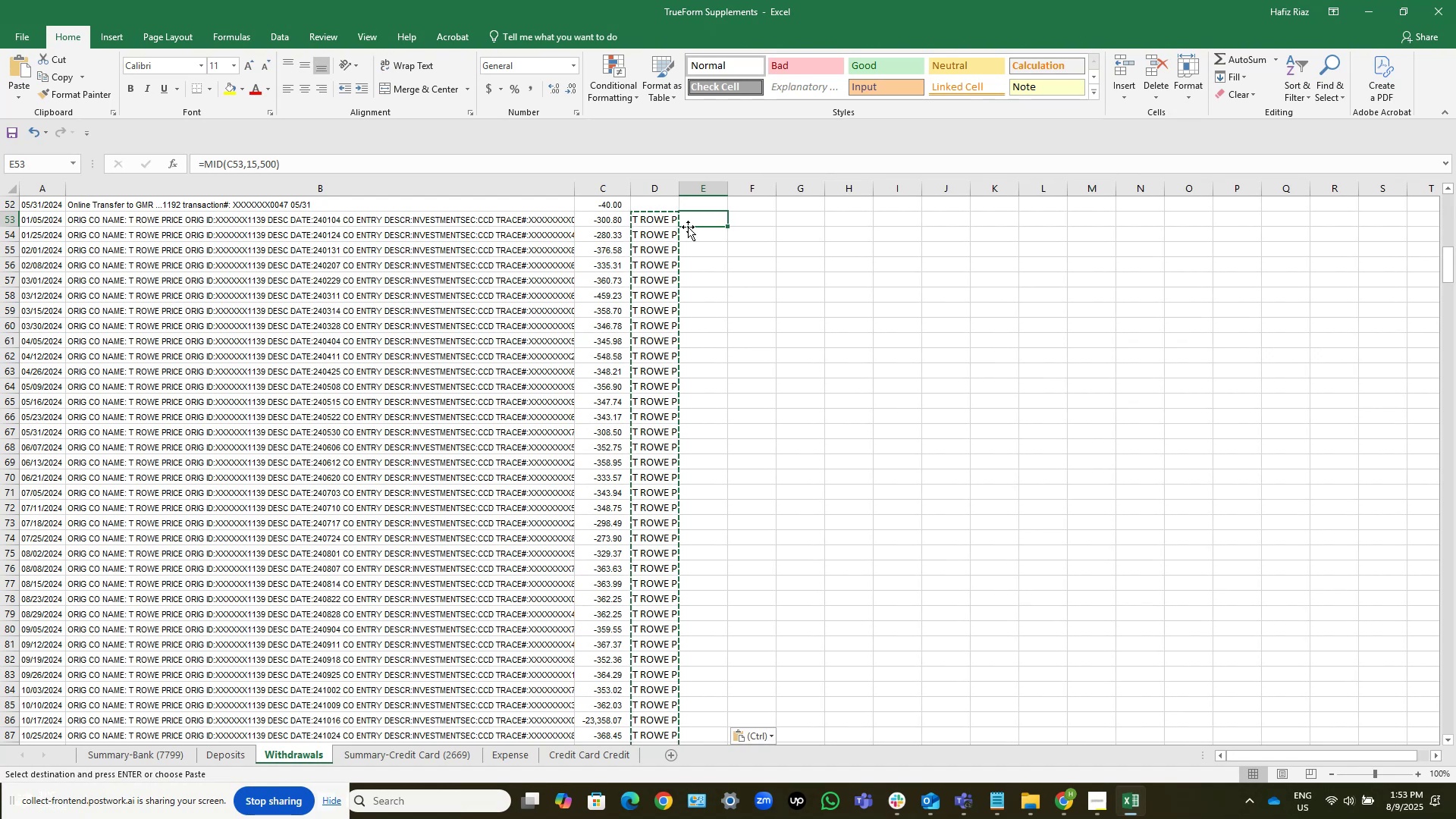 
key(Control+Z)
 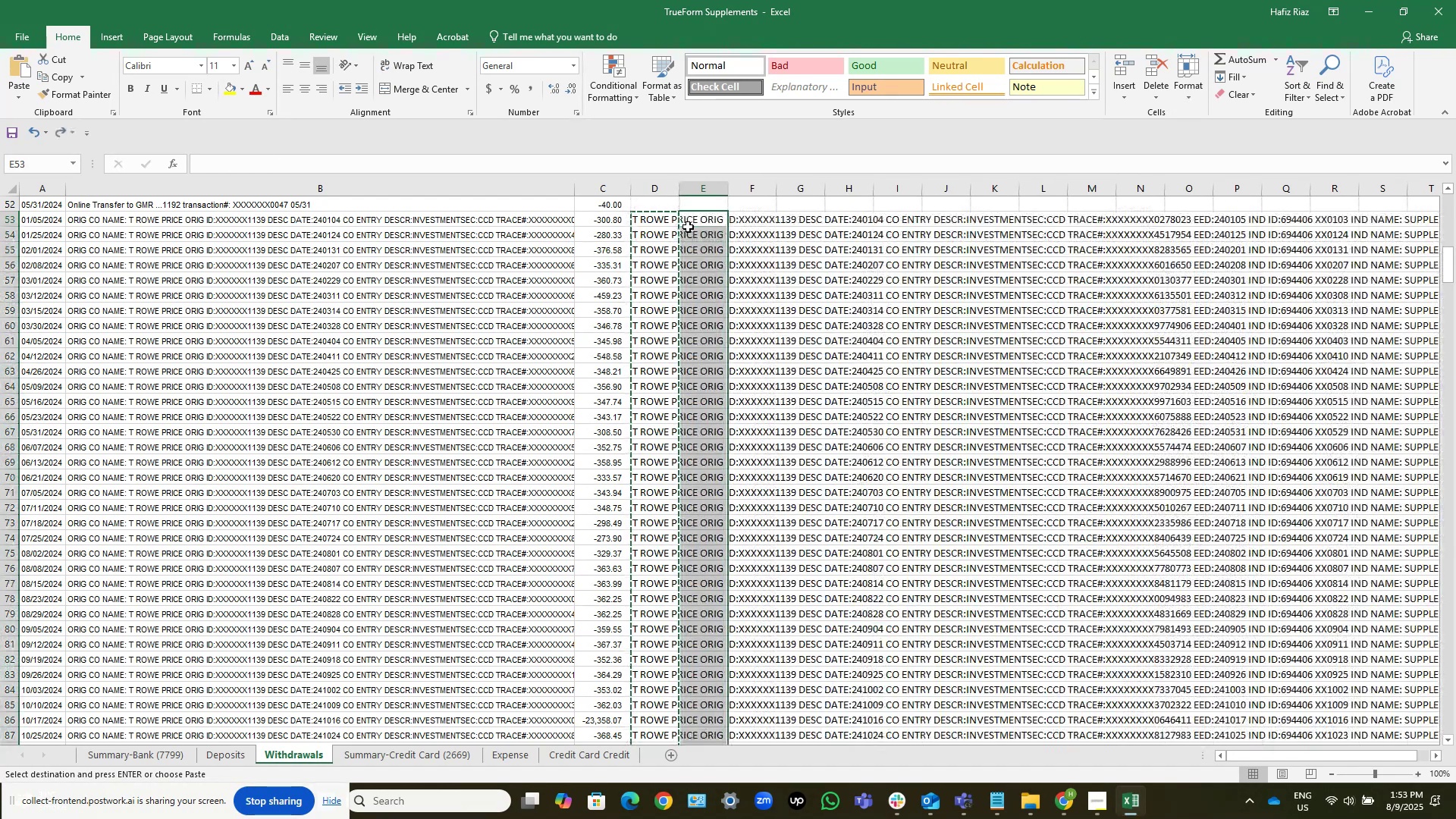 
key(ArrowLeft)
 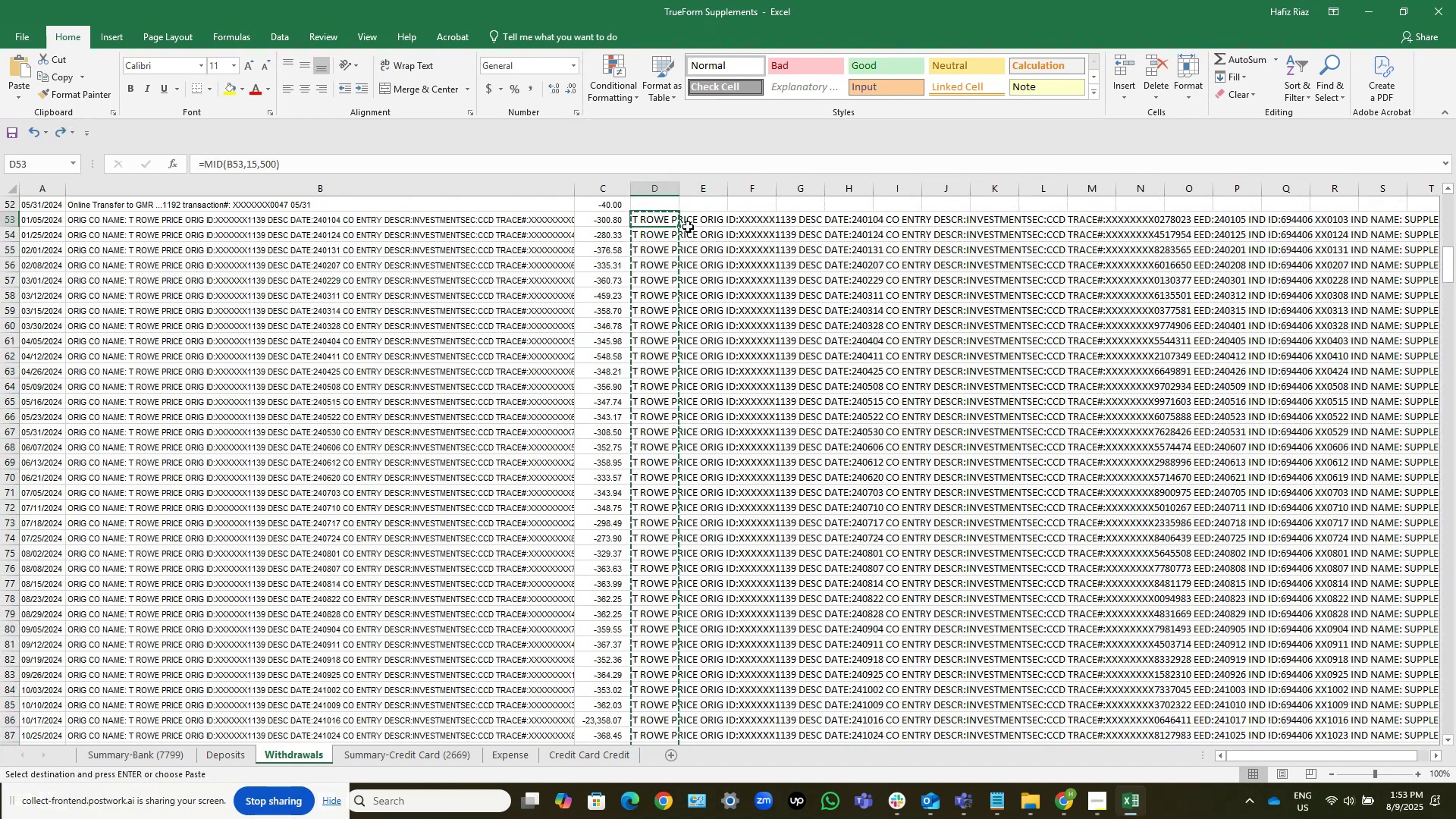 
key(Escape)
 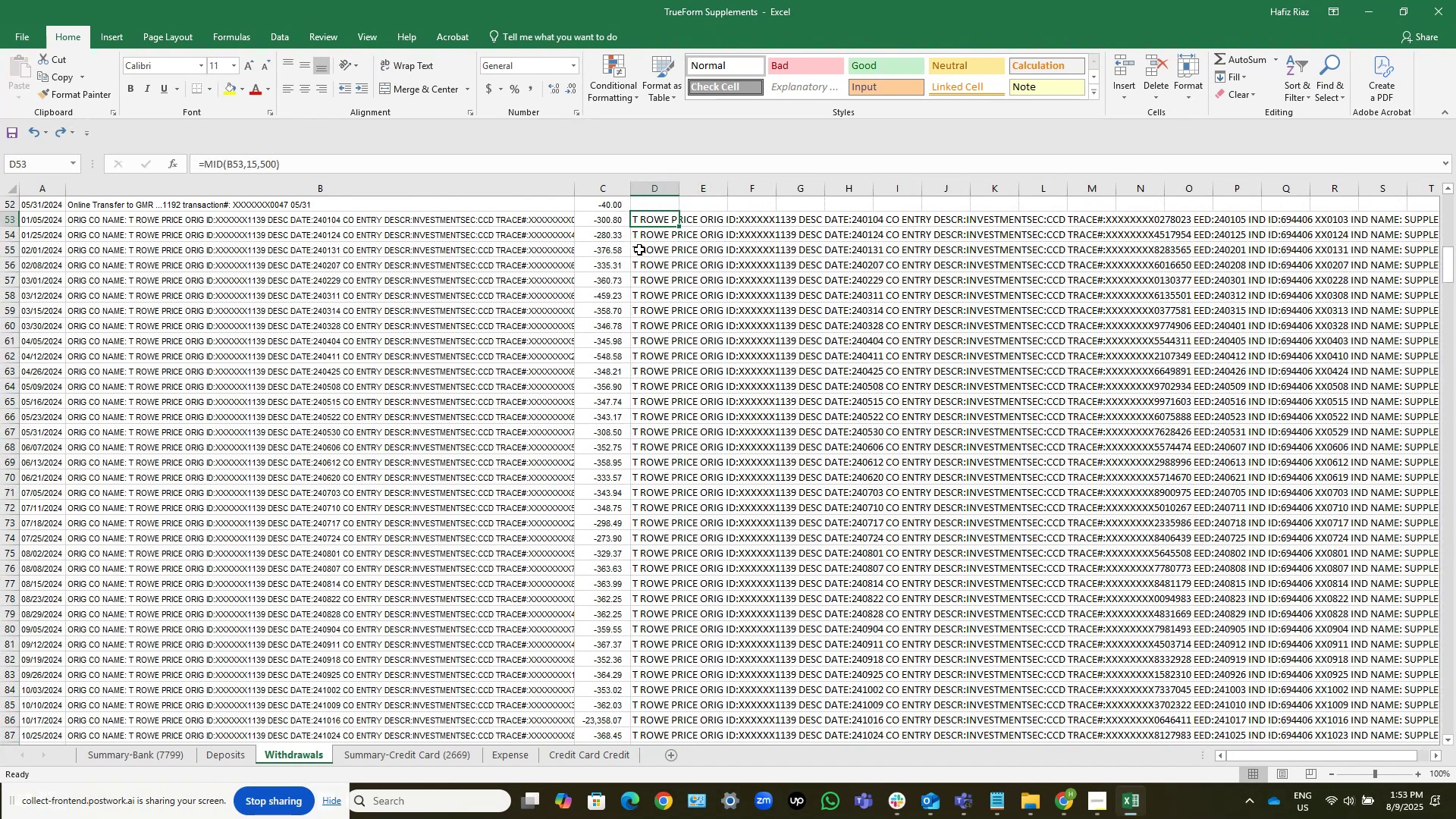 
wait(6.33)
 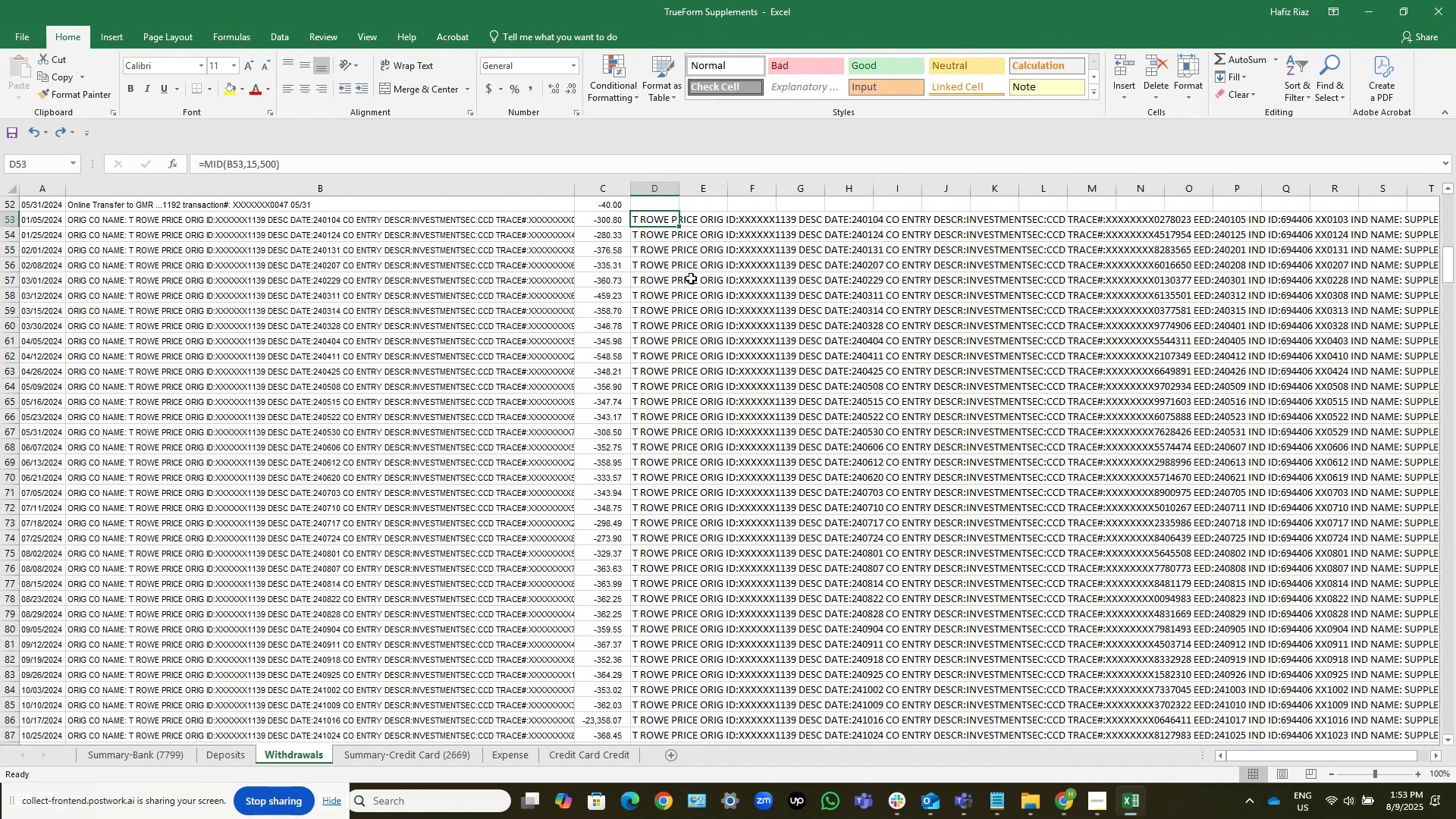 
scroll: coordinate [750, 502], scroll_direction: up, amount: 11.0
 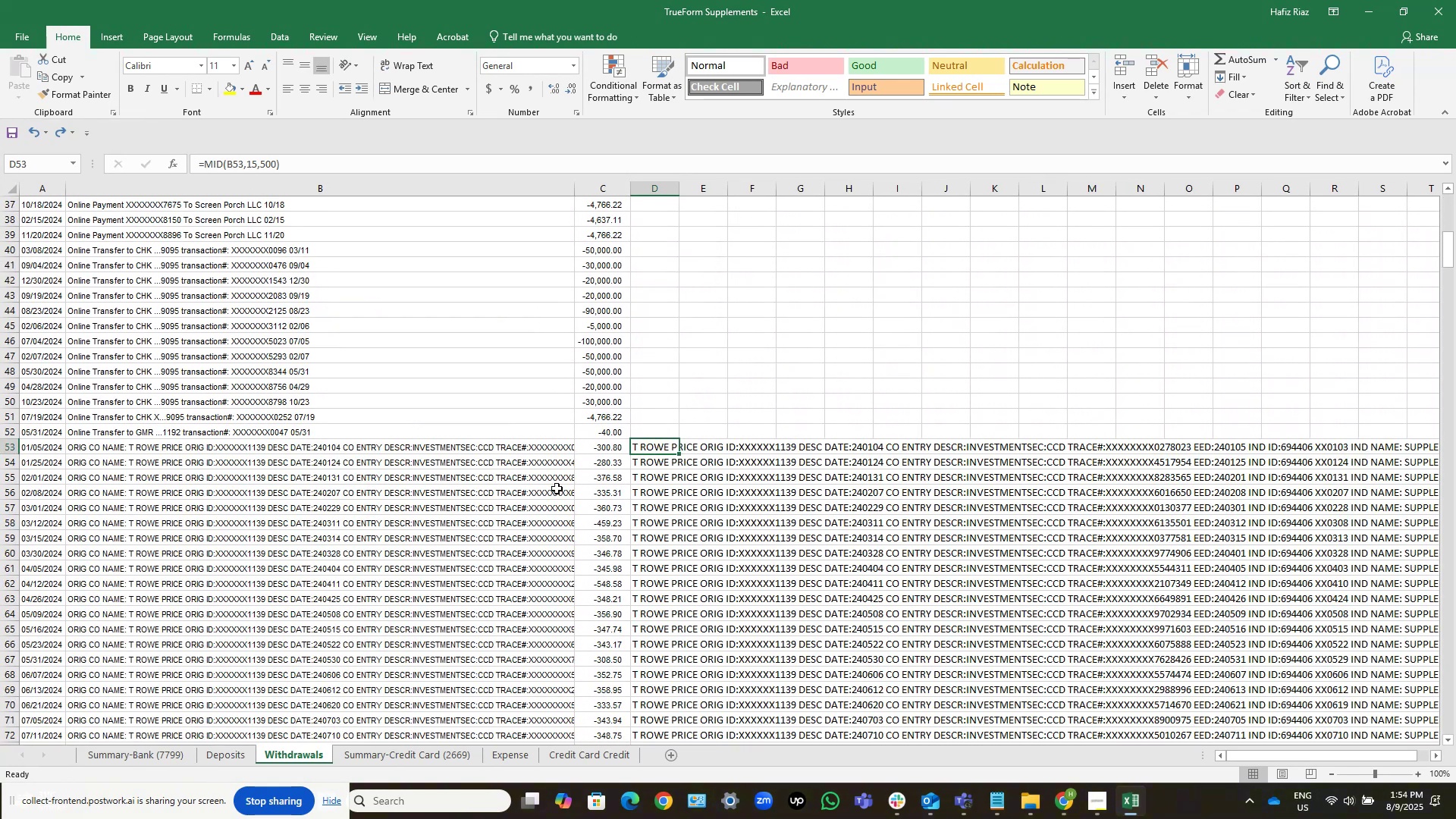 
left_click([507, 451])
 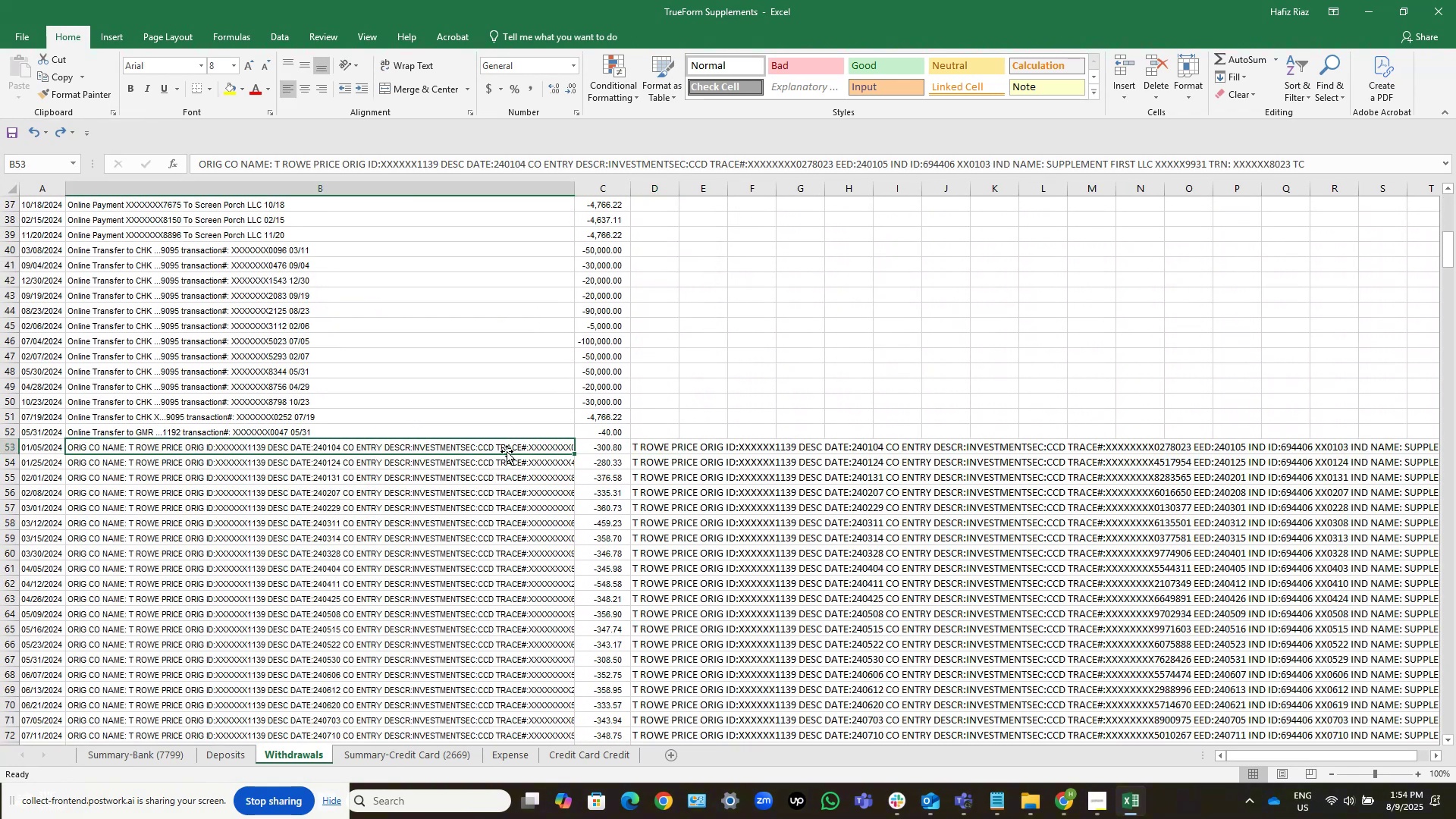 
key(Numpad1)
 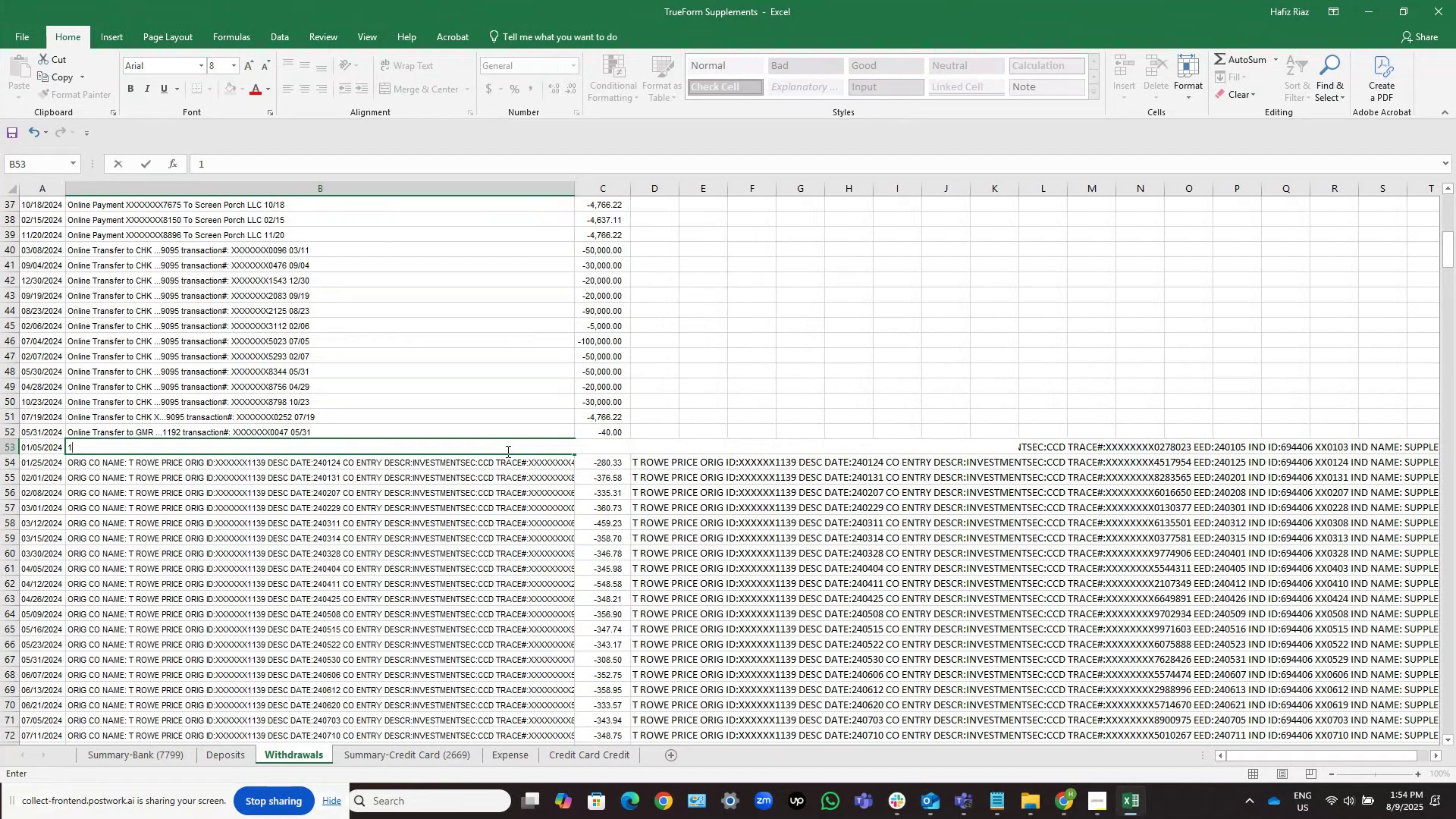 
key(Control+Z)
 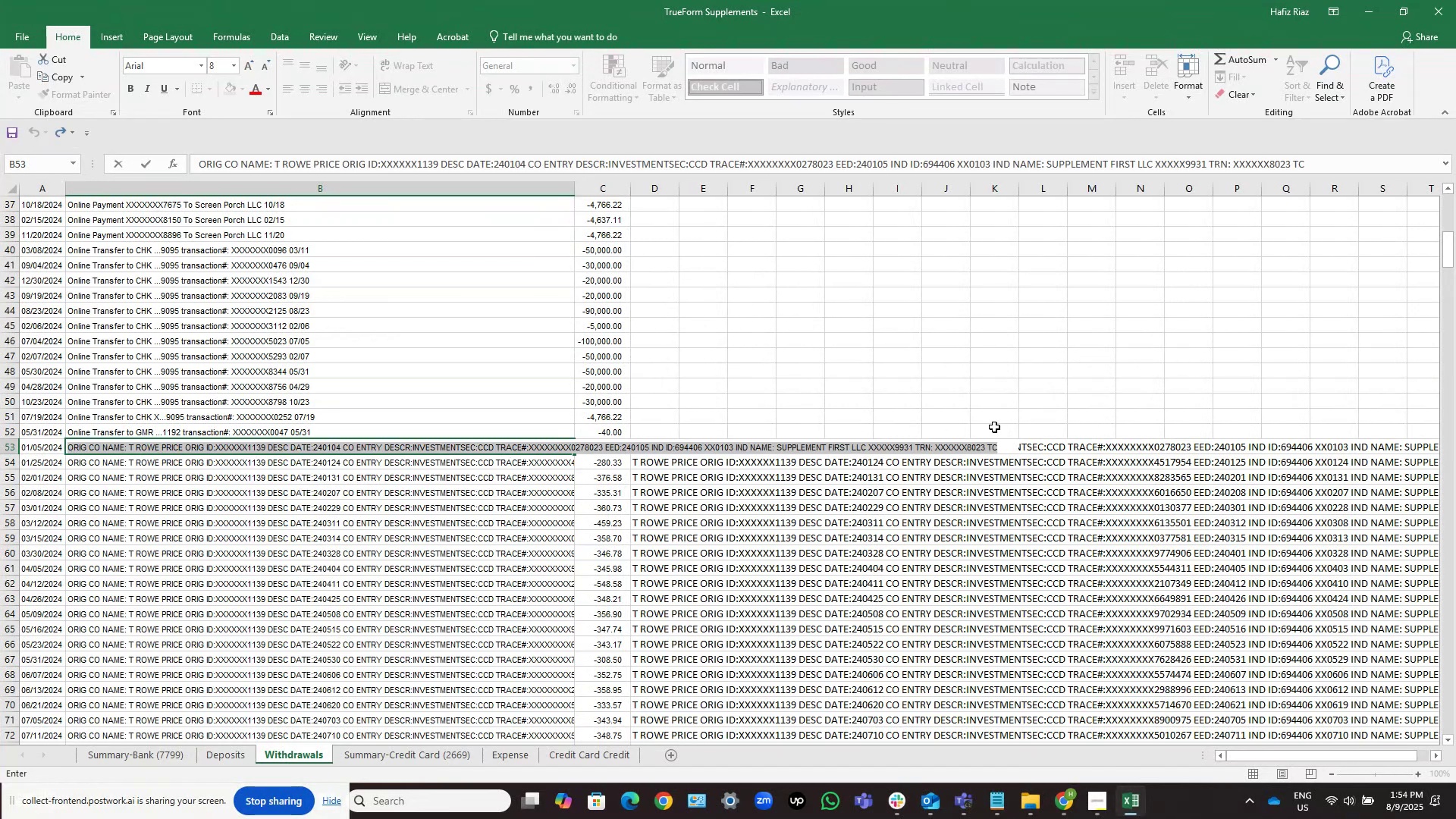 
left_click([817, 460])
 